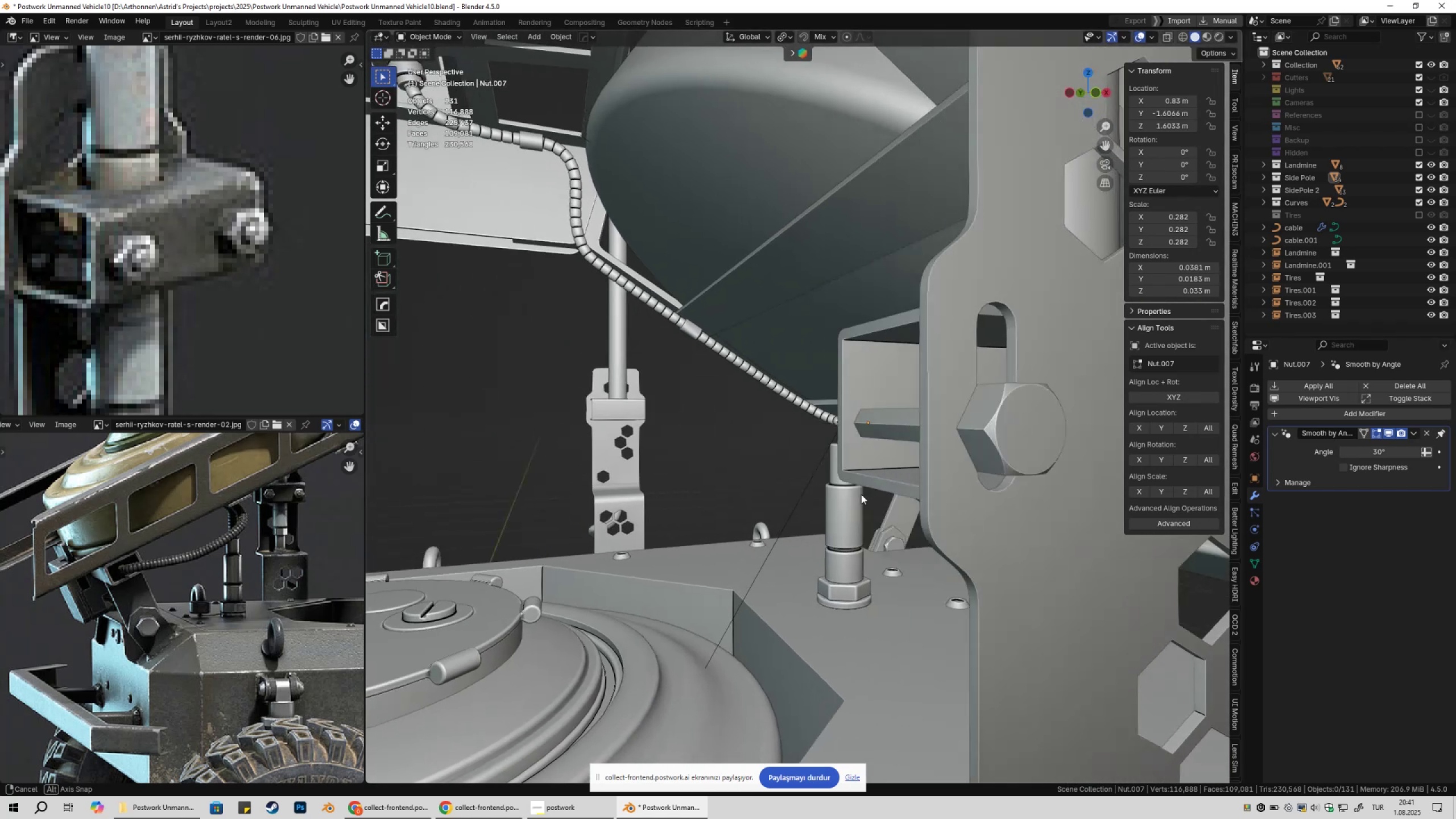 
left_click([895, 423])
 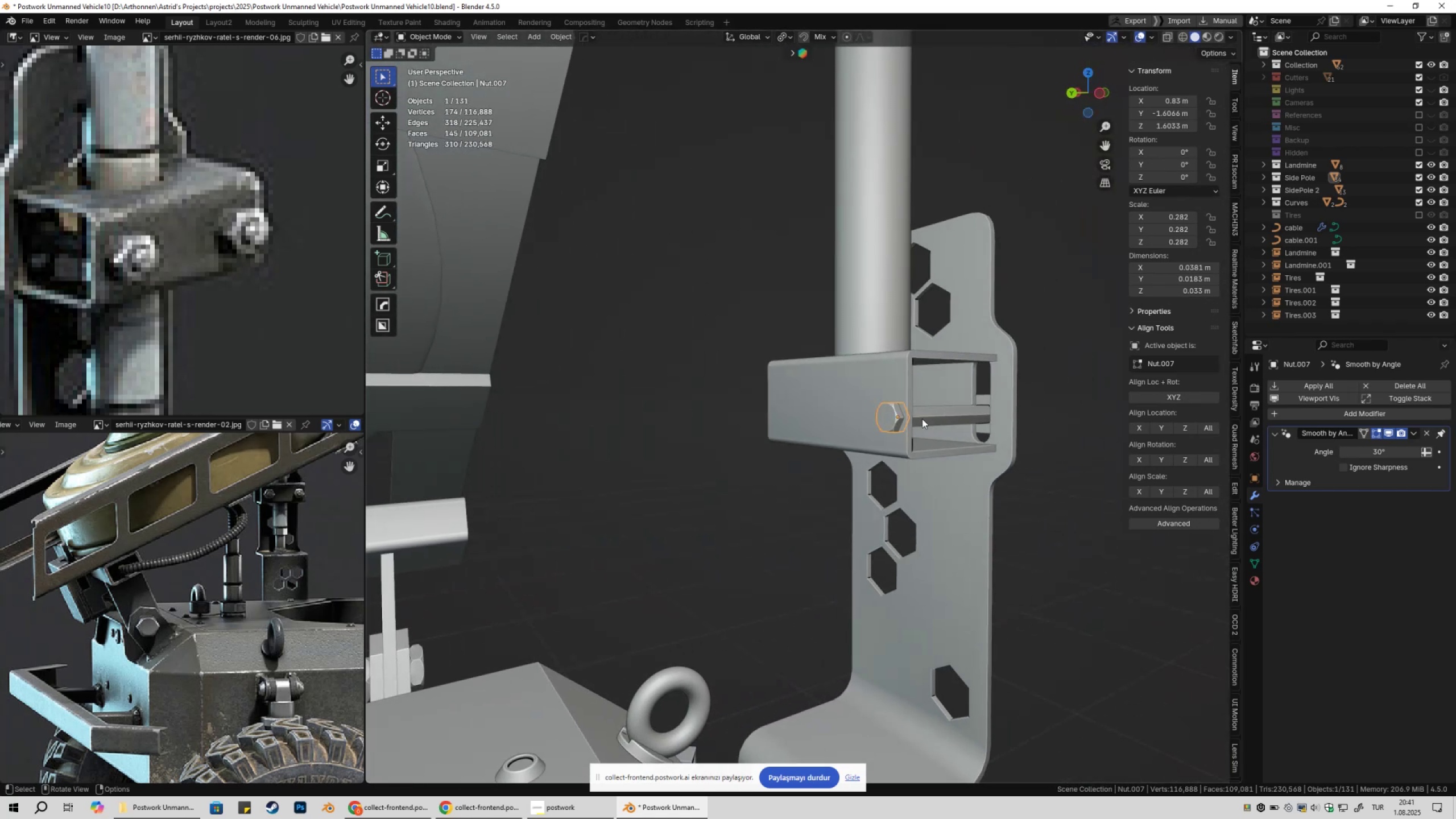 
hold_key(key=ShiftLeft, duration=0.55)
double_click([947, 417])
 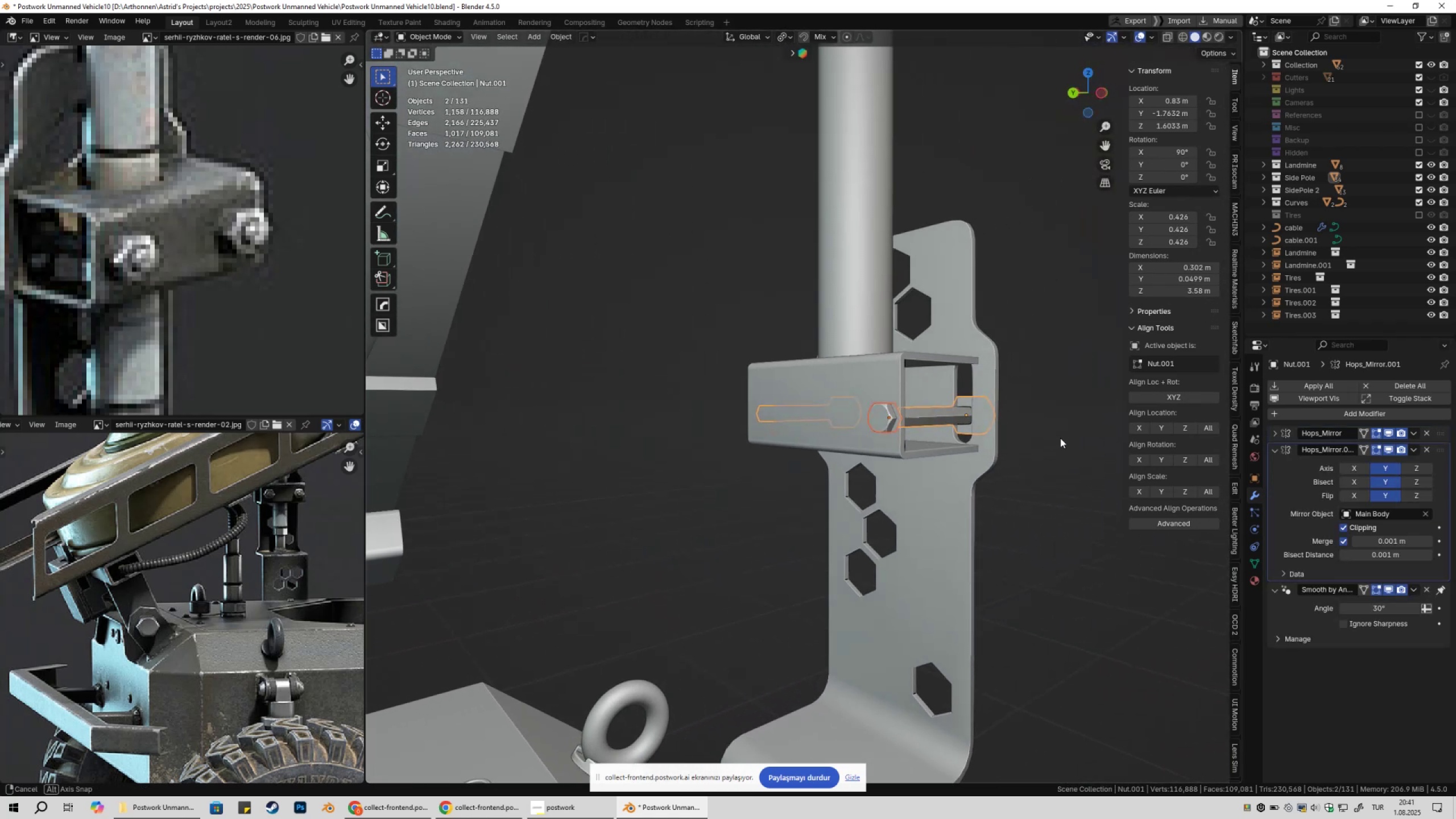 
scroll: coordinate [1057, 446], scroll_direction: up, amount: 2.0
 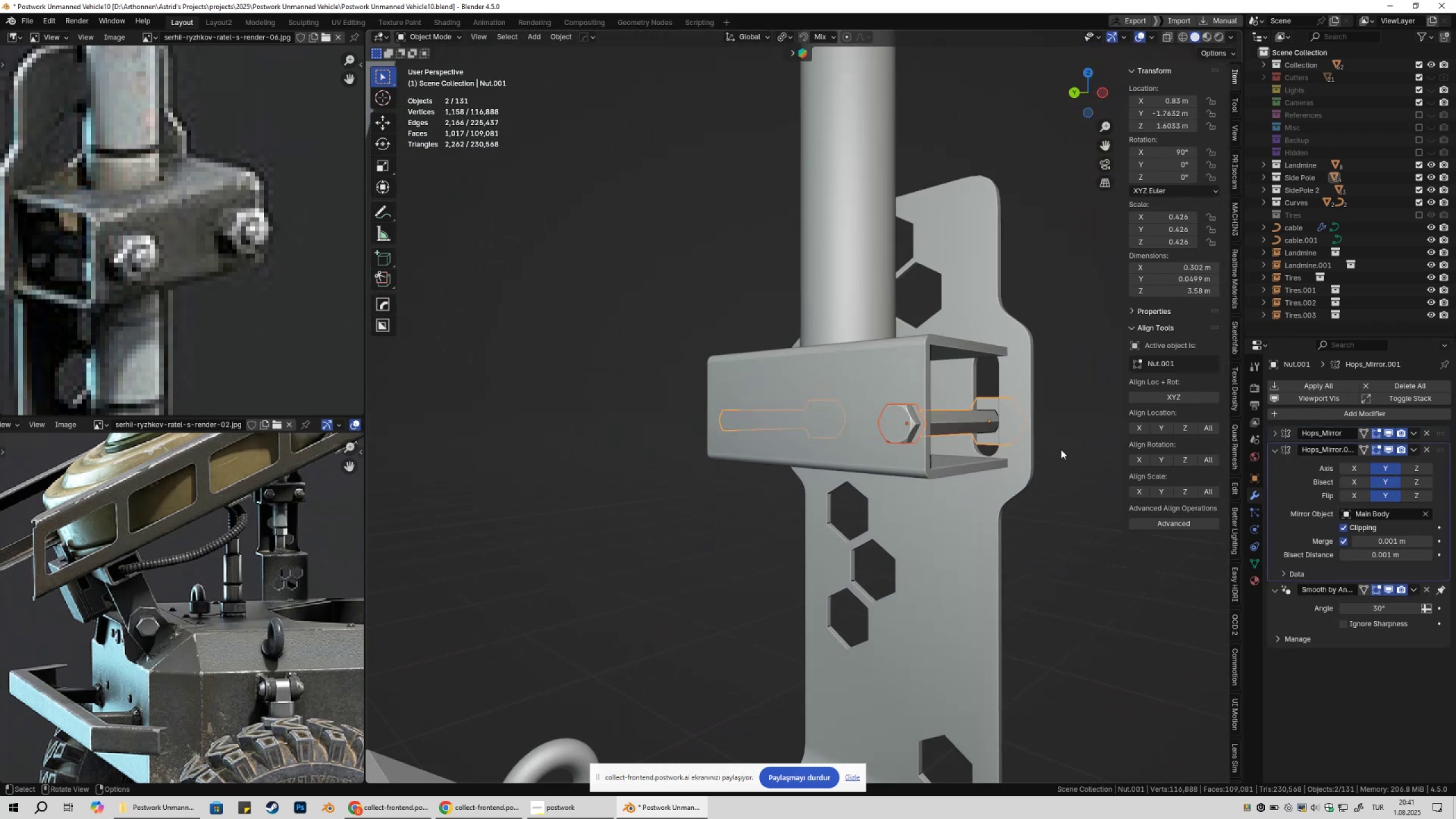 
type(gz)
 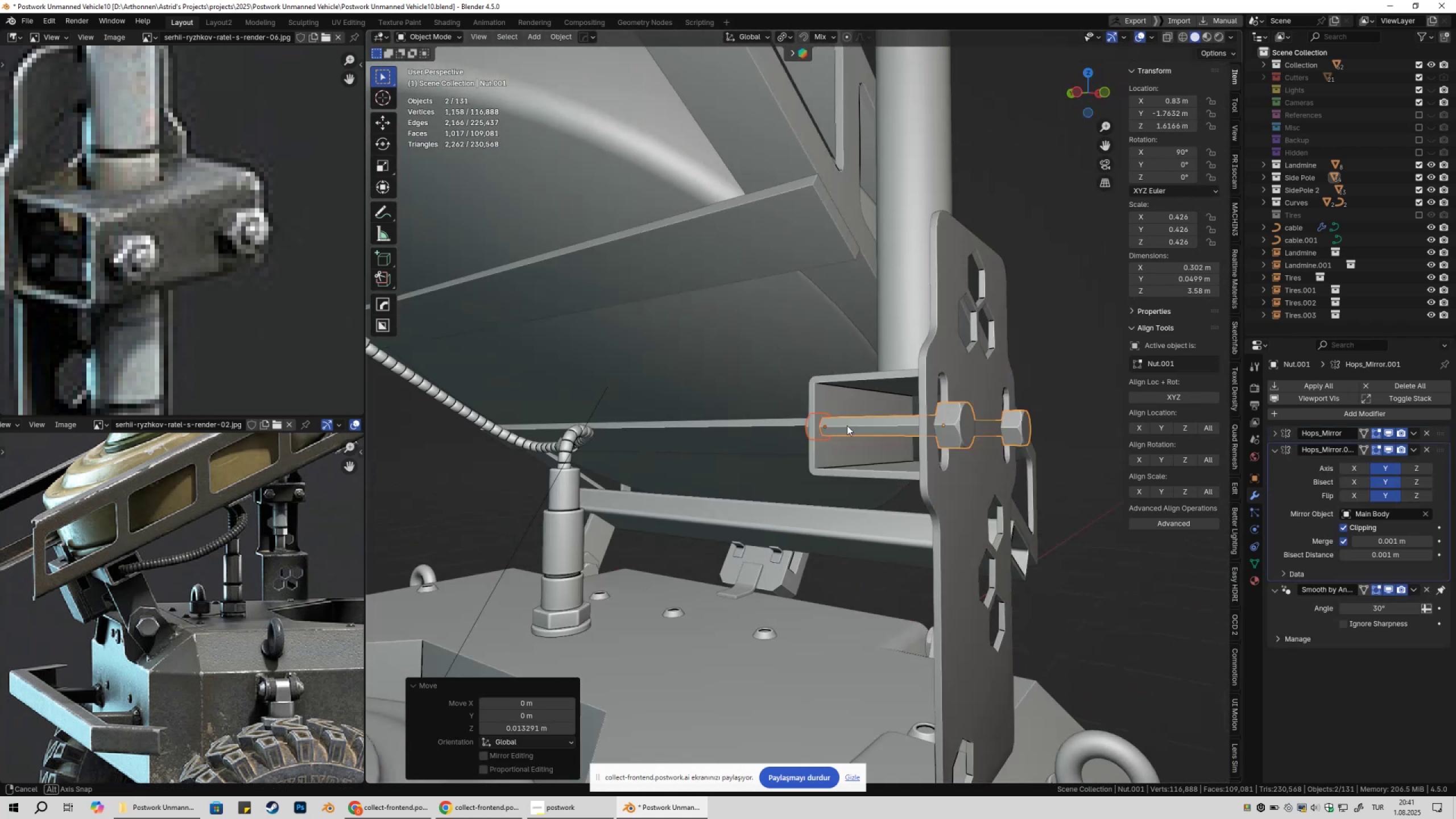 
scroll: coordinate [1027, 414], scroll_direction: down, amount: 3.0
 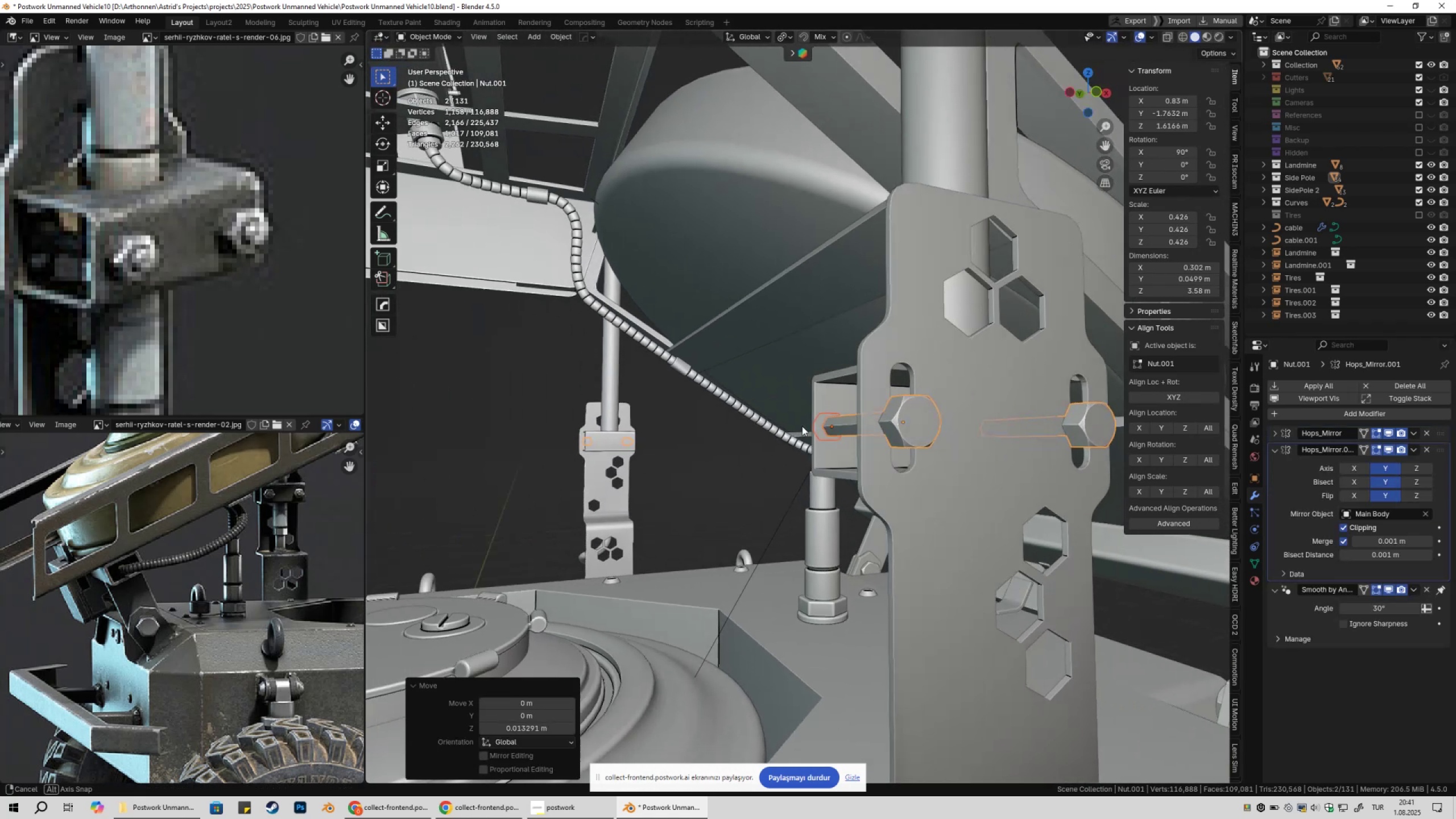 
key(Control+Z)
 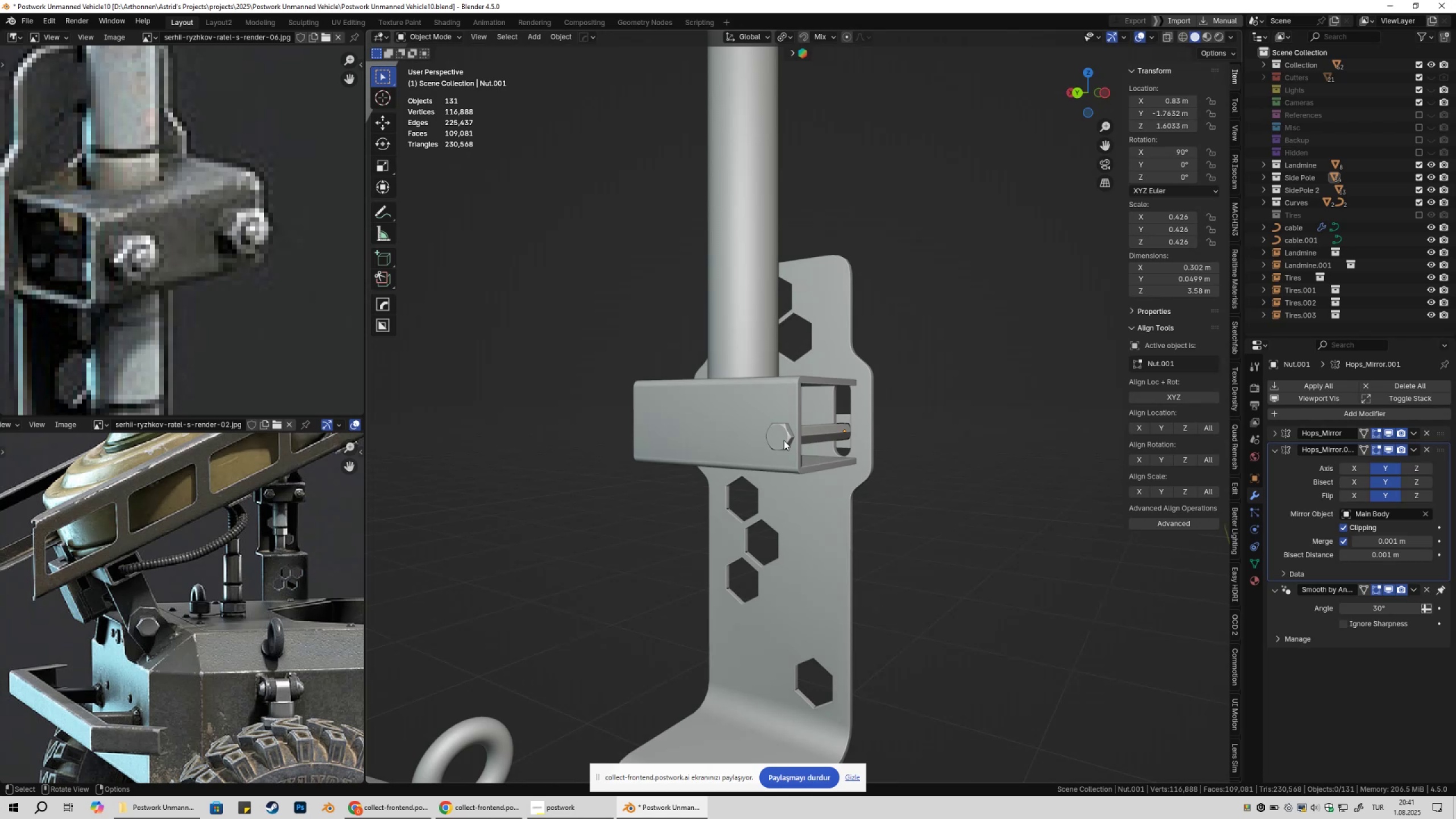 
left_click([784, 440])
 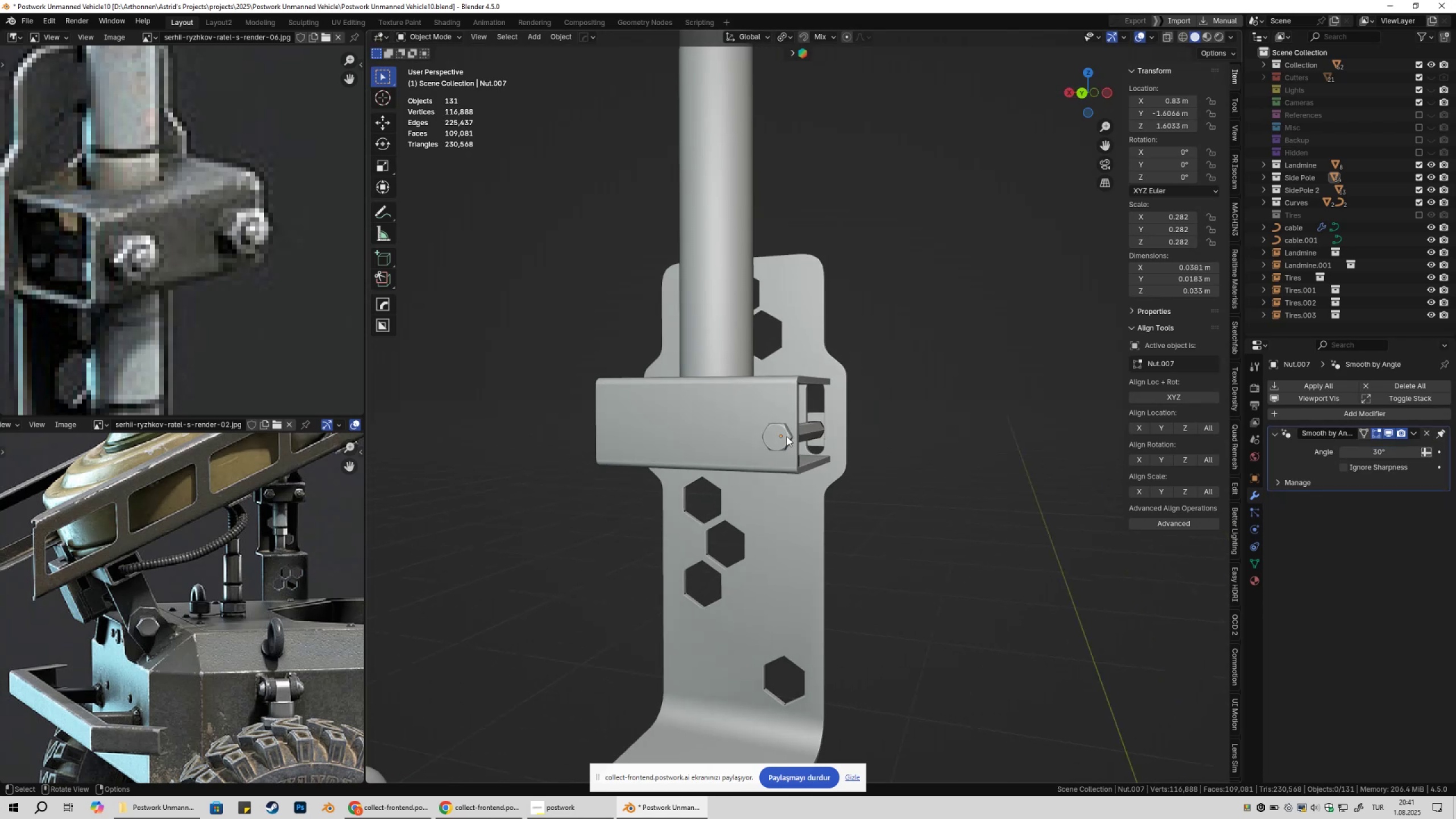 
left_click([774, 433])
 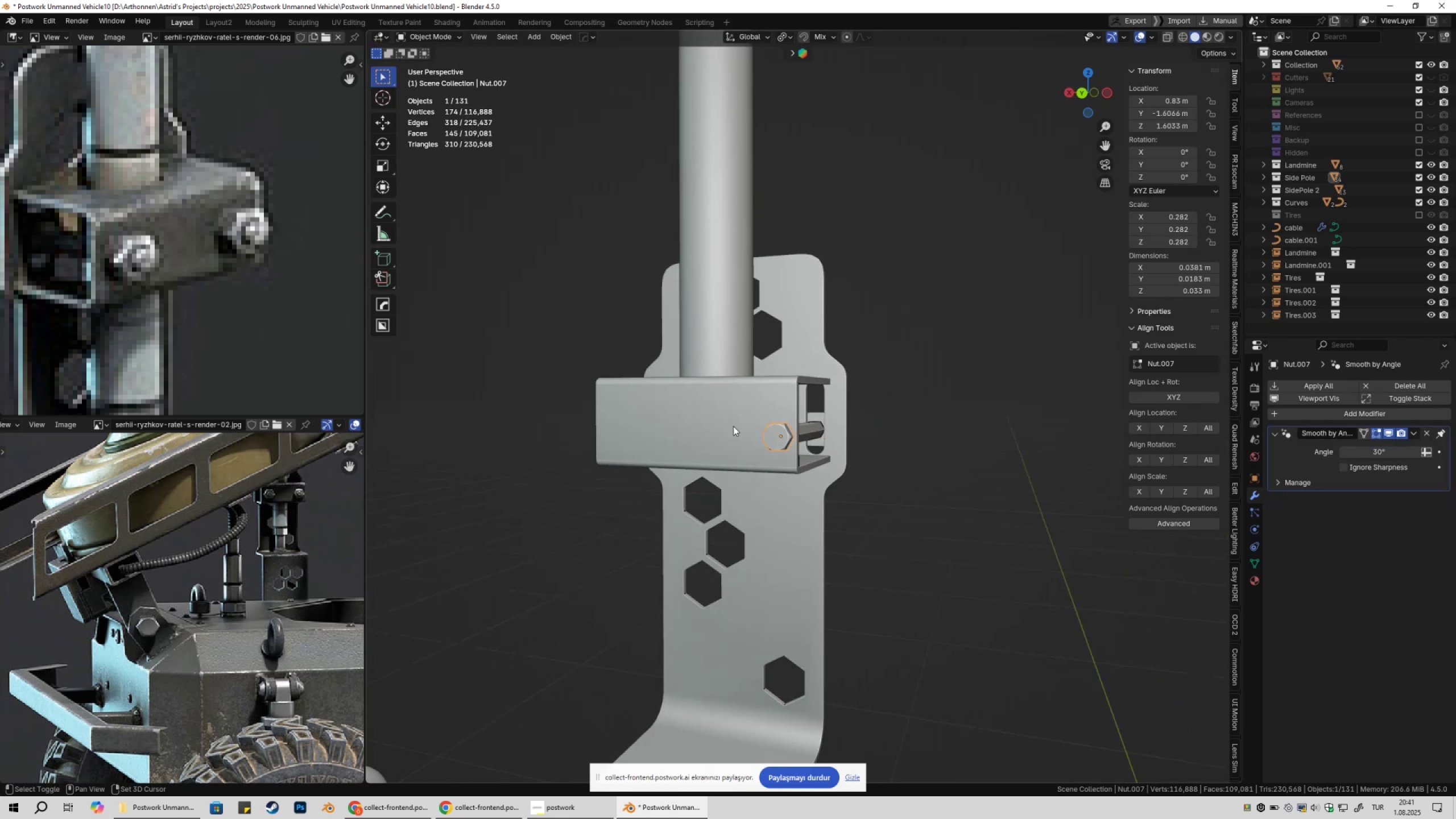 
hold_key(key=ShiftLeft, duration=0.31)
double_click([709, 420])
 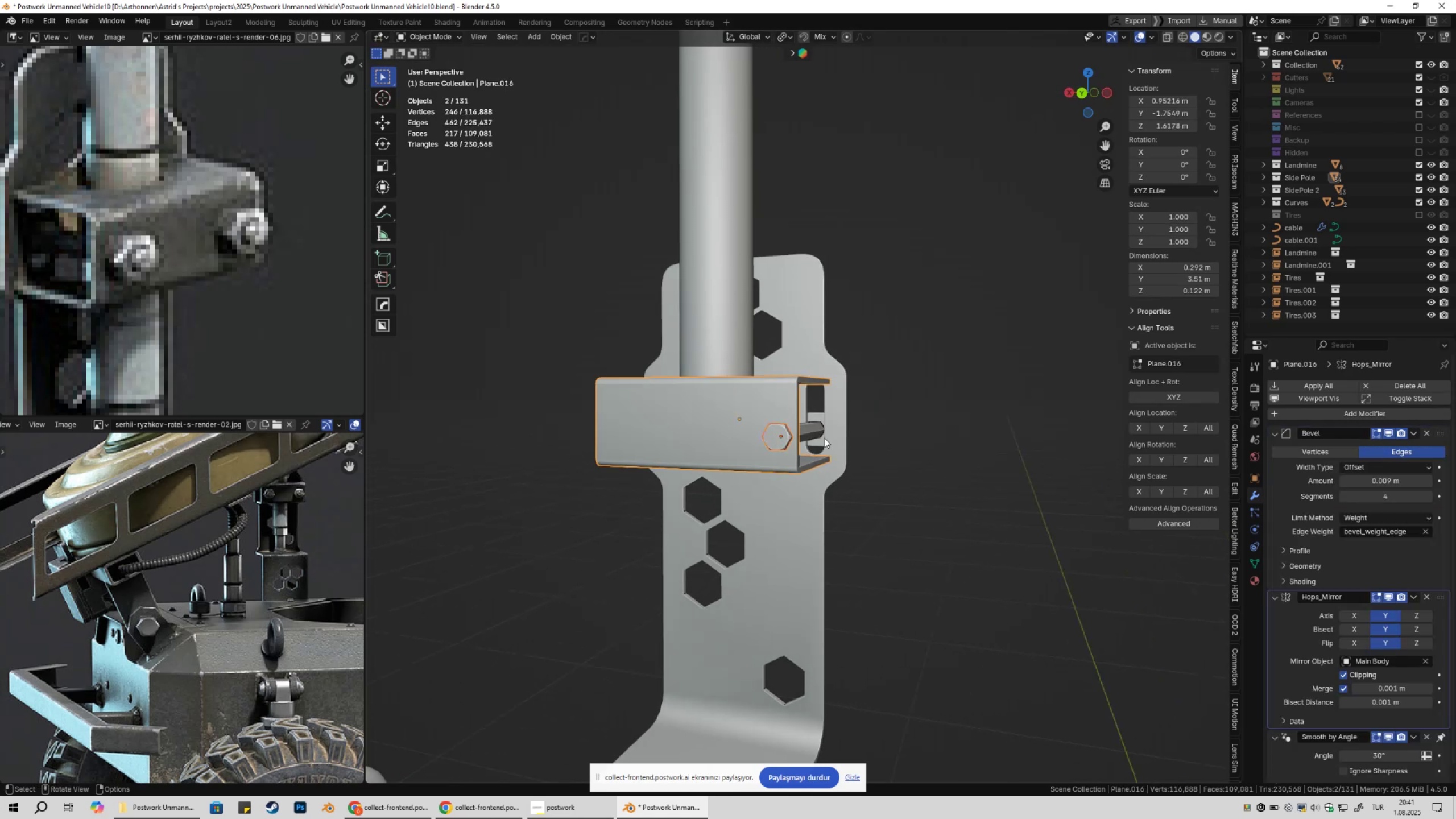 
key(X)
 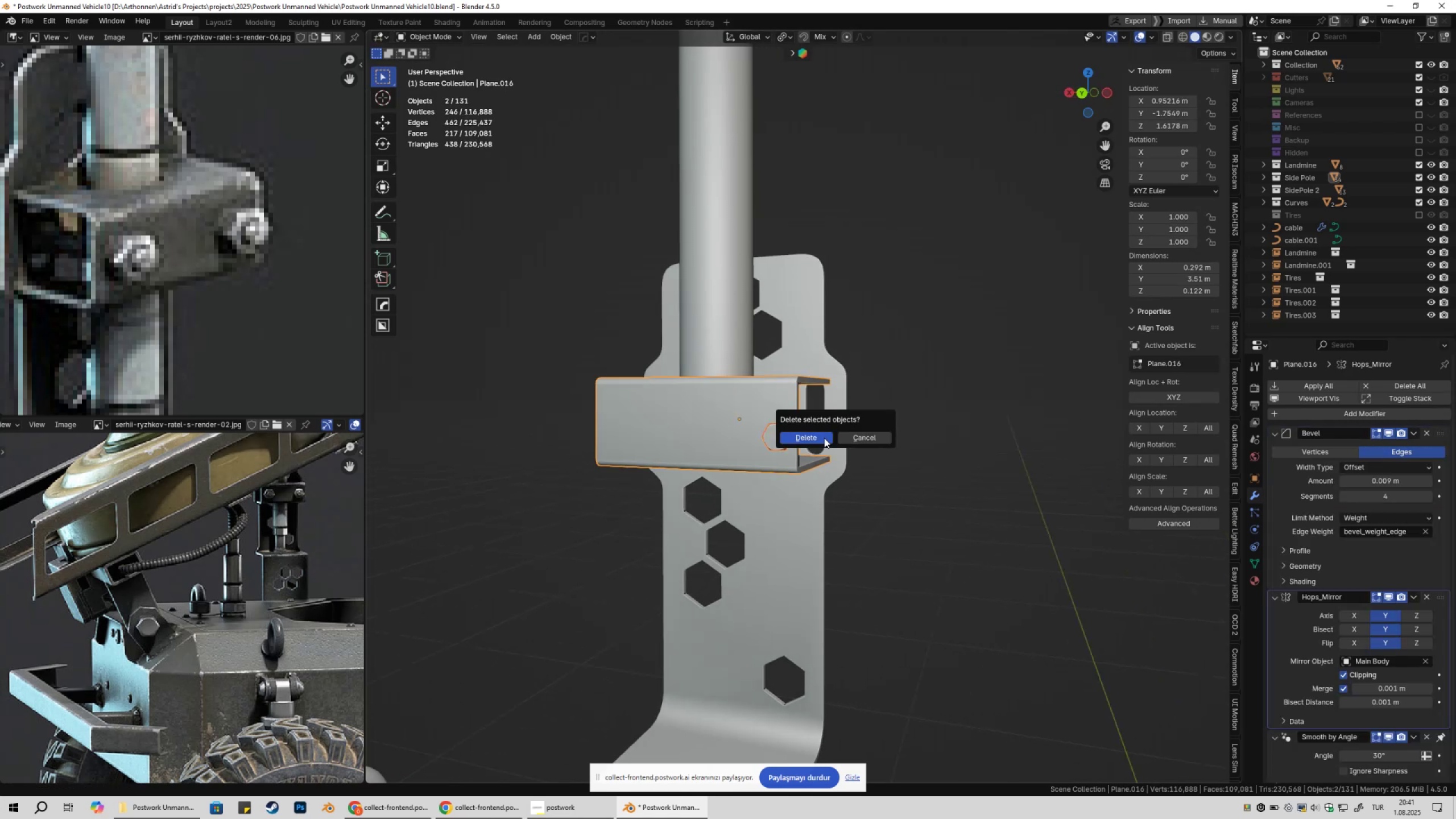 
key(Alt+AltLeft)
 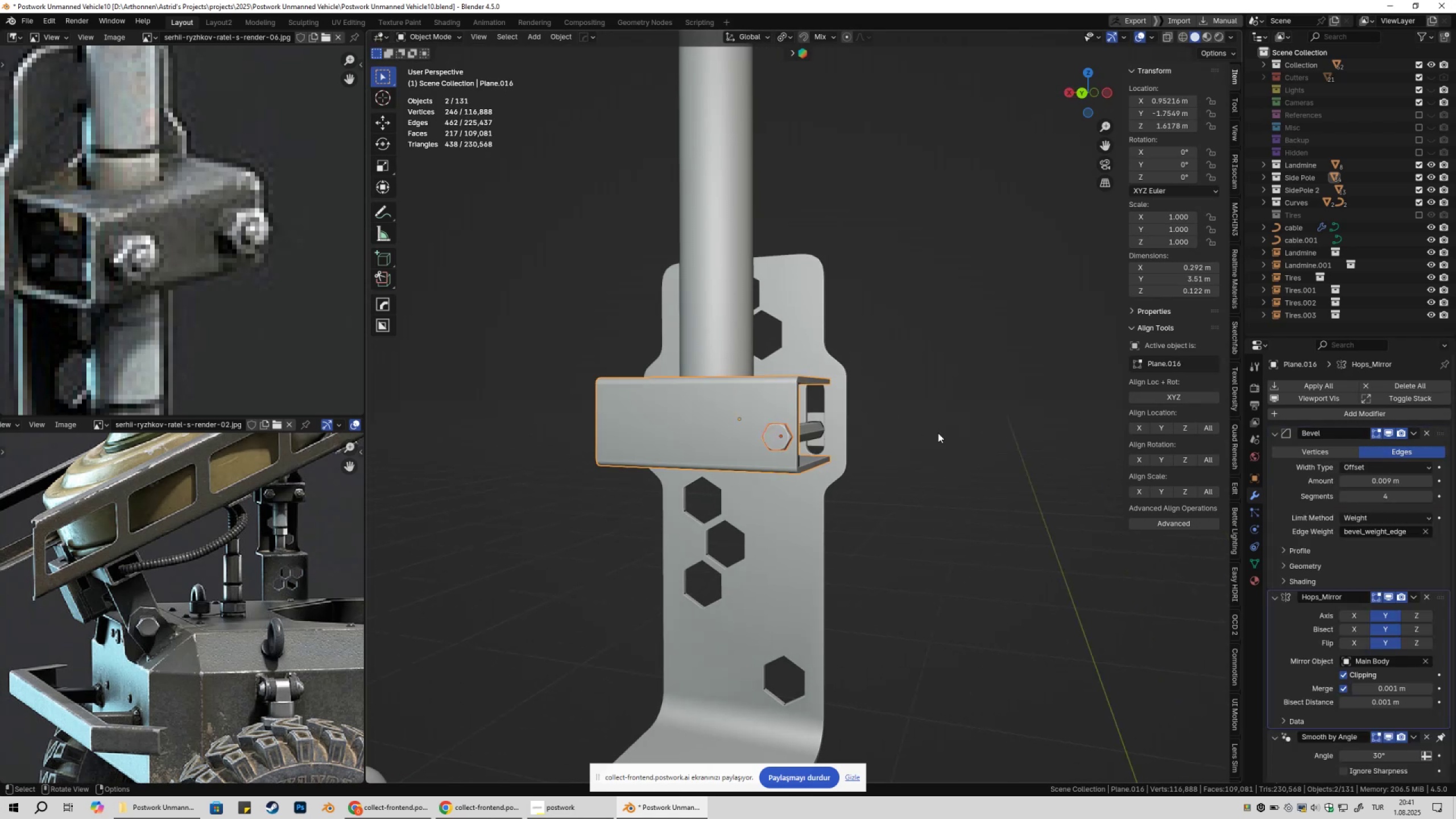 
key(Alt+X)
 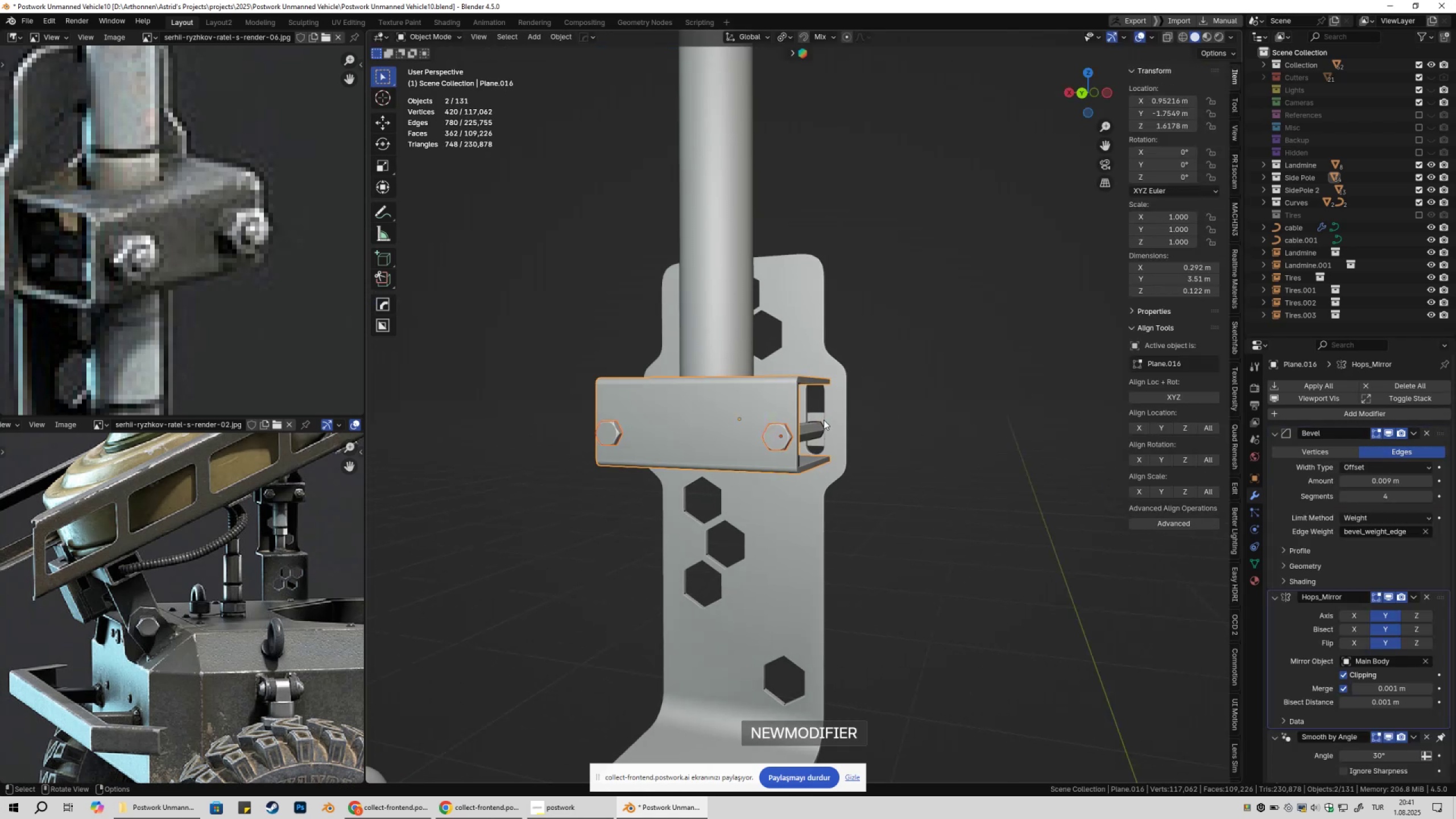 
double_click([923, 424])
 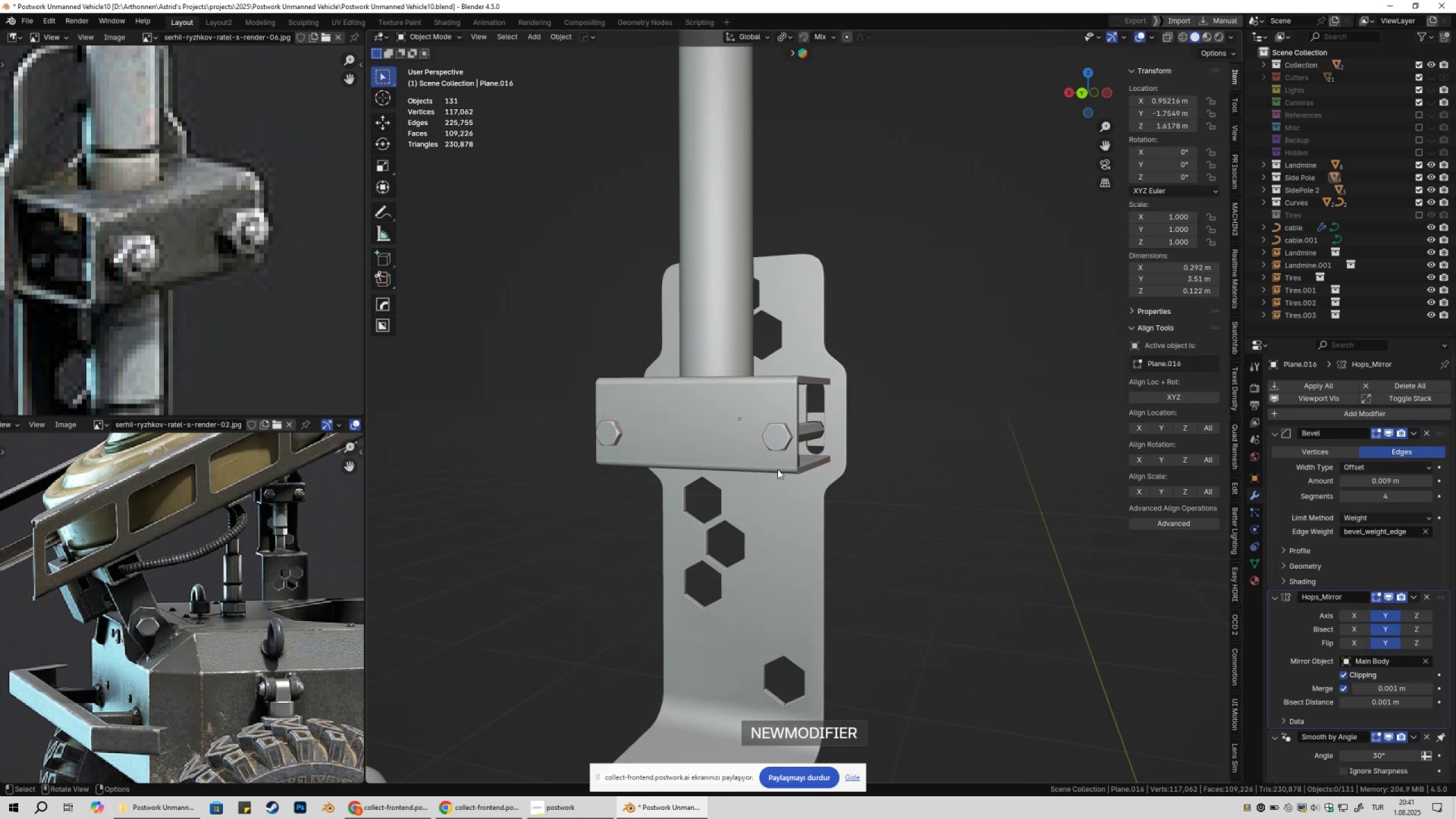 
key(Shift+ShiftLeft)
 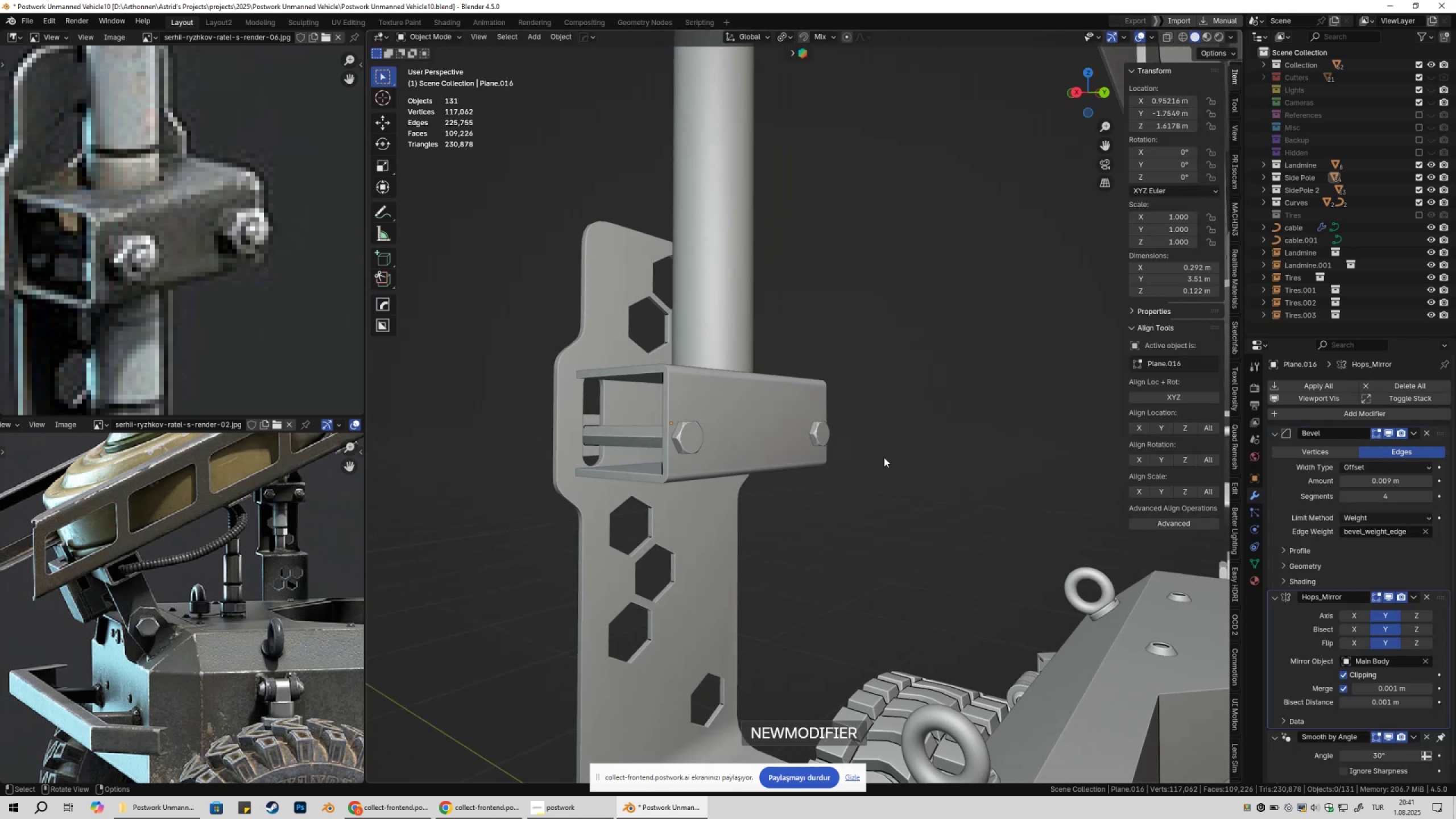 
left_click([820, 431])
 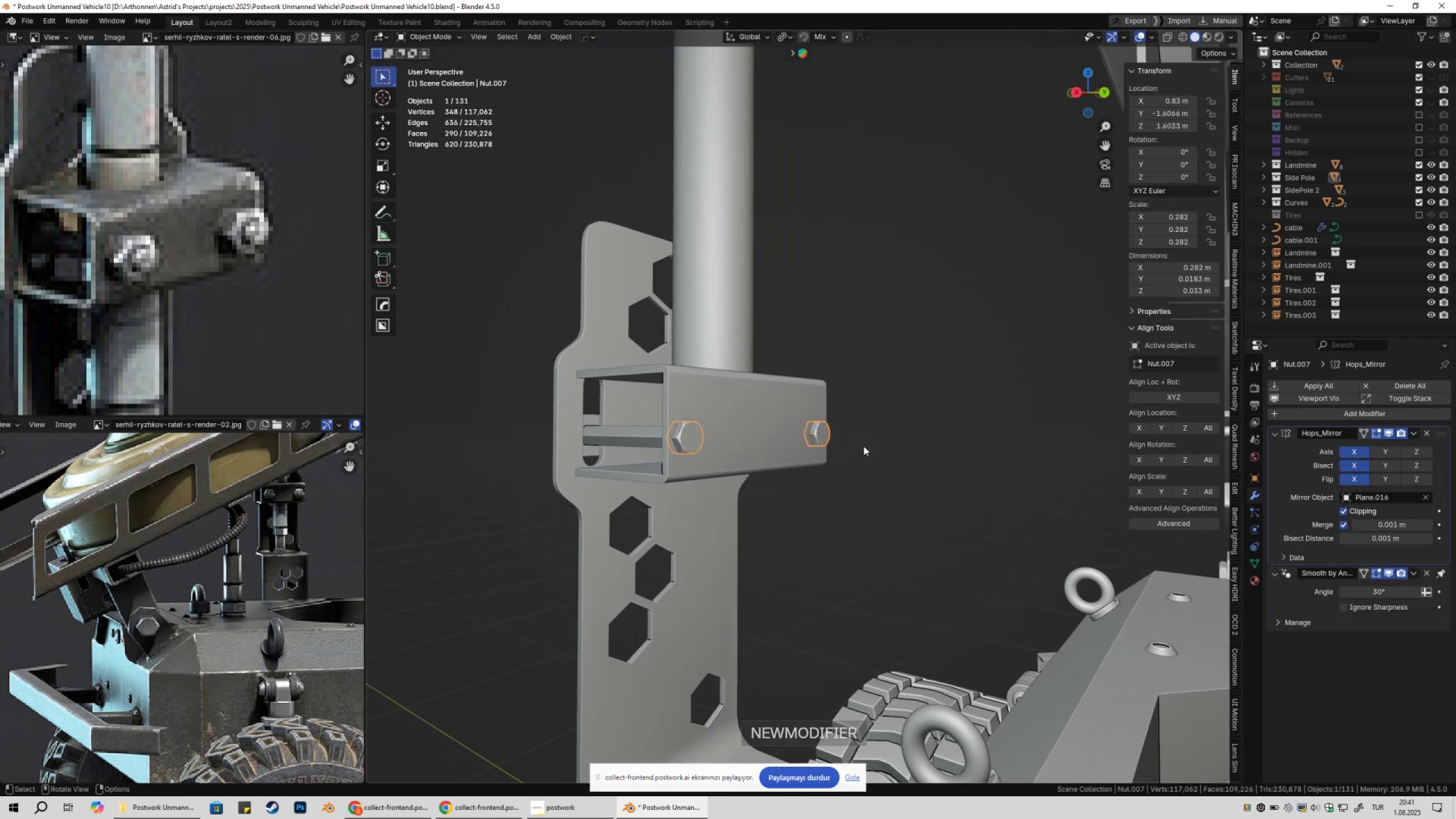 
scroll: coordinate [914, 504], scroll_direction: down, amount: 6.0
 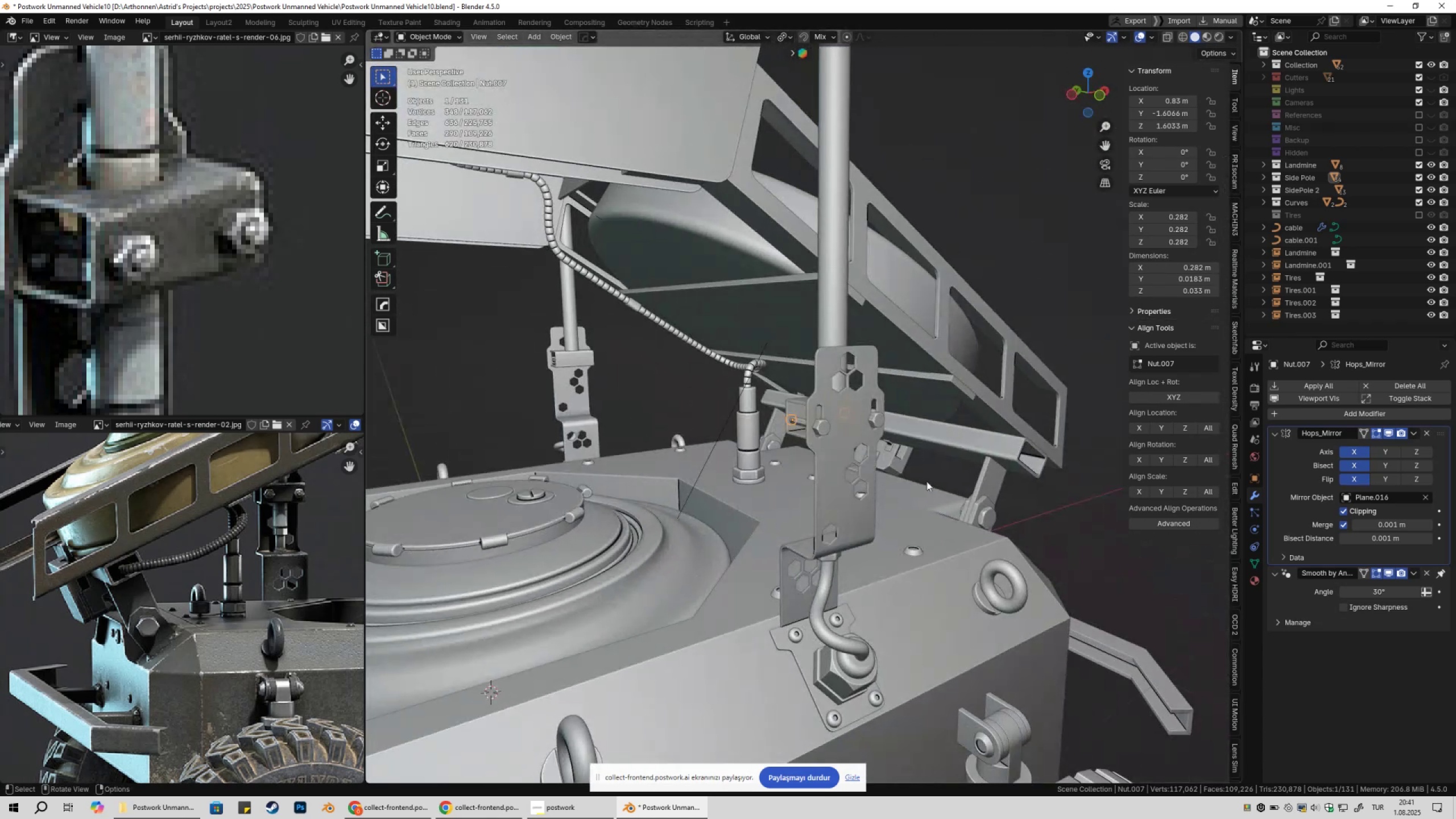 
wait(6.03)
 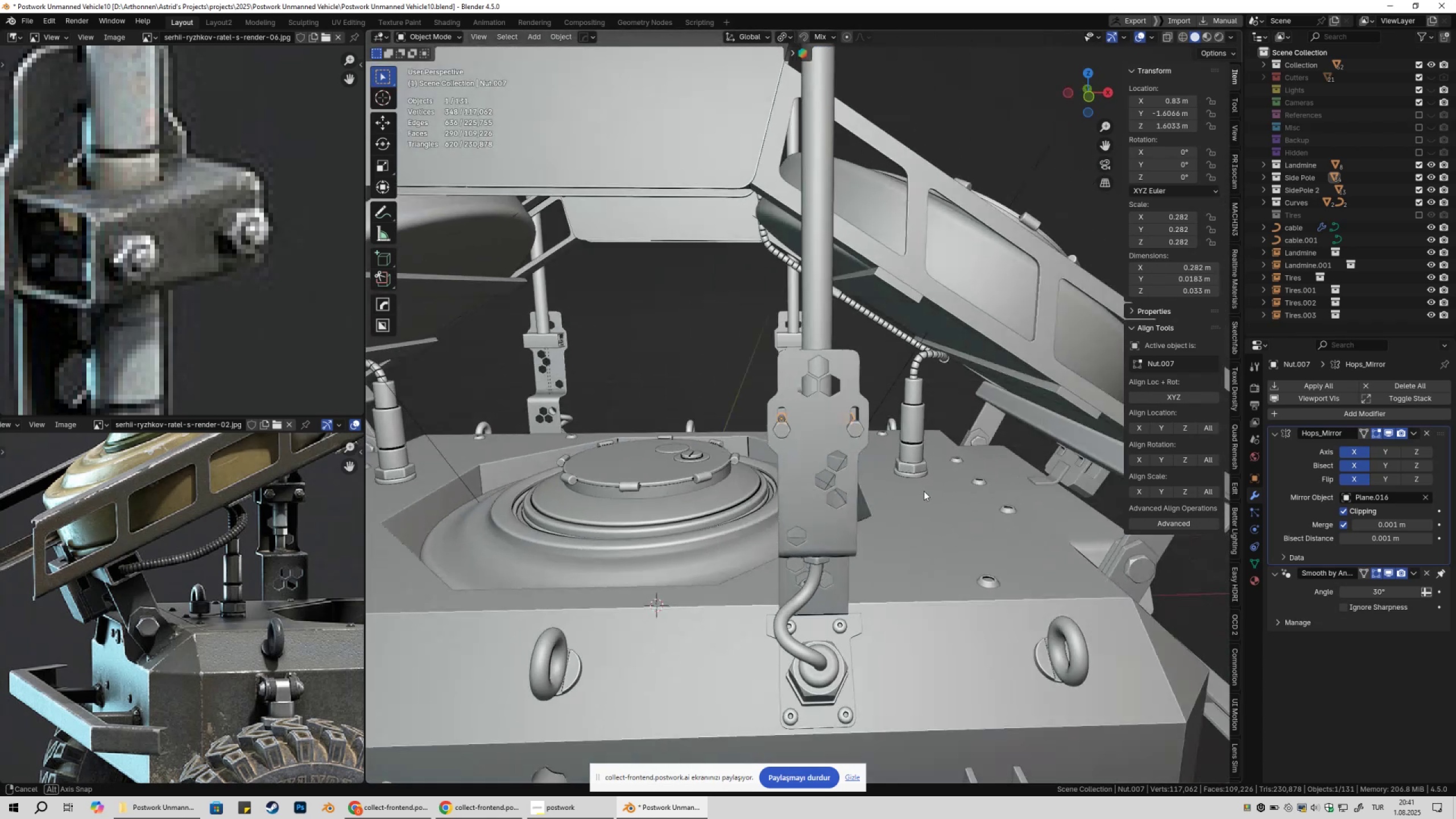 
hold_key(key=ShiftLeft, duration=0.43)
 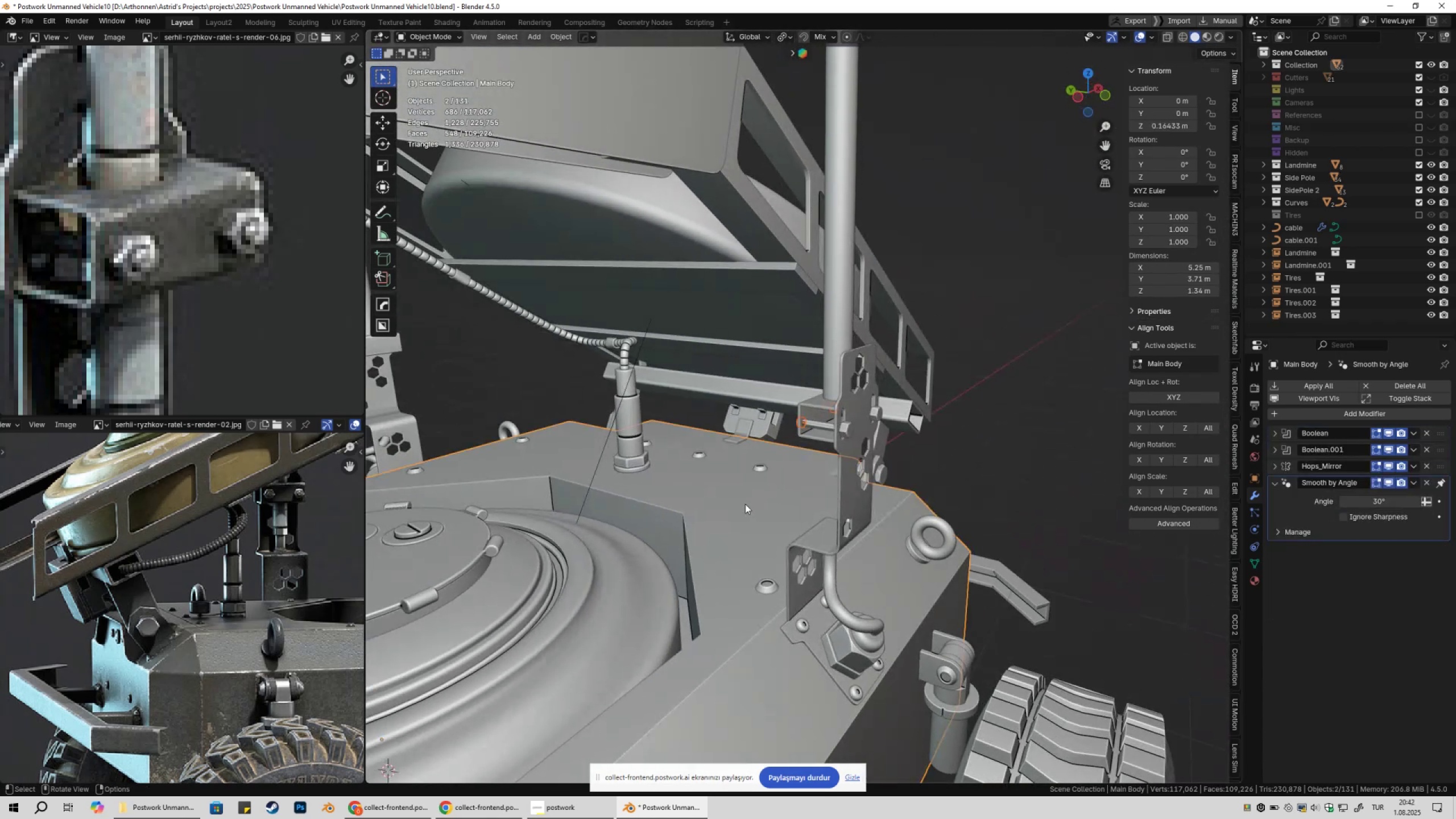 
key(Alt+AltLeft)
 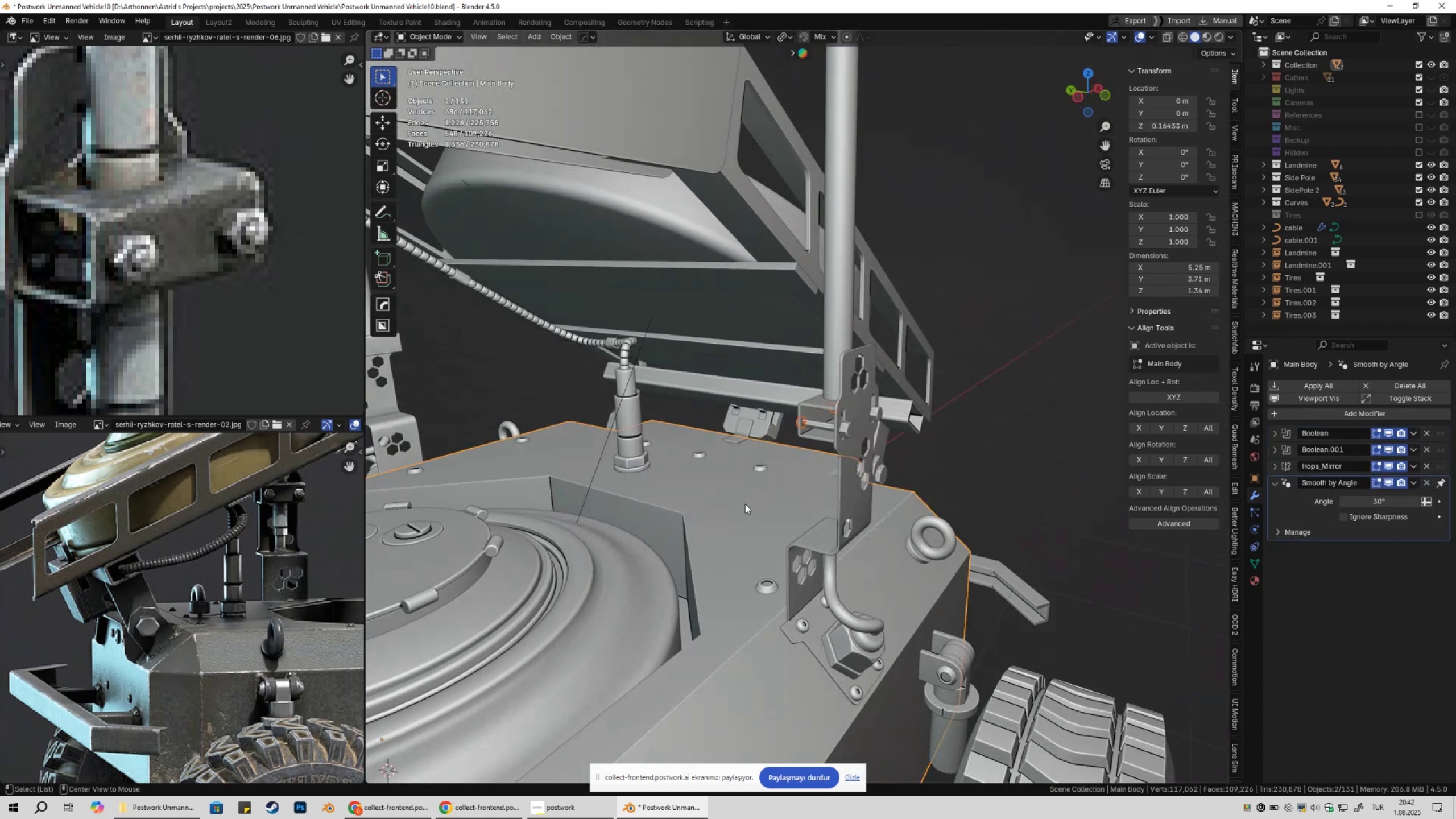 
key(Alt+AltLeft)
 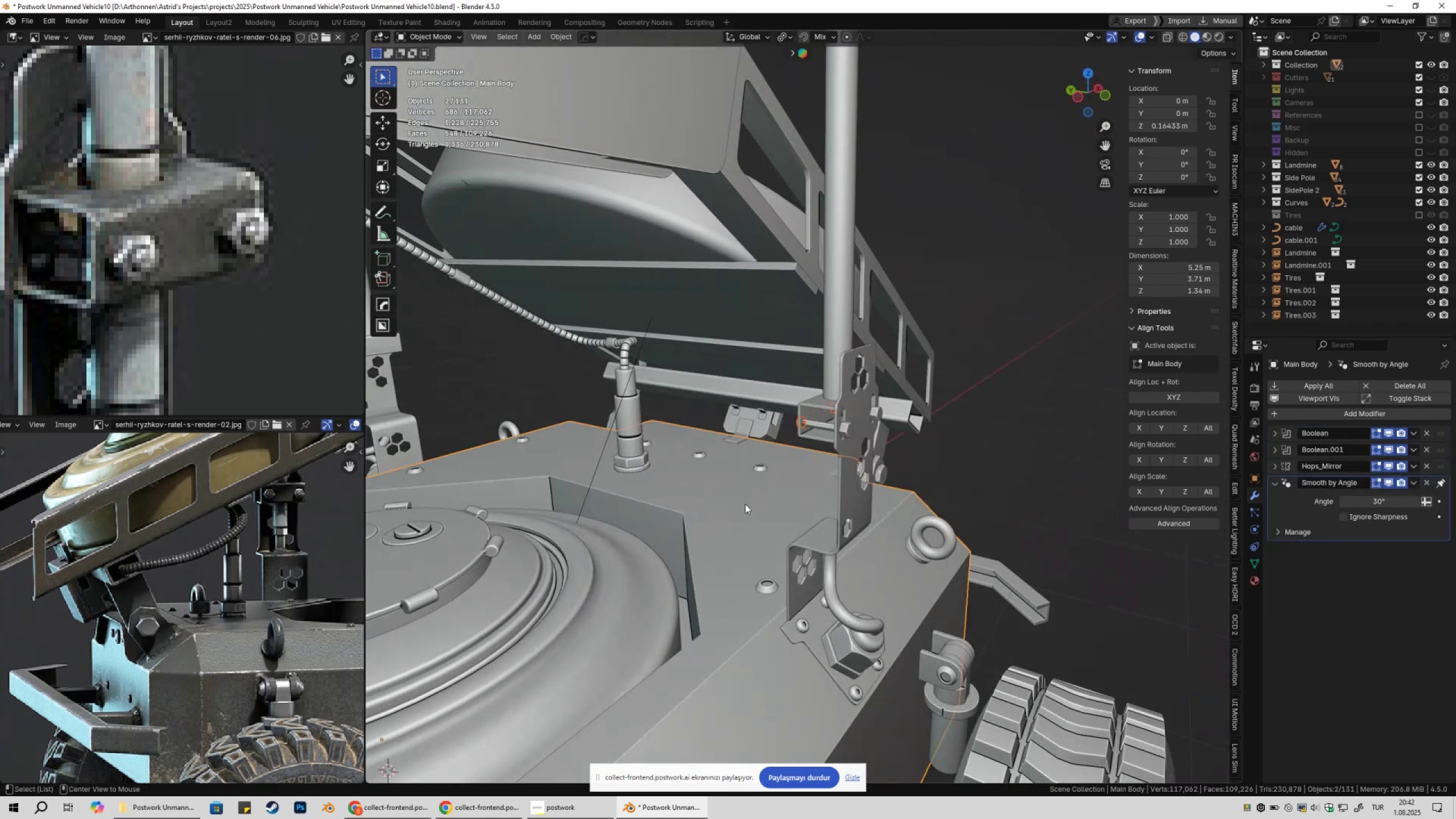 
key(Alt+X)
 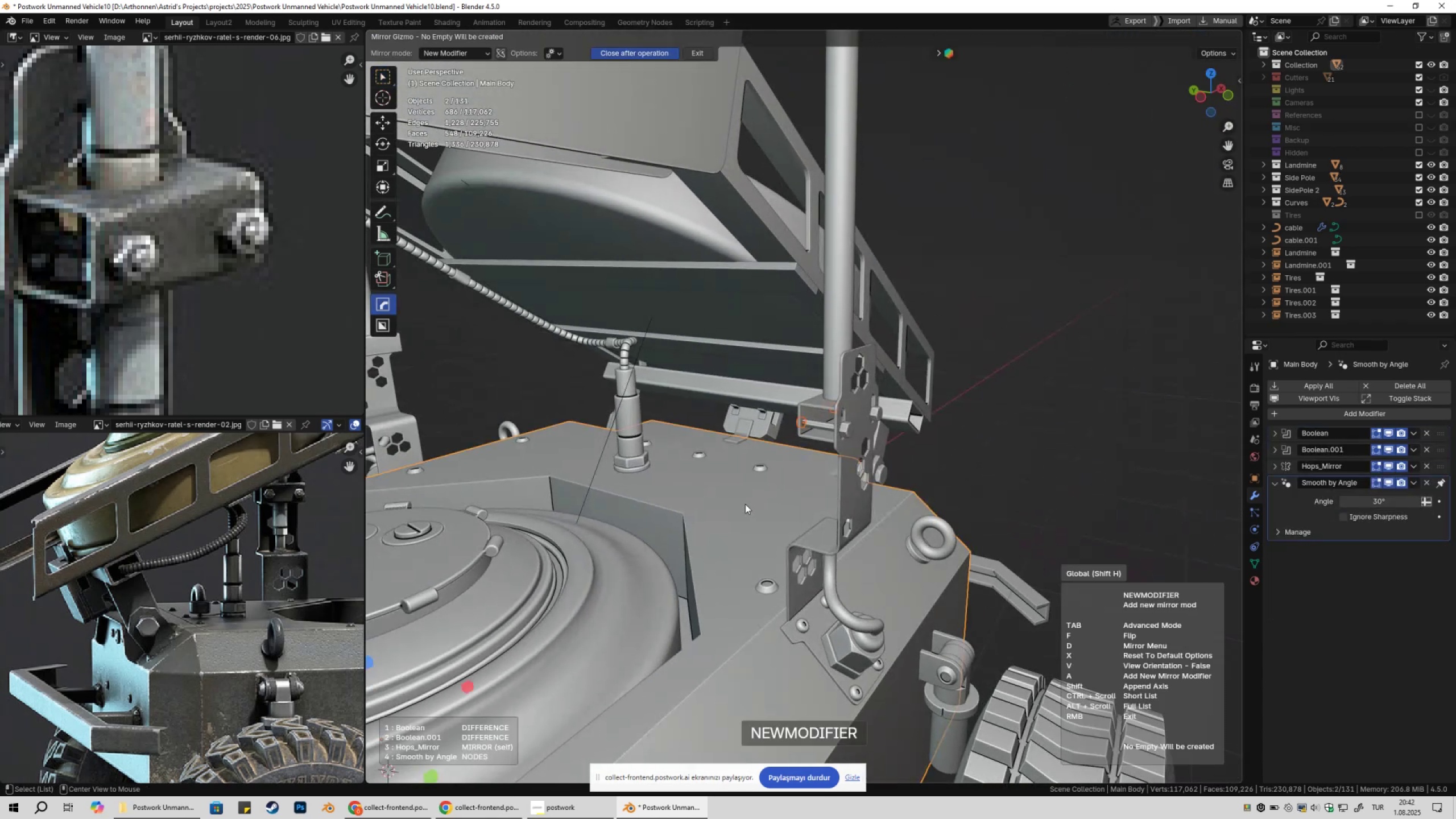 
key(Alt+AltLeft)
 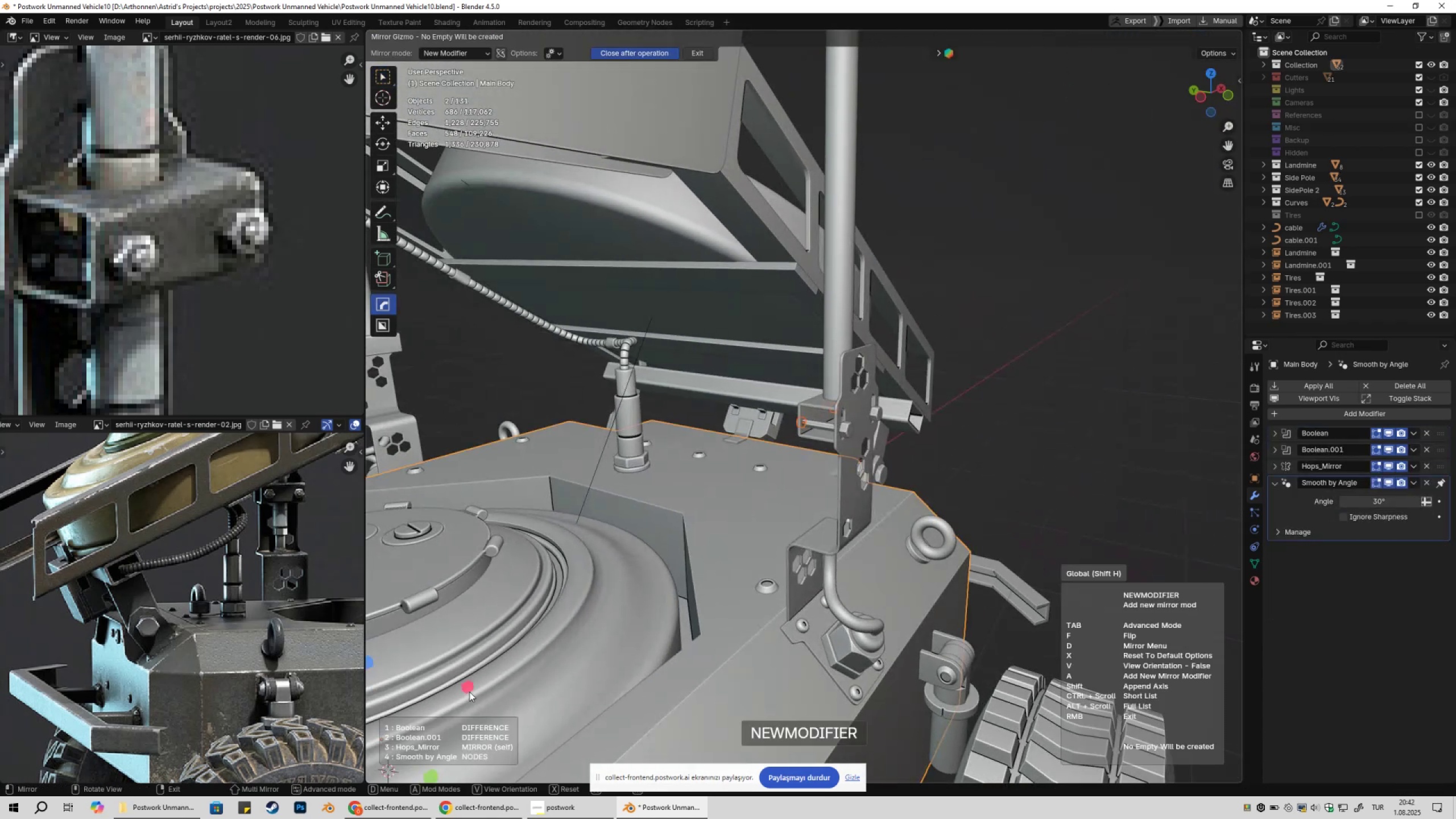 
left_click([468, 690])
 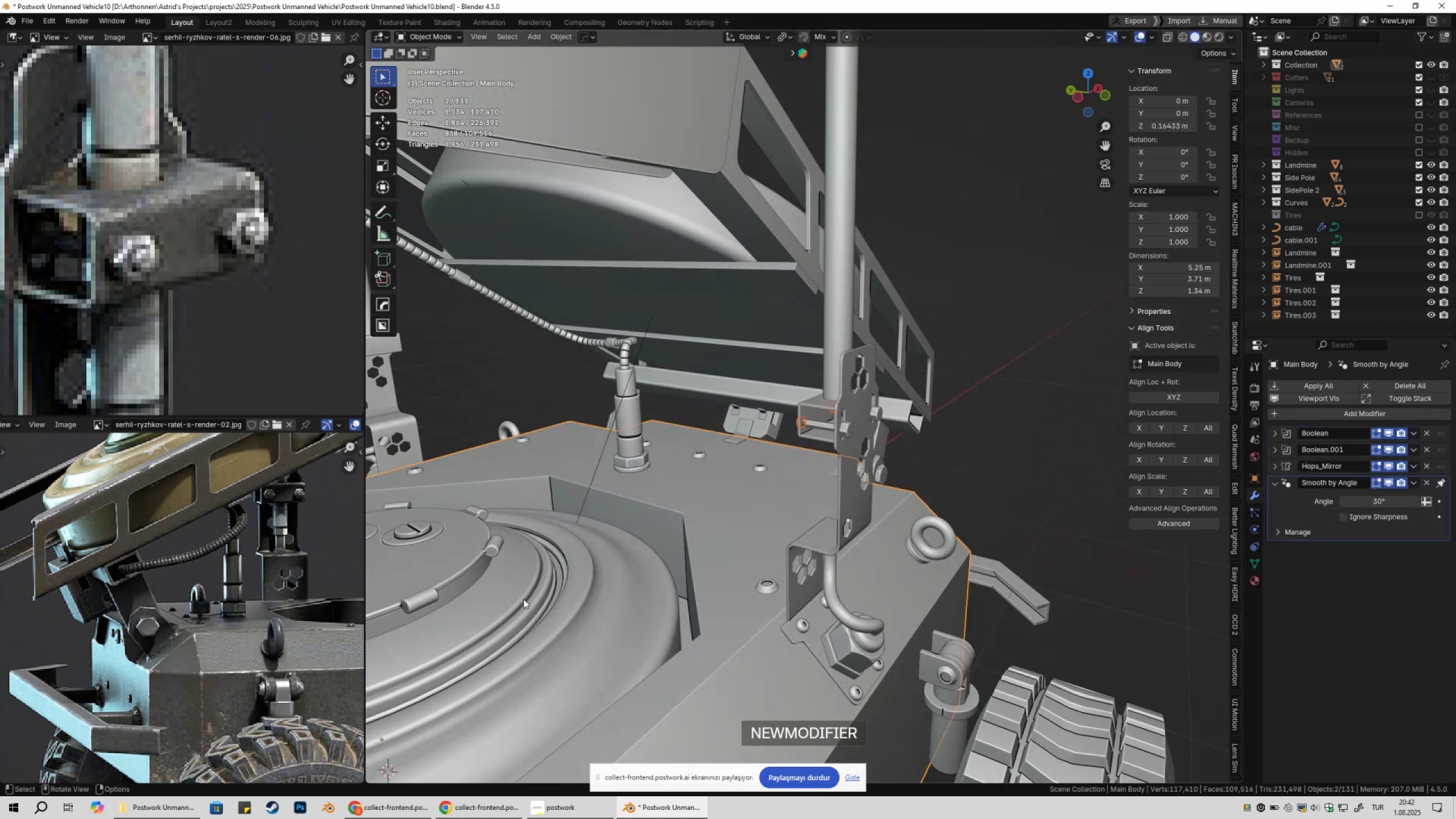 
hold_key(key=ShiftLeft, duration=0.39)
 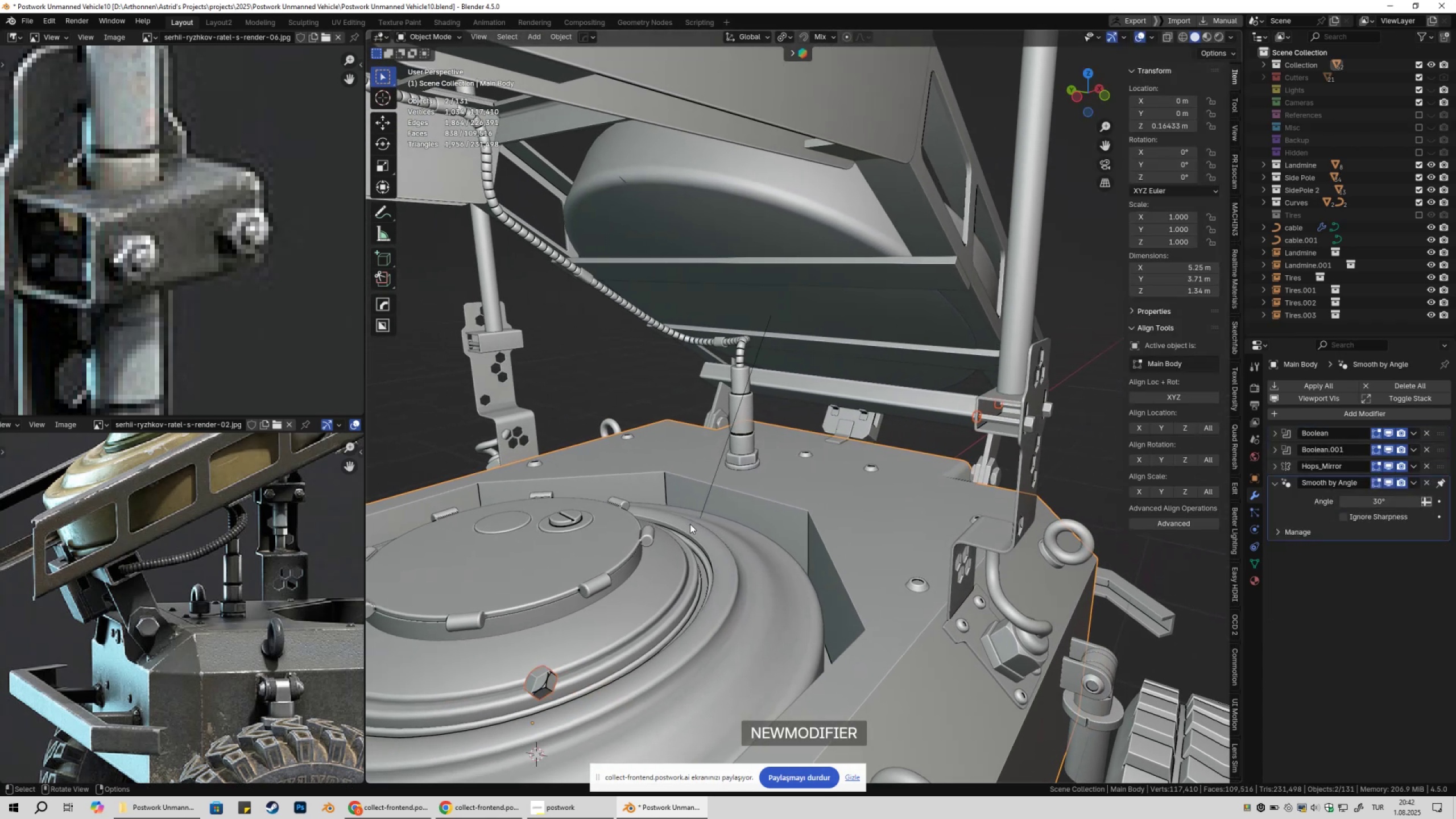 
key(Control+Z)
 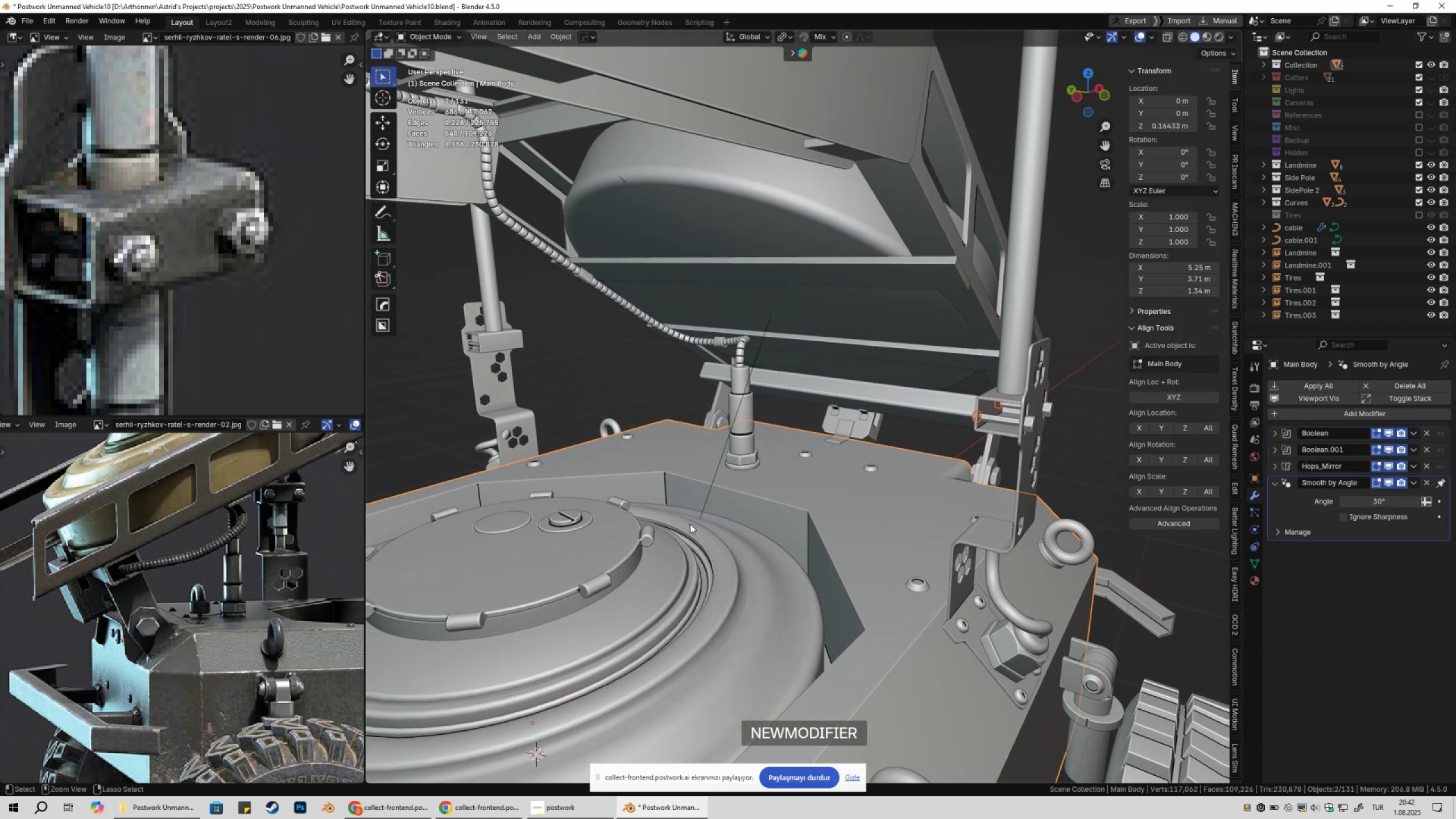 
key(Control+Z)
 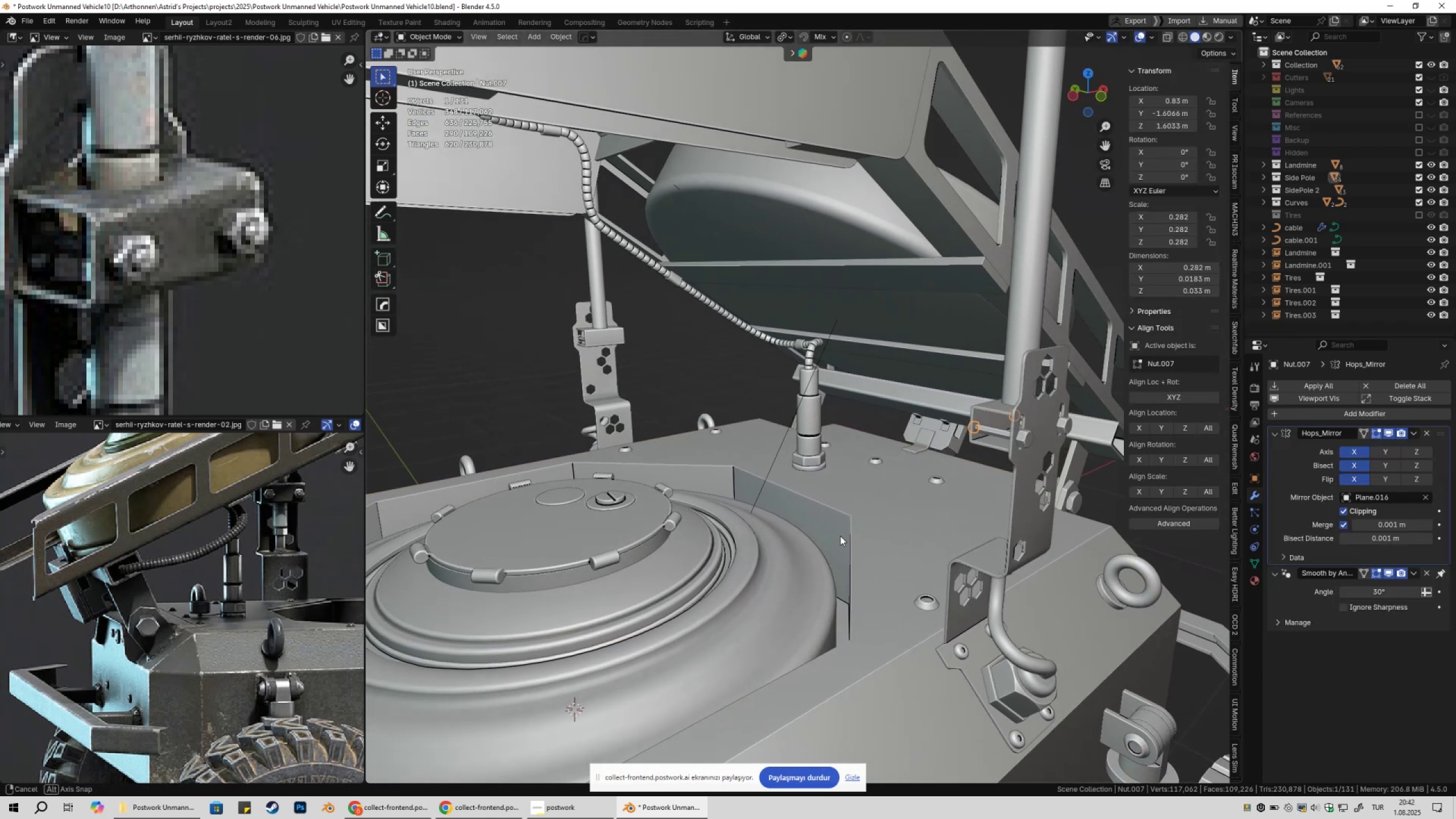 
scroll: coordinate [837, 545], scroll_direction: down, amount: 3.0
 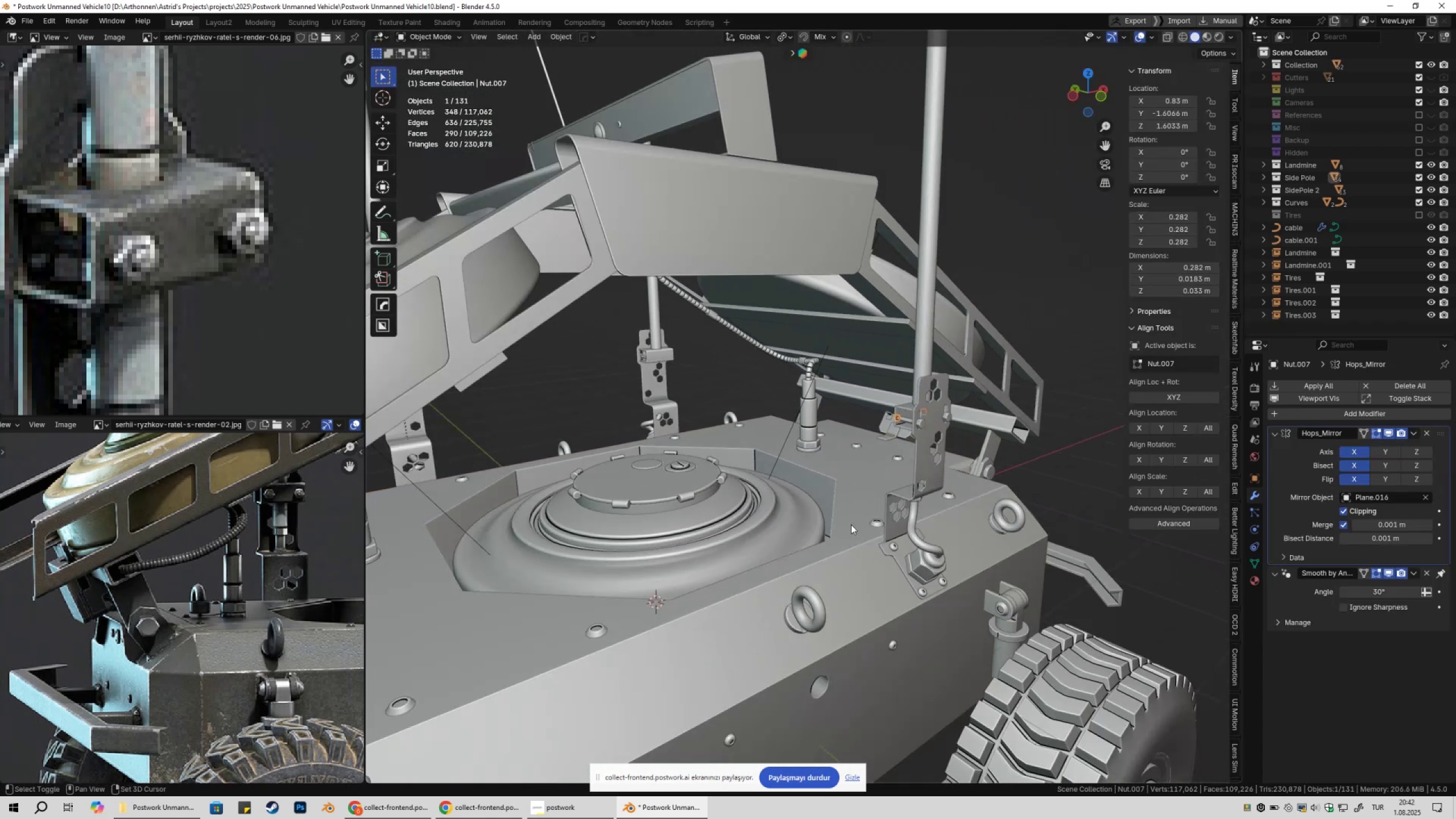 
hold_key(key=ShiftLeft, duration=0.42)
 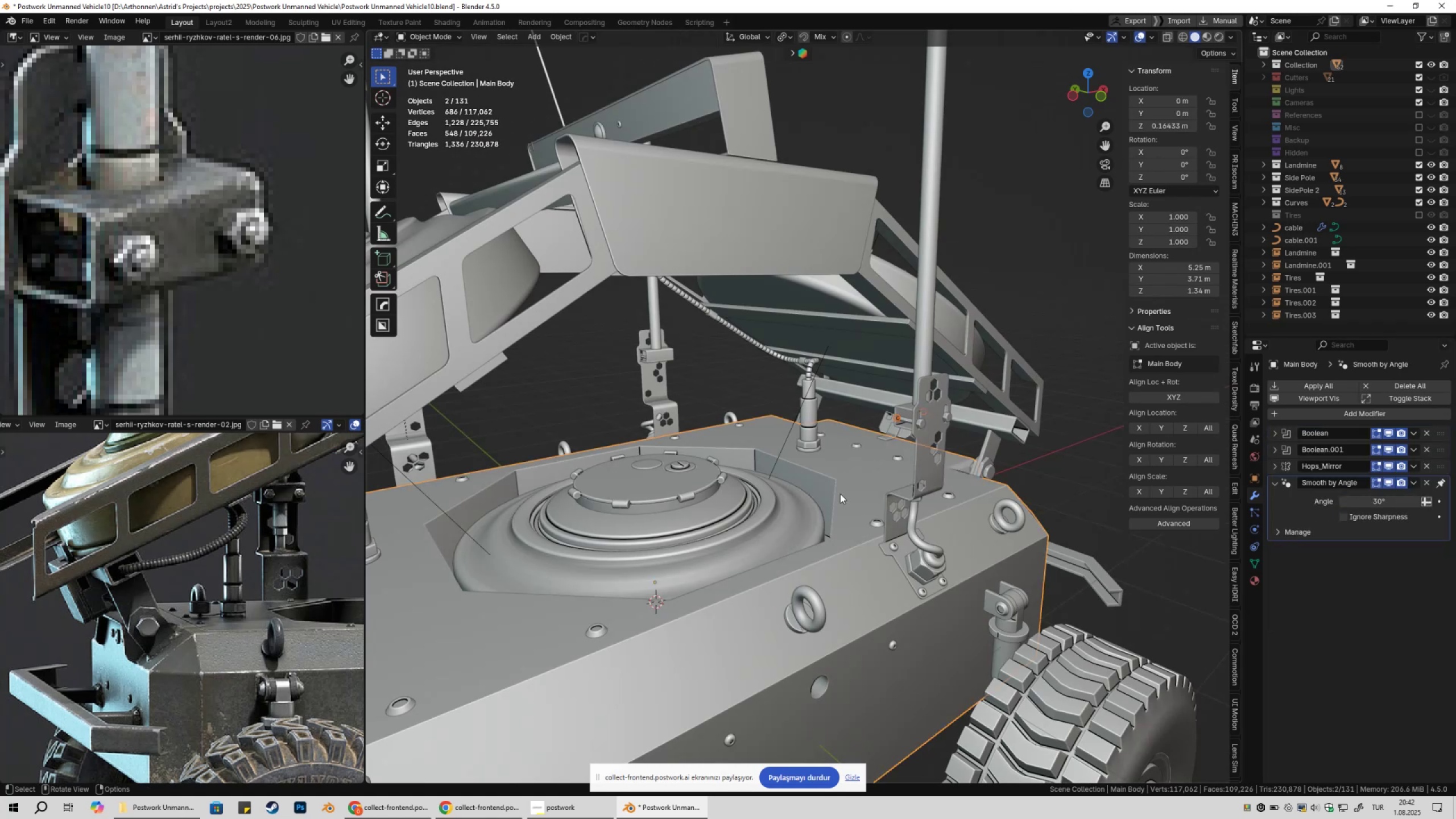 
scroll: coordinate [839, 497], scroll_direction: down, amount: 2.0
 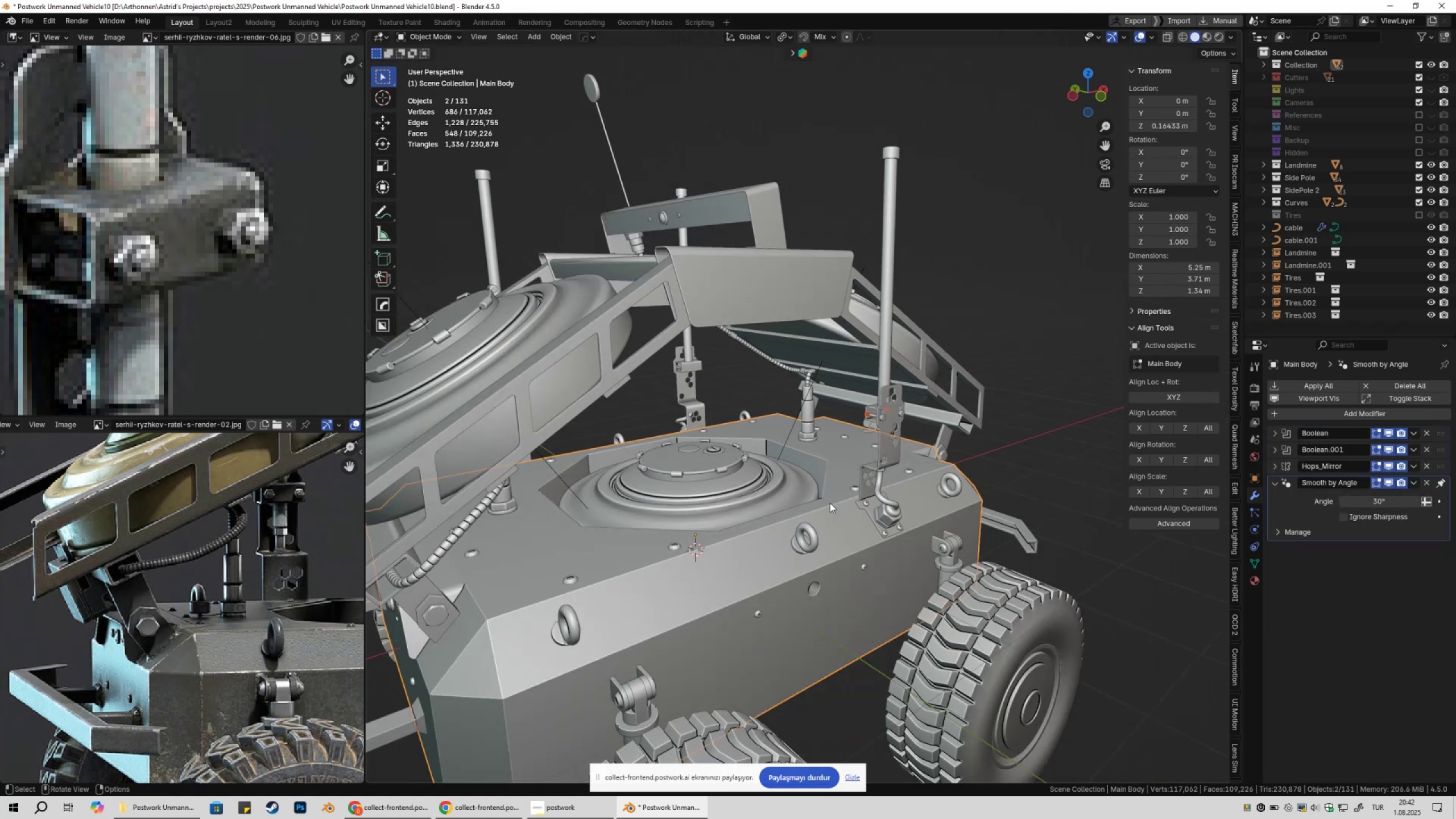 
key(X)
 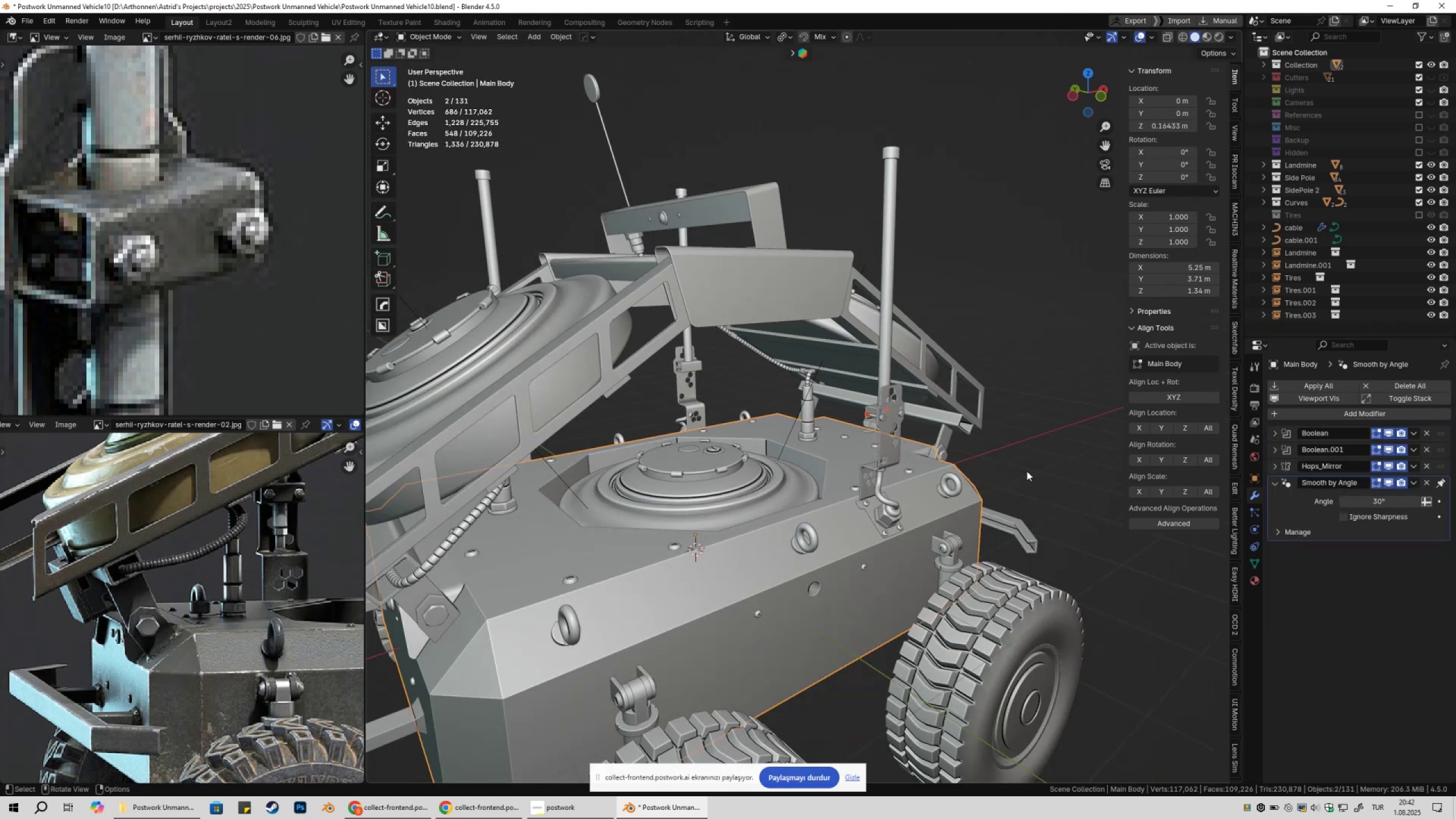 
key(Alt+X)
 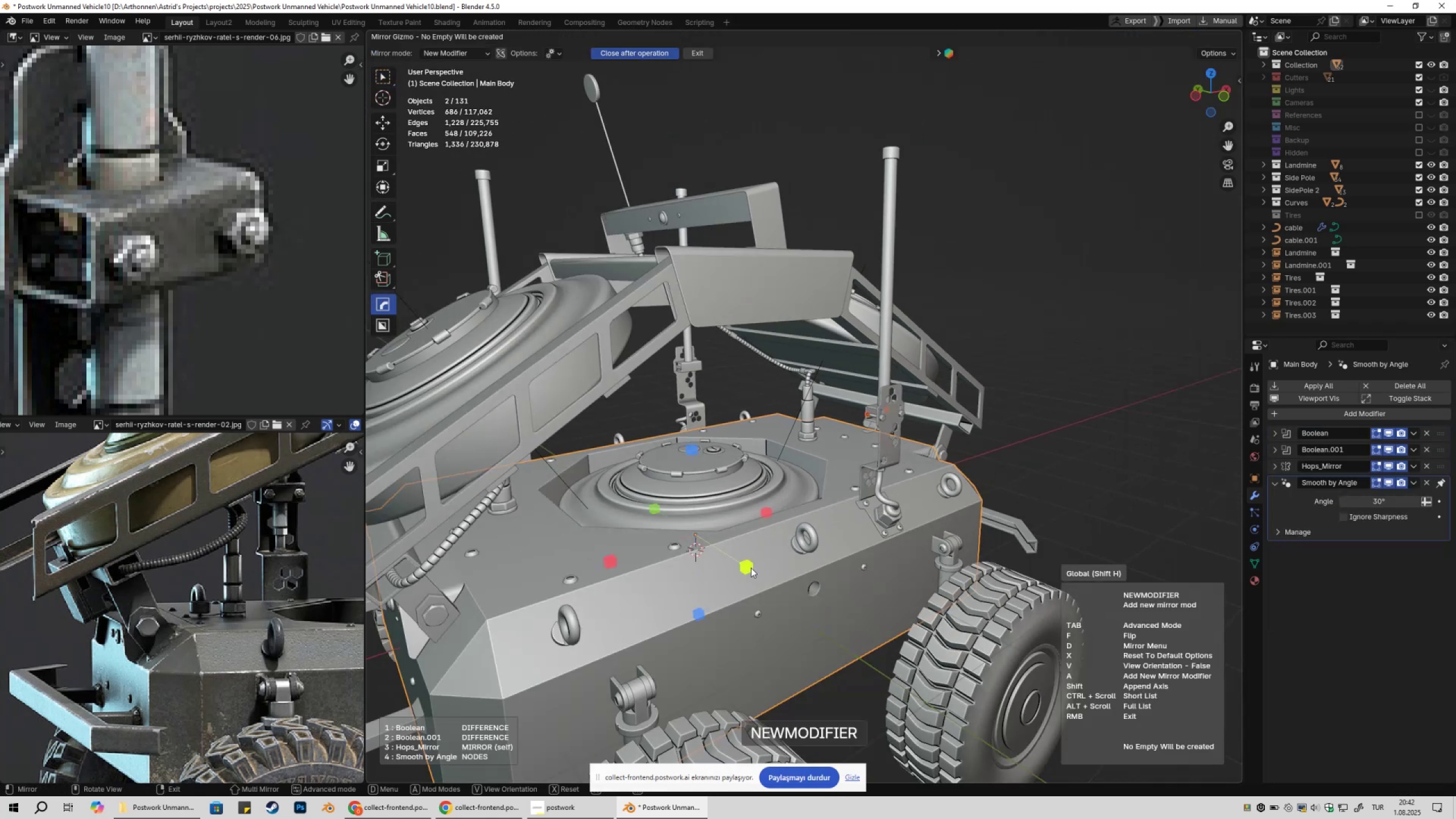 
left_click([751, 568])
 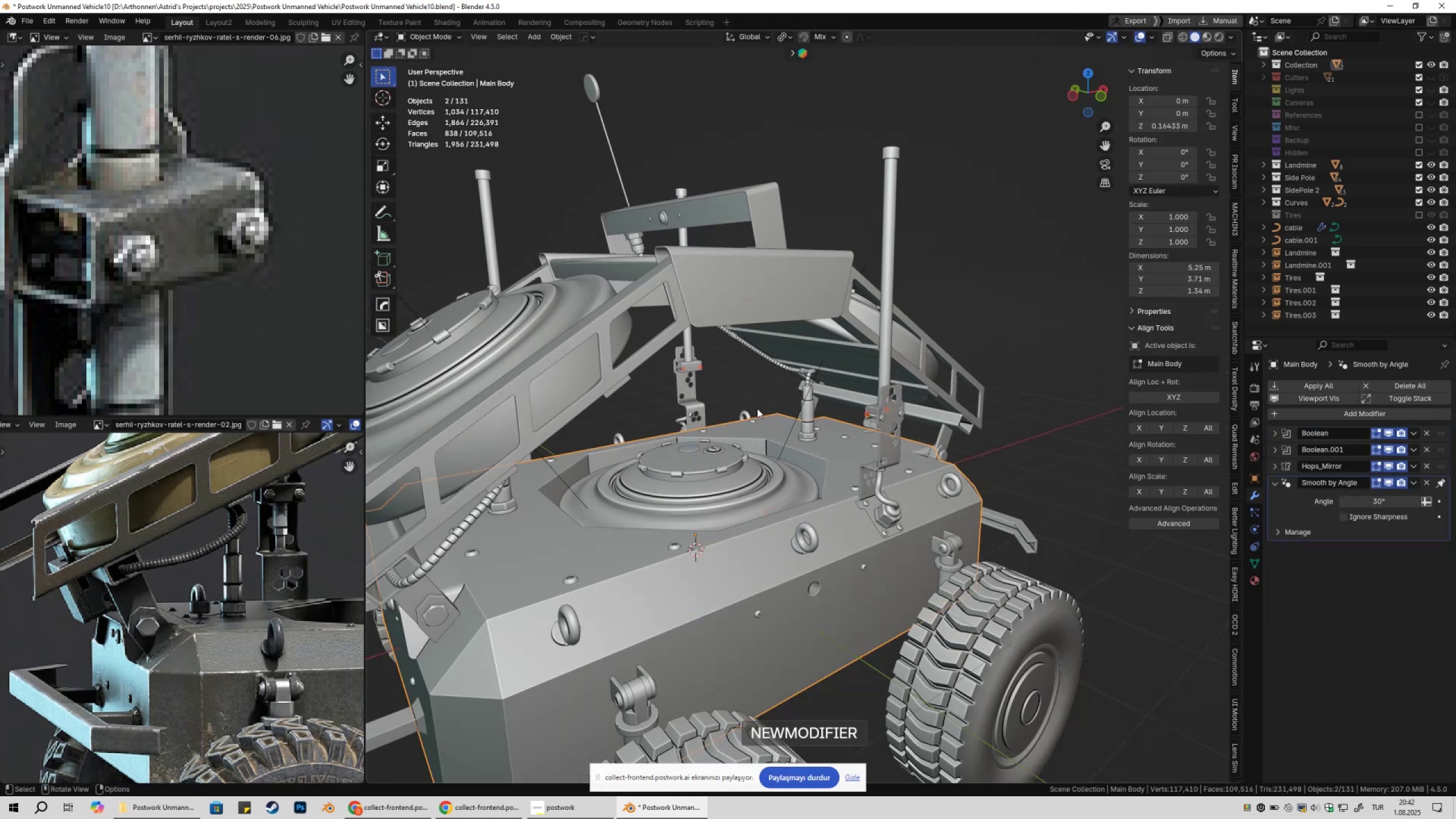 
hold_key(key=ShiftLeft, duration=0.34)
 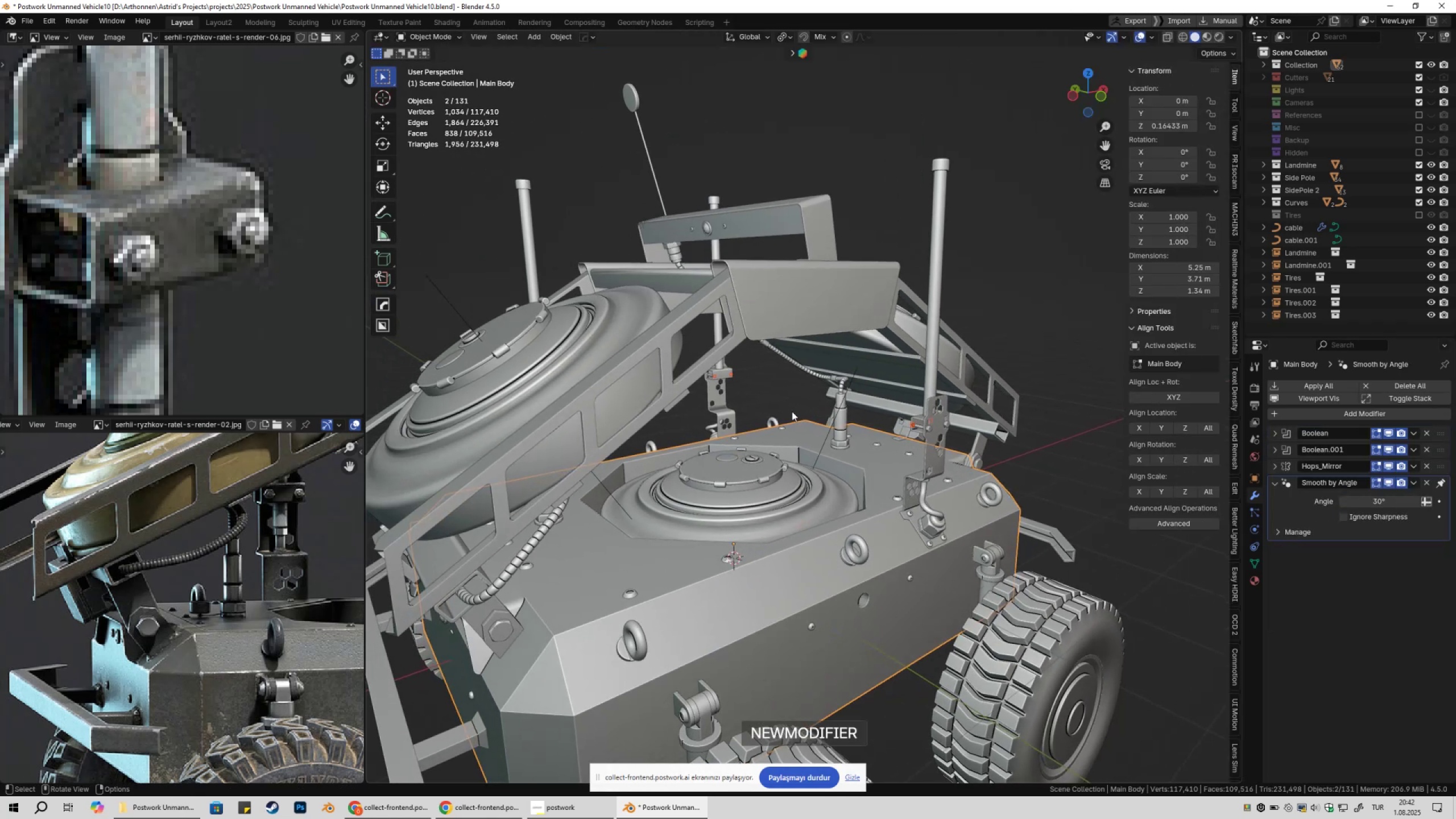 
scroll: coordinate [792, 411], scroll_direction: up, amount: 1.0
 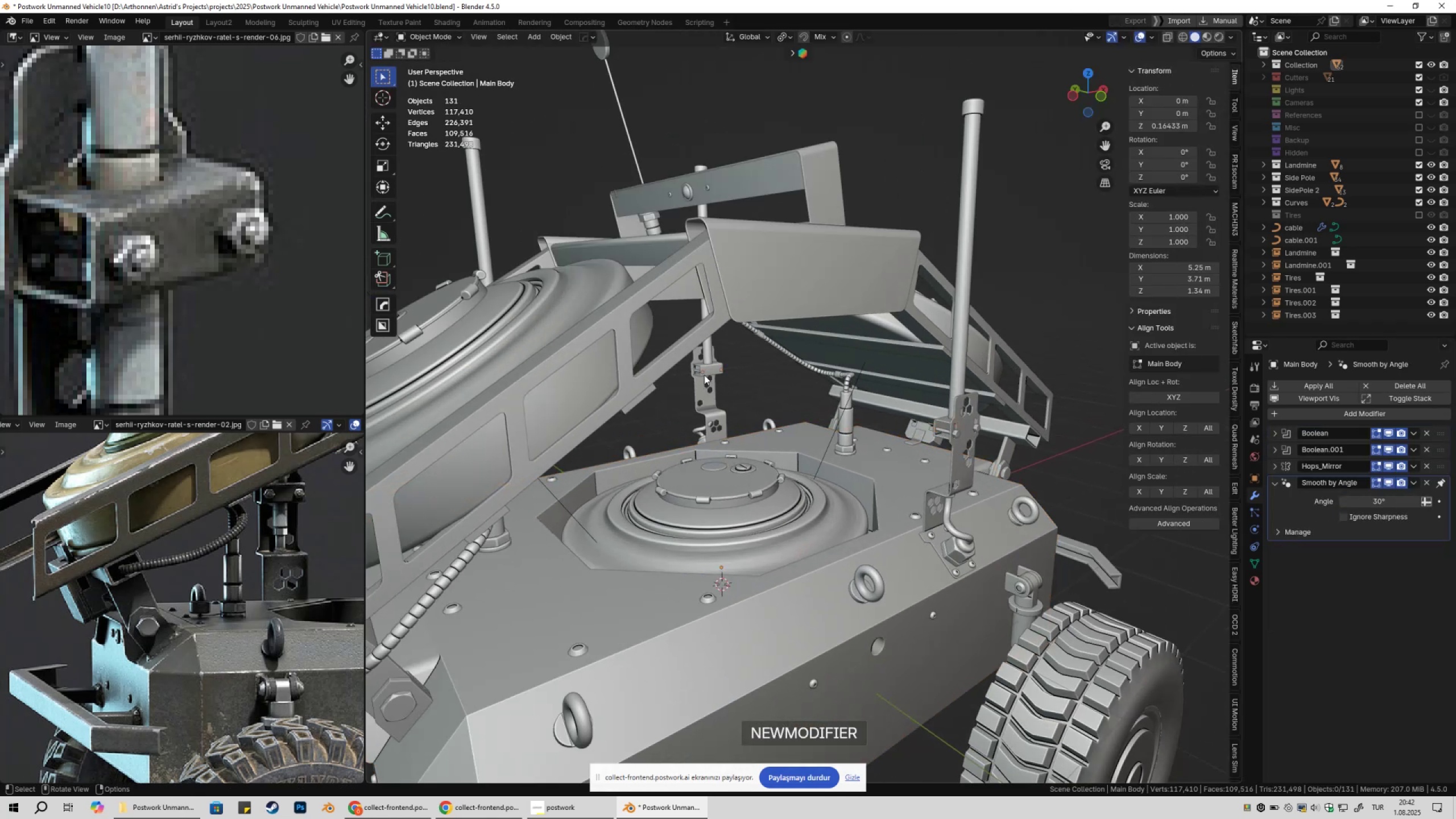 
left_click([702, 374])
 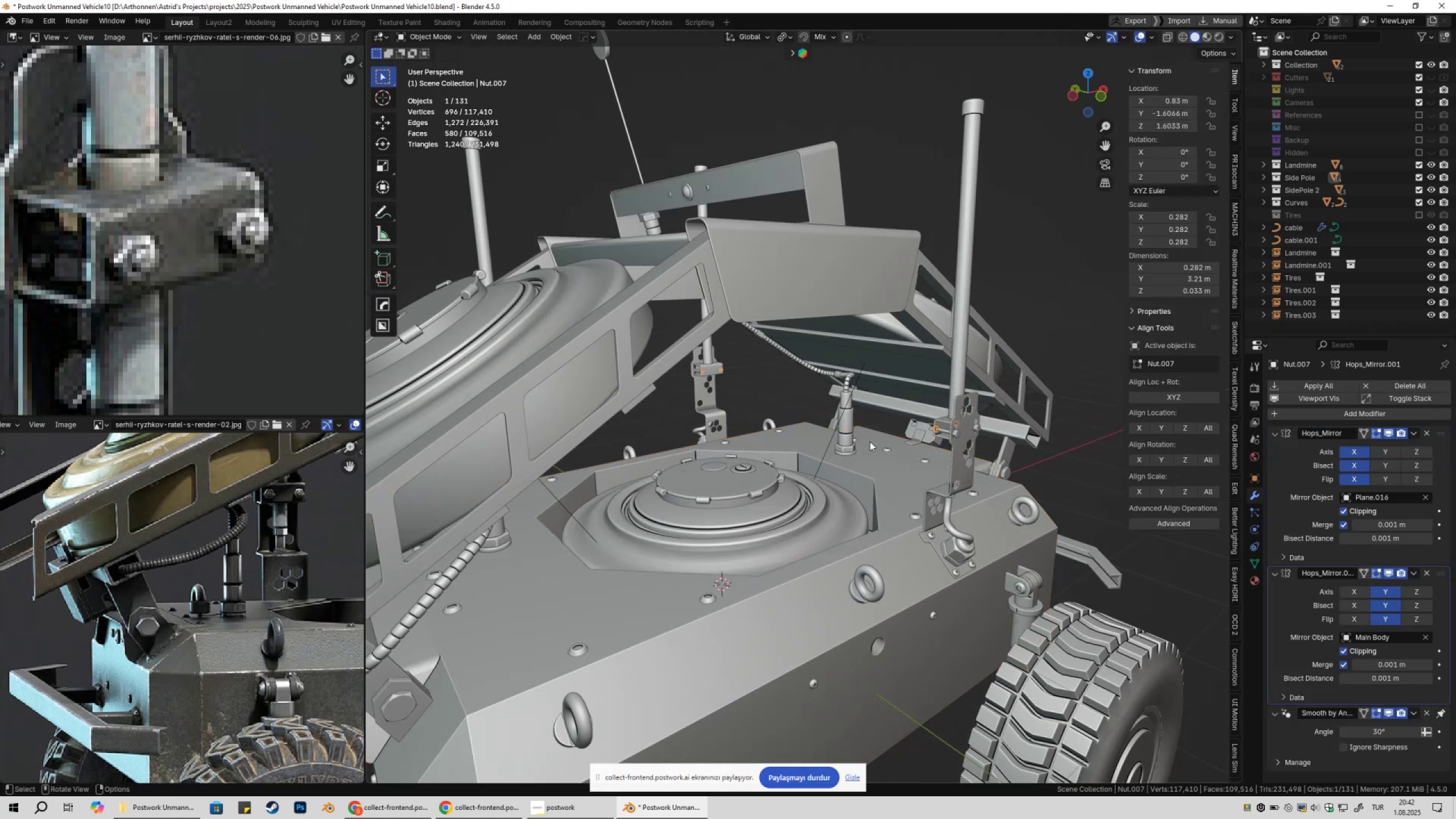 
type(fDx)
 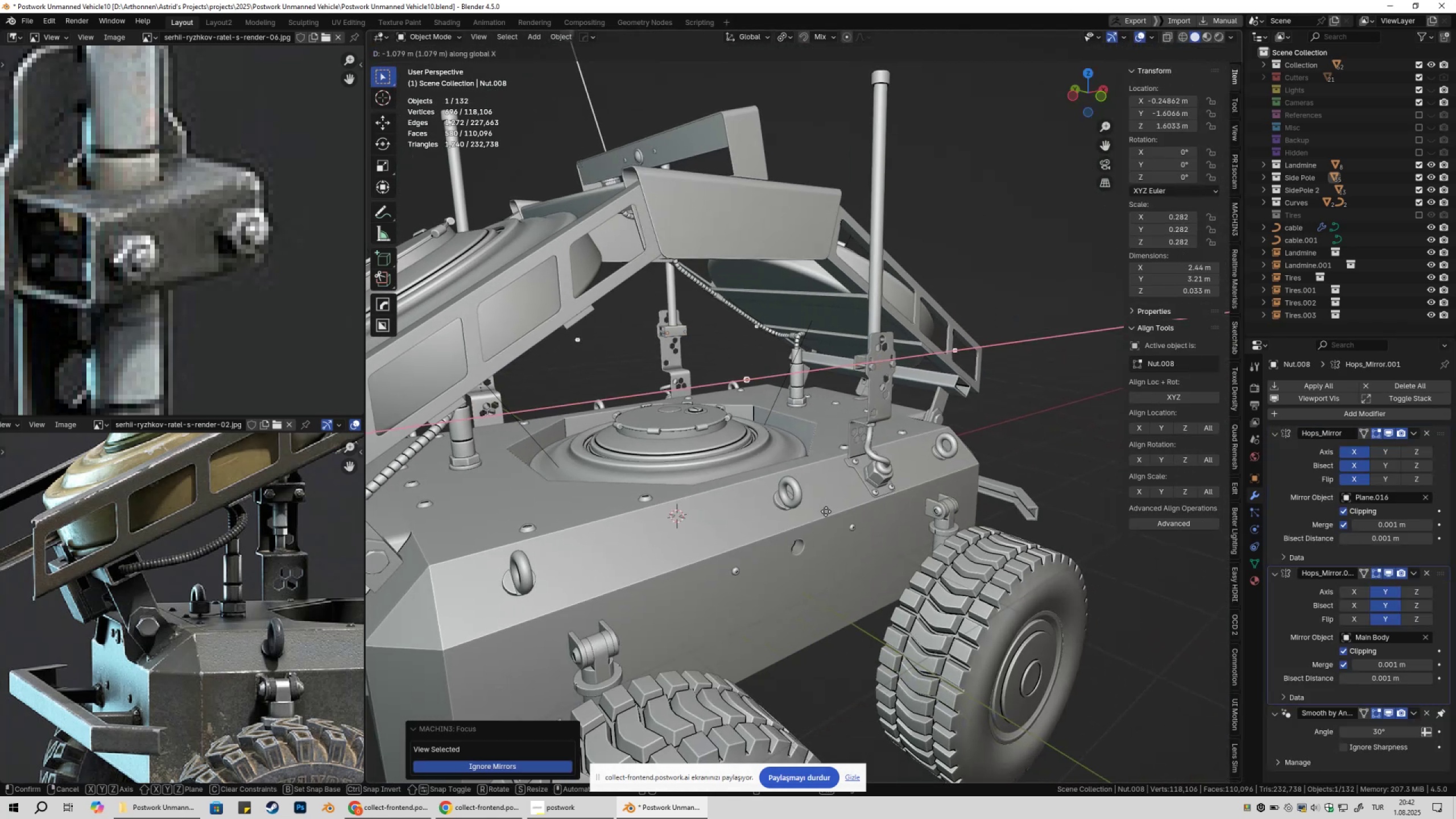 
scroll: coordinate [904, 528], scroll_direction: down, amount: 26.0
 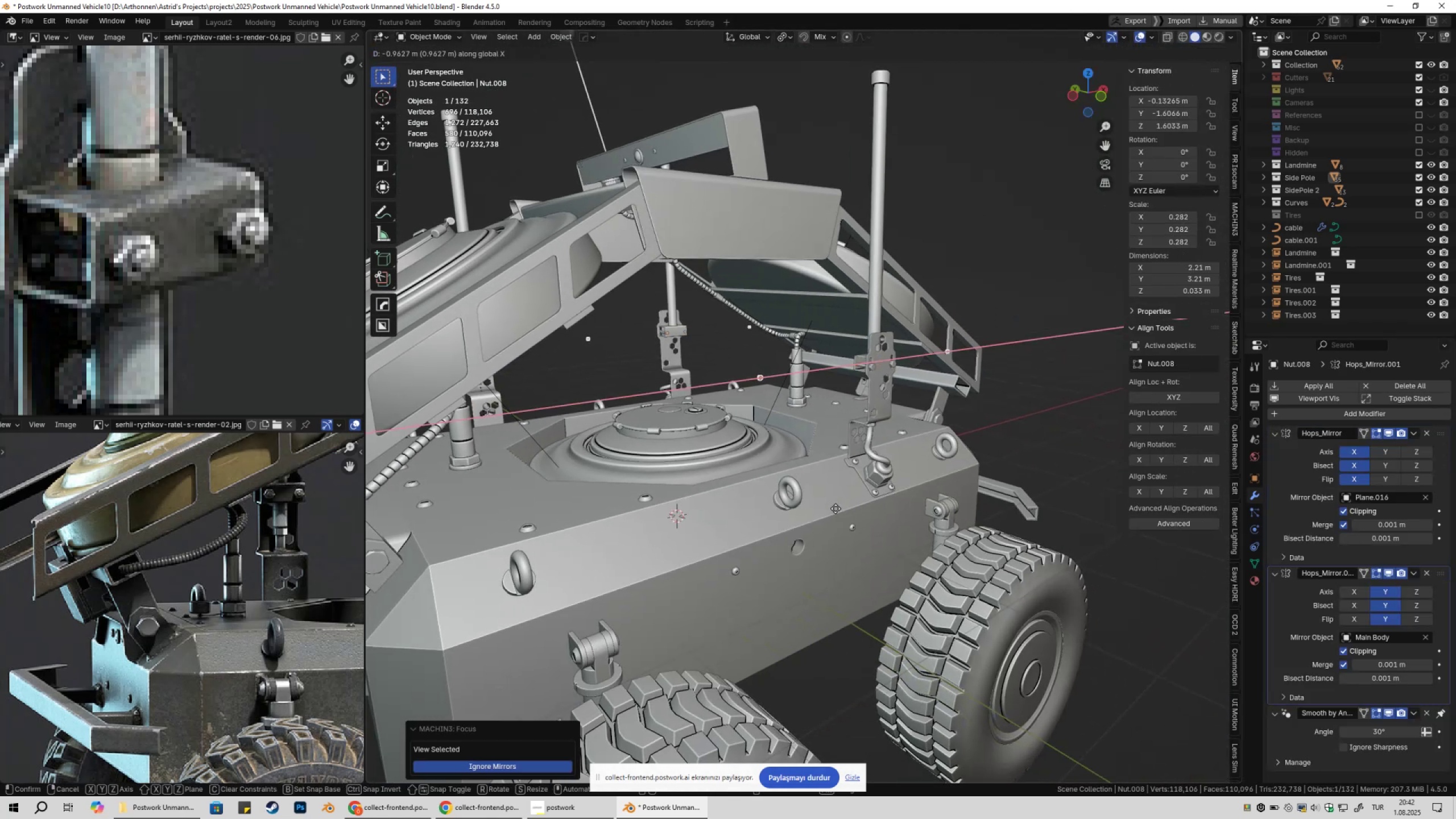 
left_click([808, 516])
 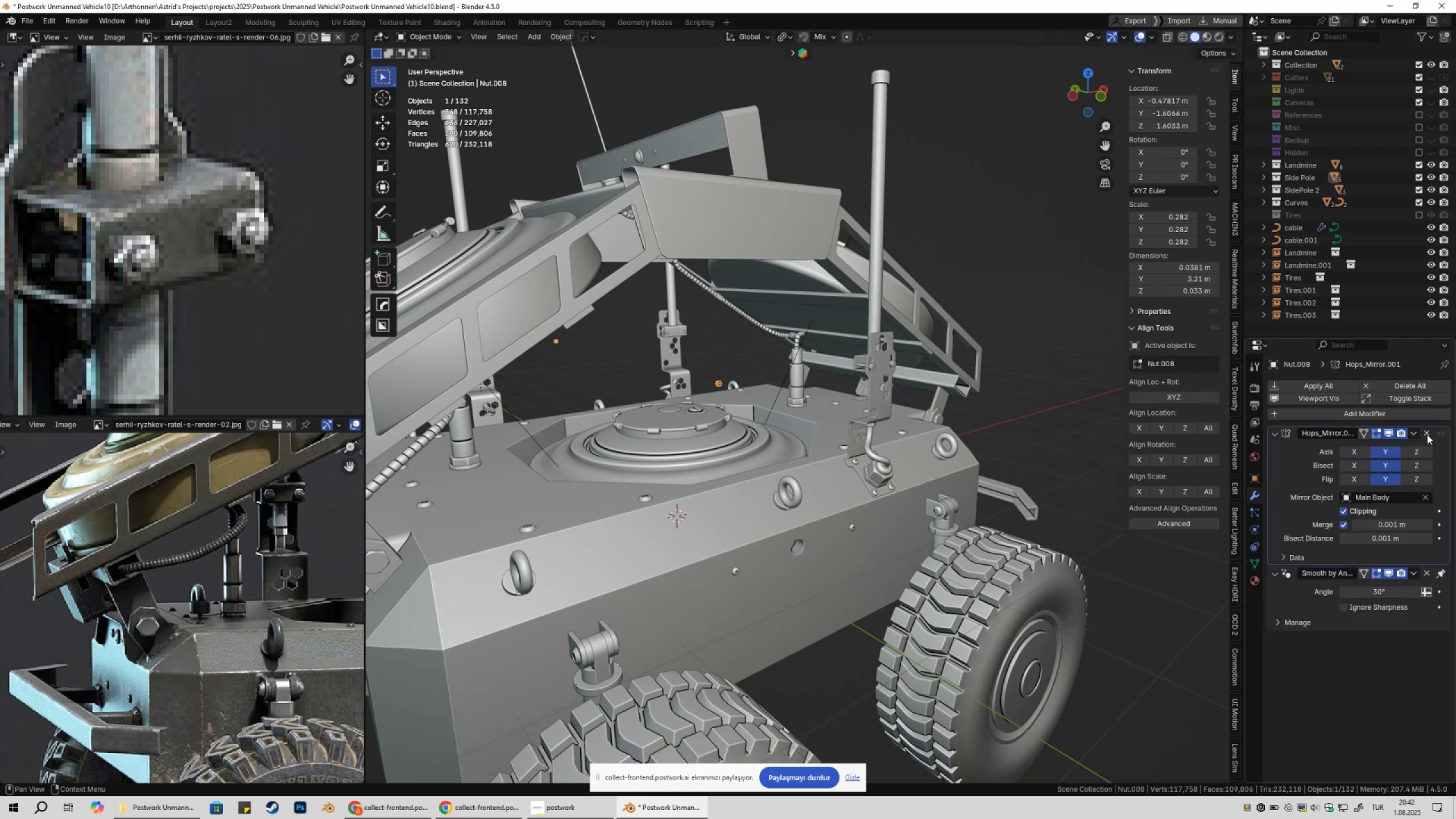 
type(frz180)
key(NumpadEnter)
 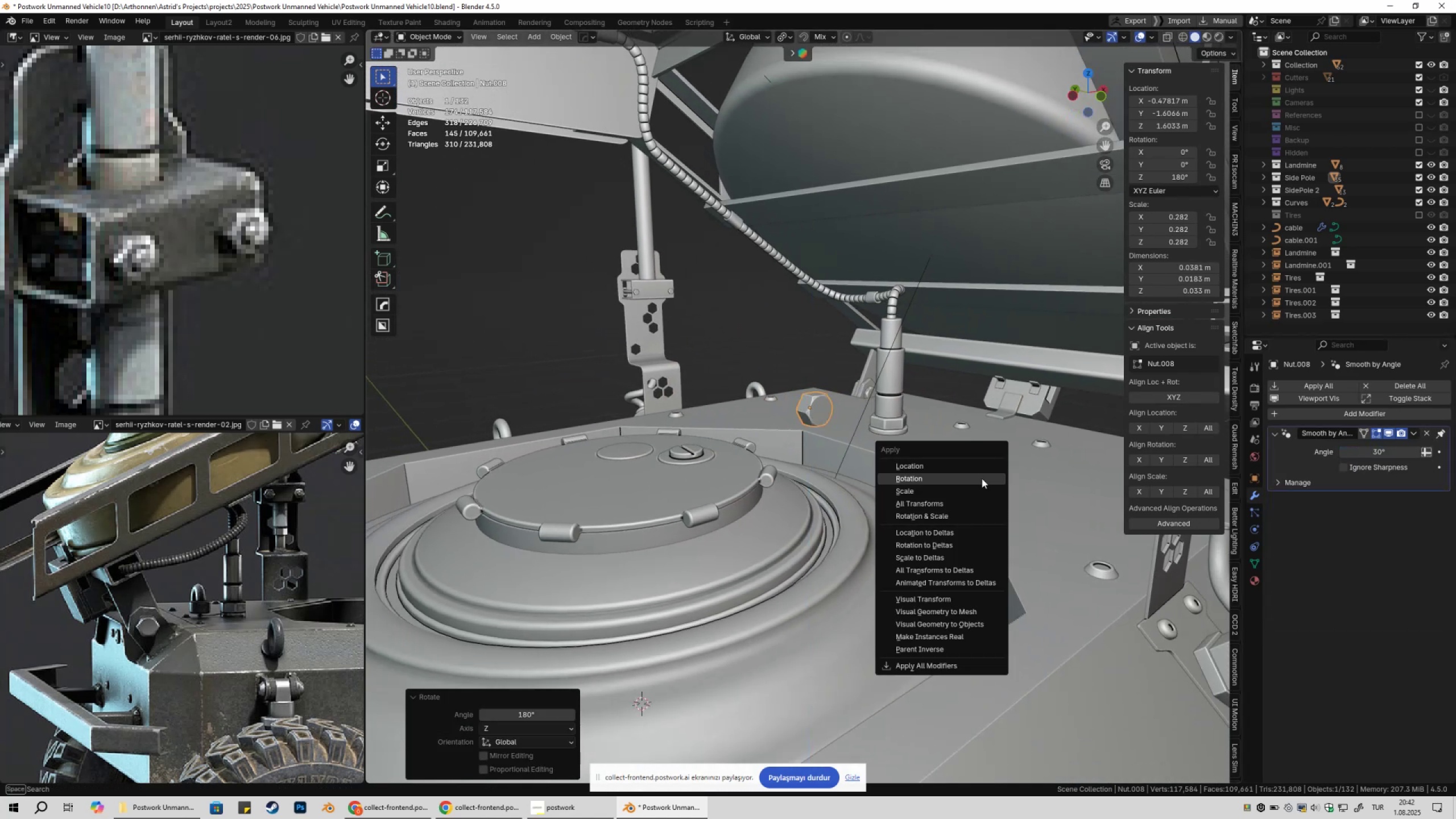 
scroll: coordinate [886, 473], scroll_direction: down, amount: 15.0
 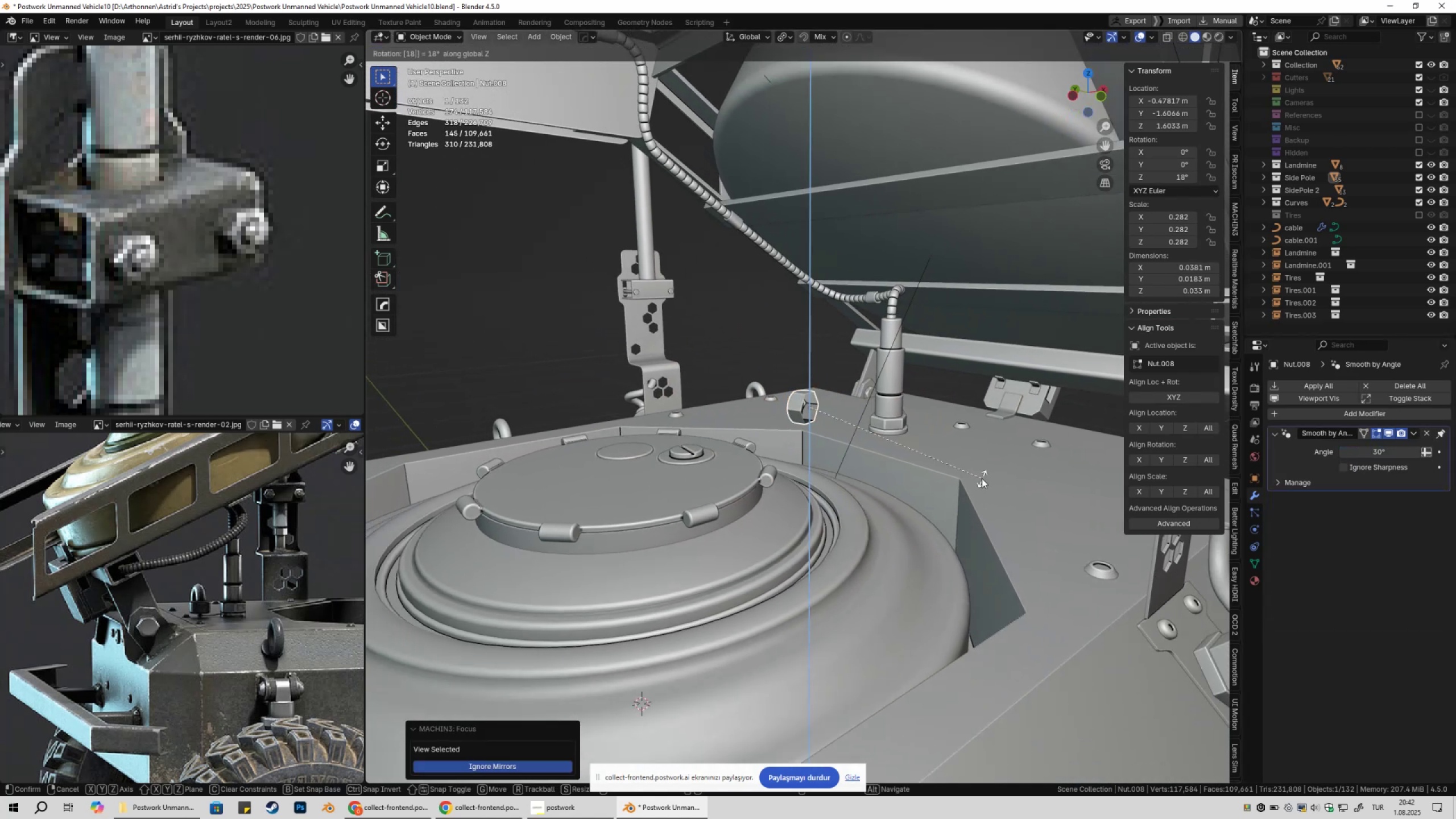 
key(Control+ControlLeft)
 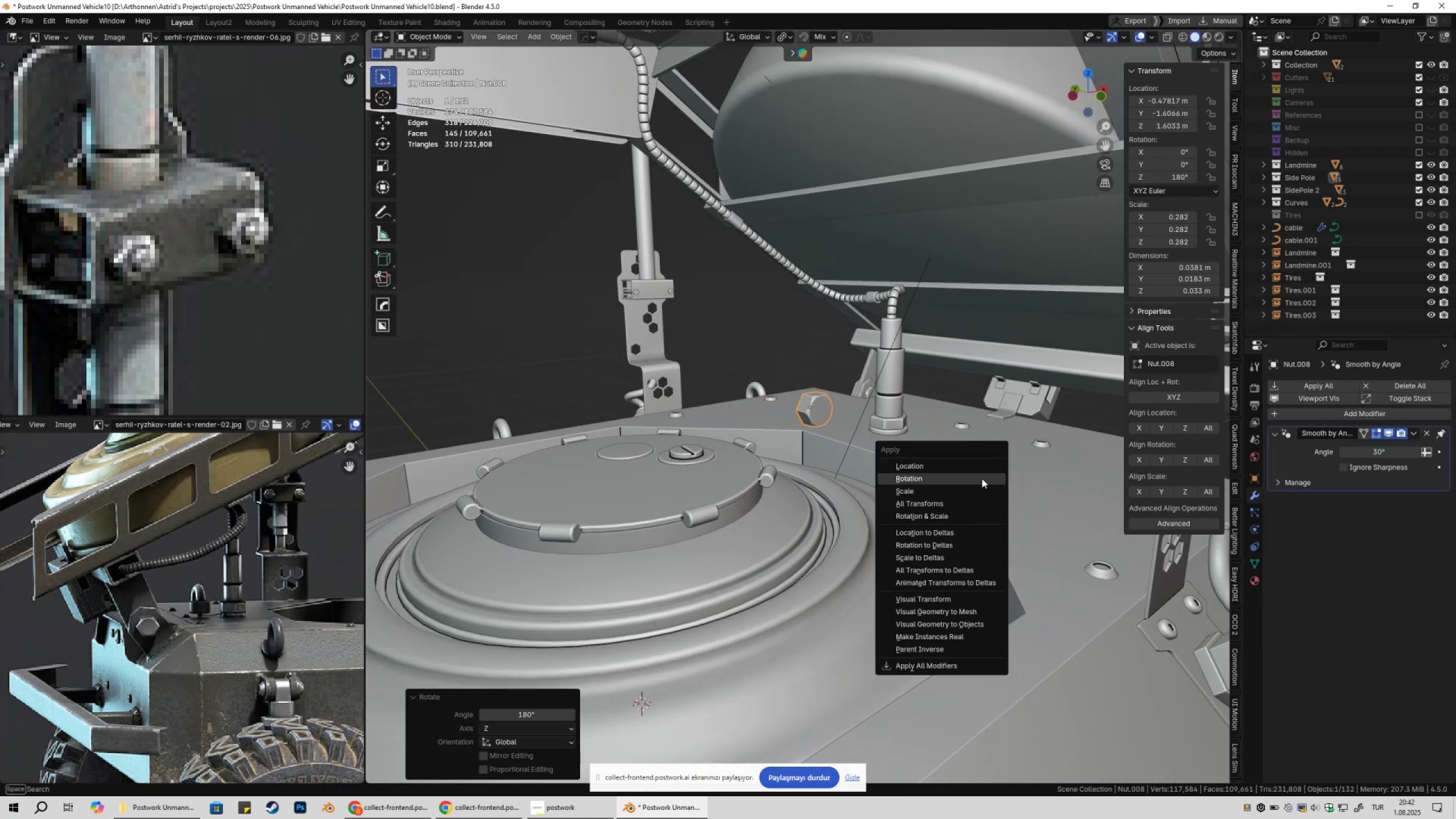 
key(Control+A)
 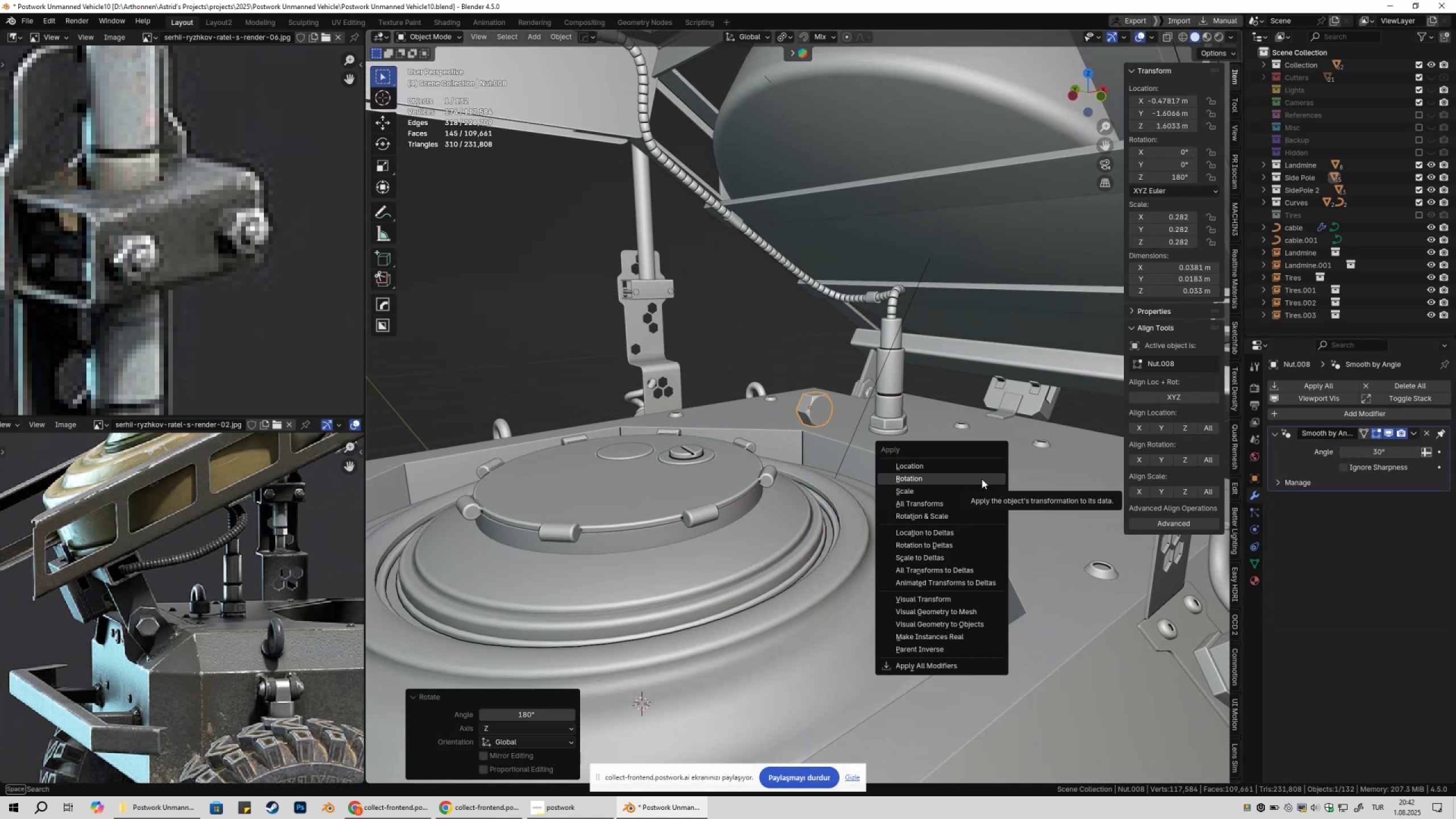 
left_click([982, 479])
 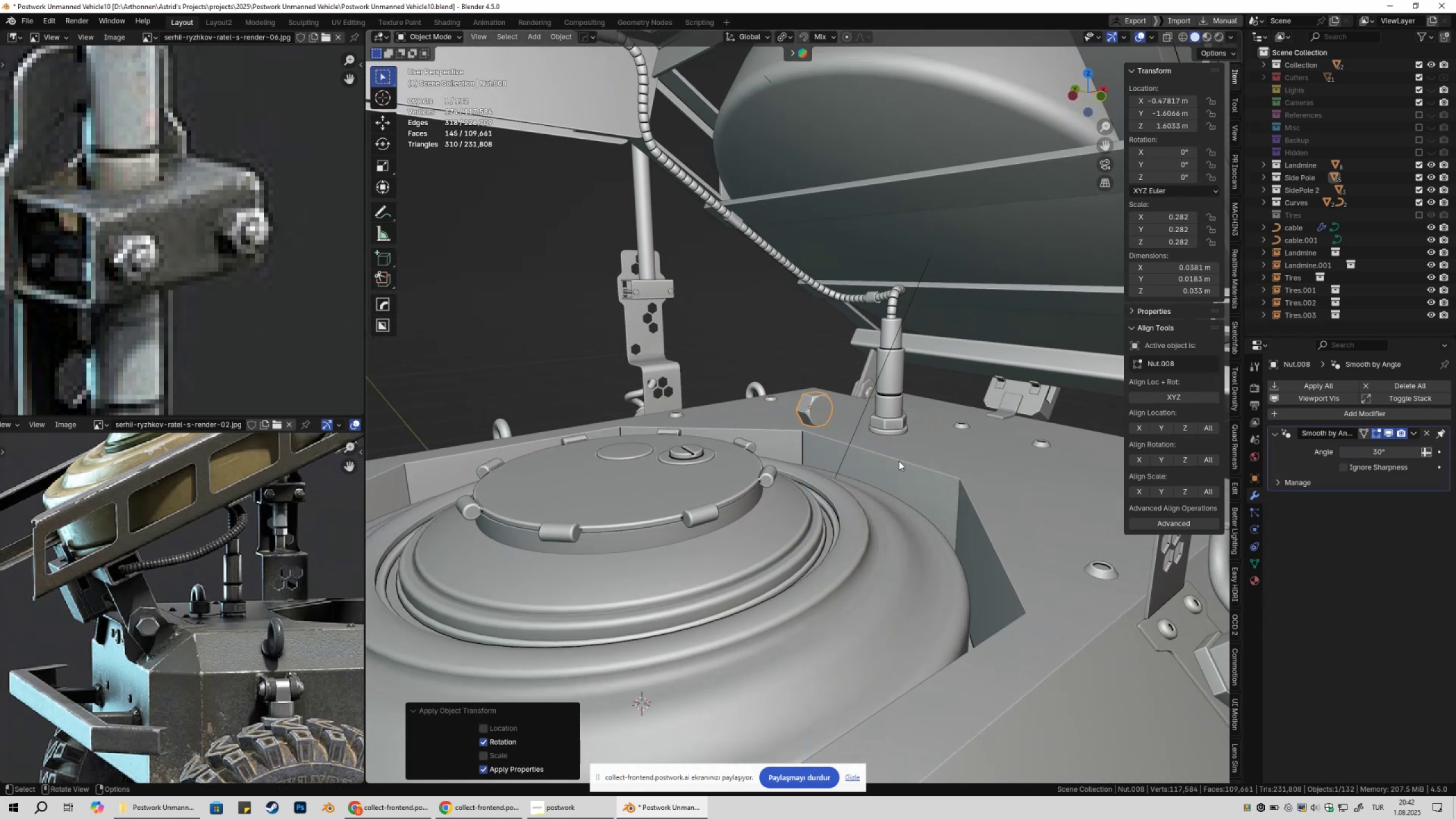 
scroll: coordinate [839, 460], scroll_direction: down, amount: 8.0
 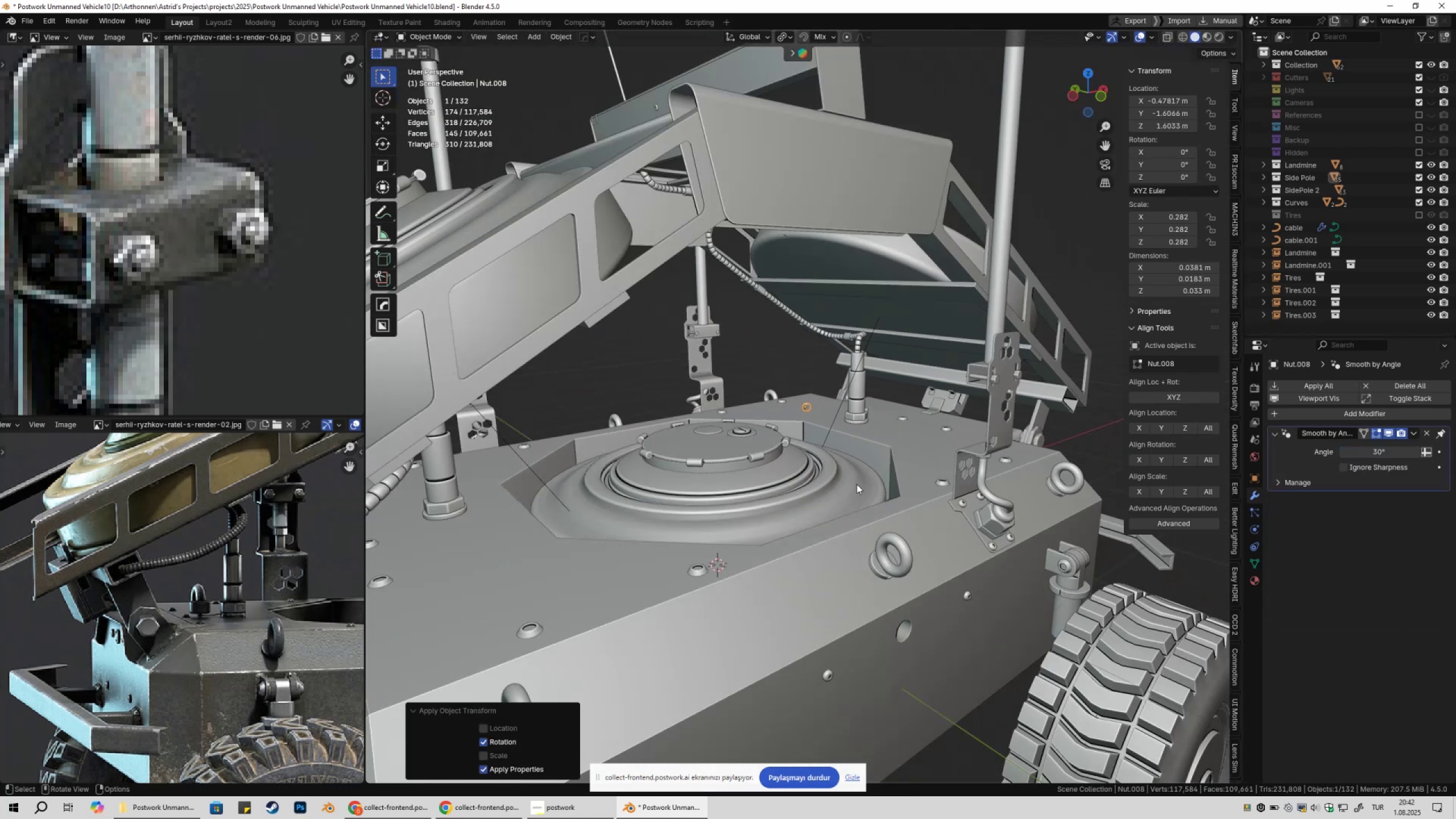 
type(gy)
 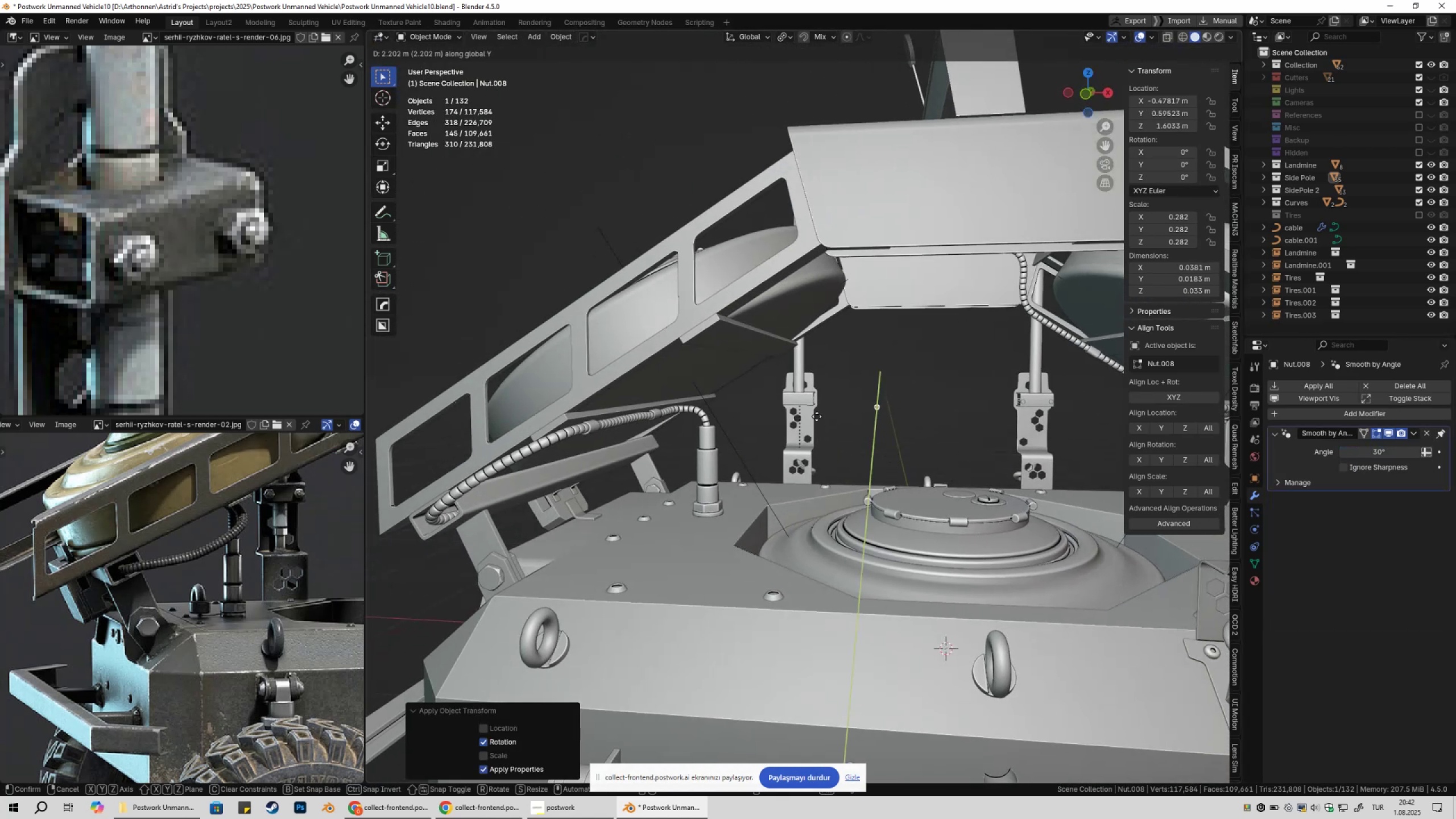 
hold_key(key=ControlLeft, duration=0.75)
left_click([799, 399])
 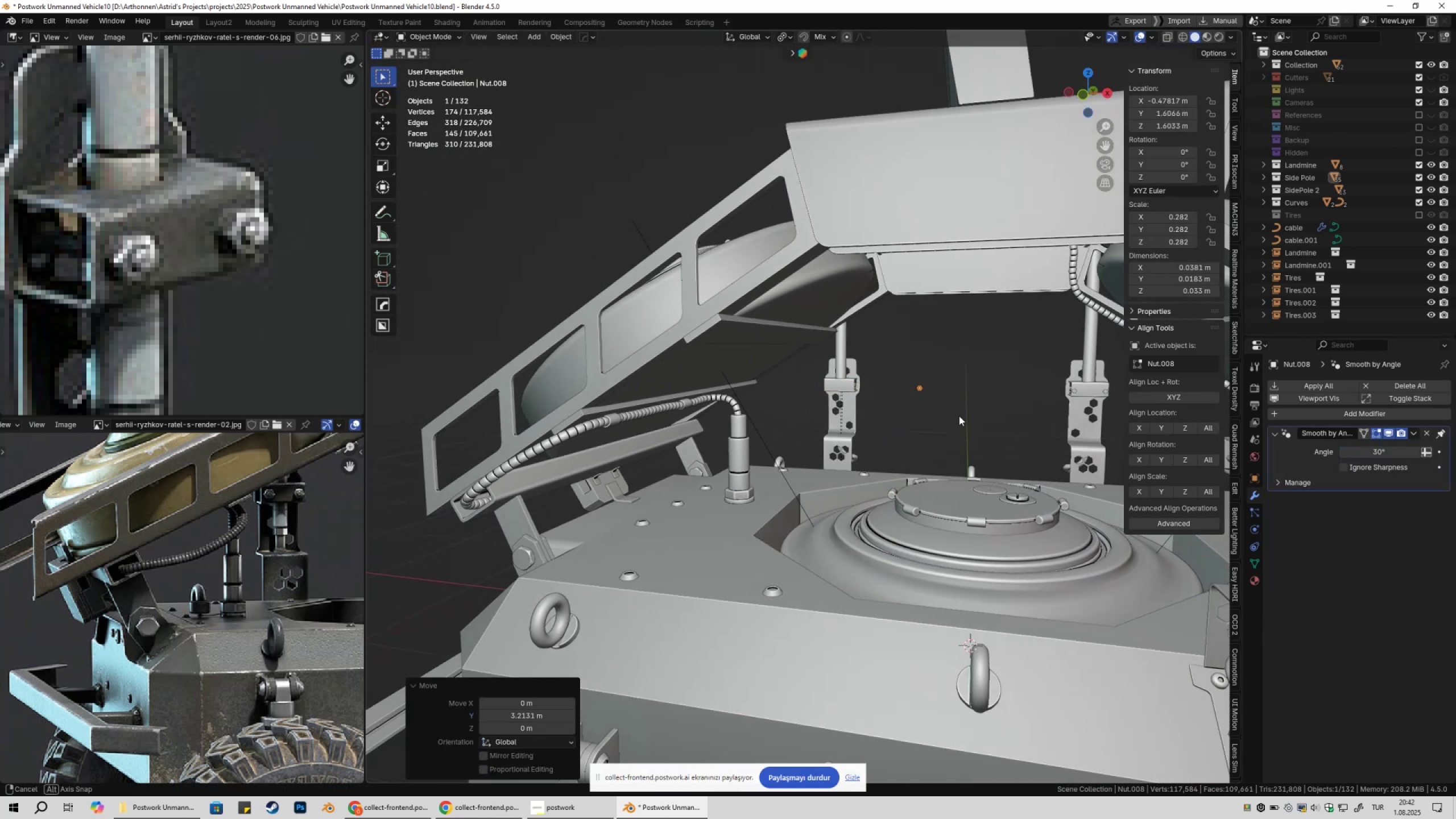 
type(gx1zgx)
 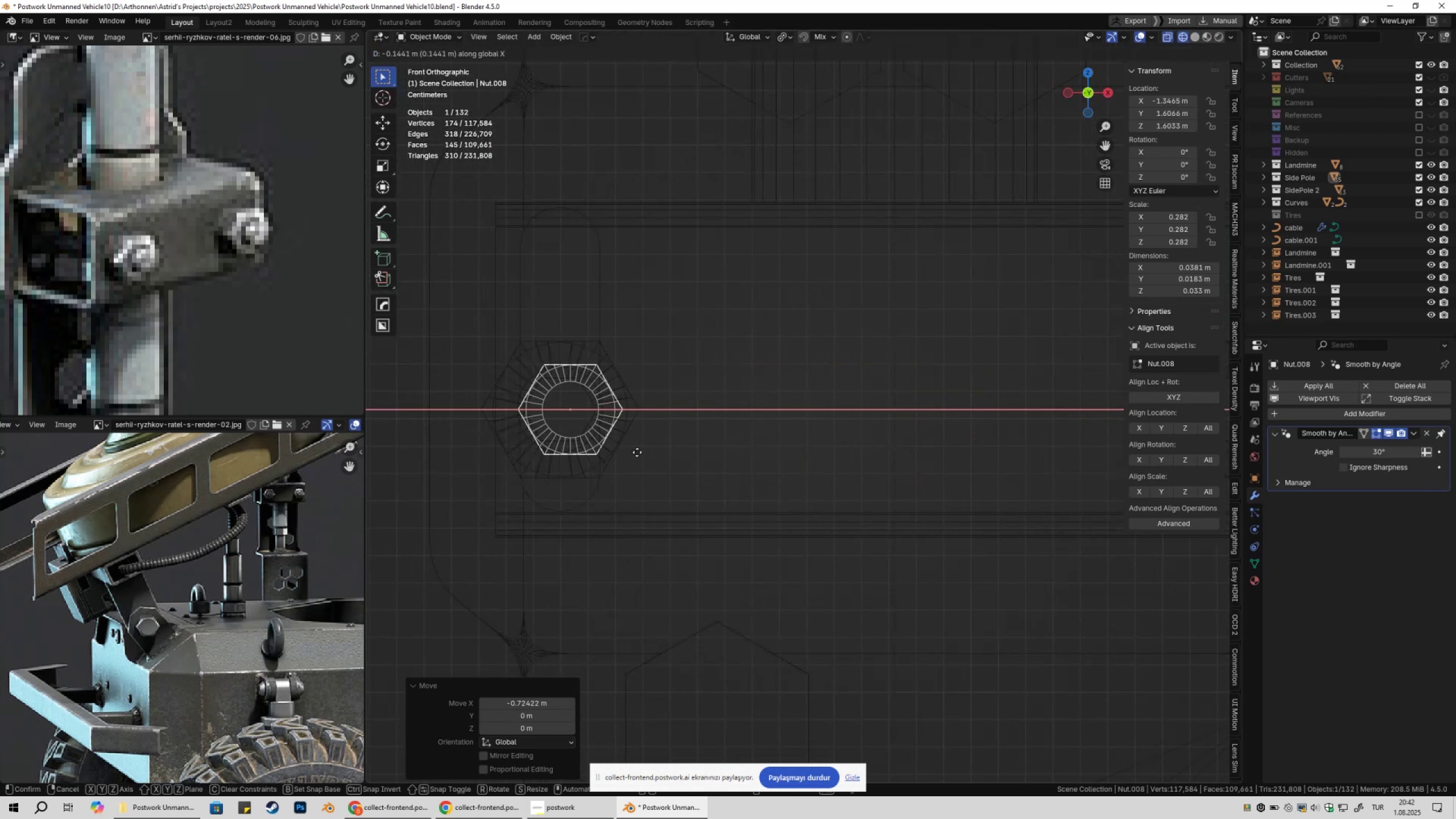 
scroll: coordinate [932, 445], scroll_direction: up, amount: 14.0
 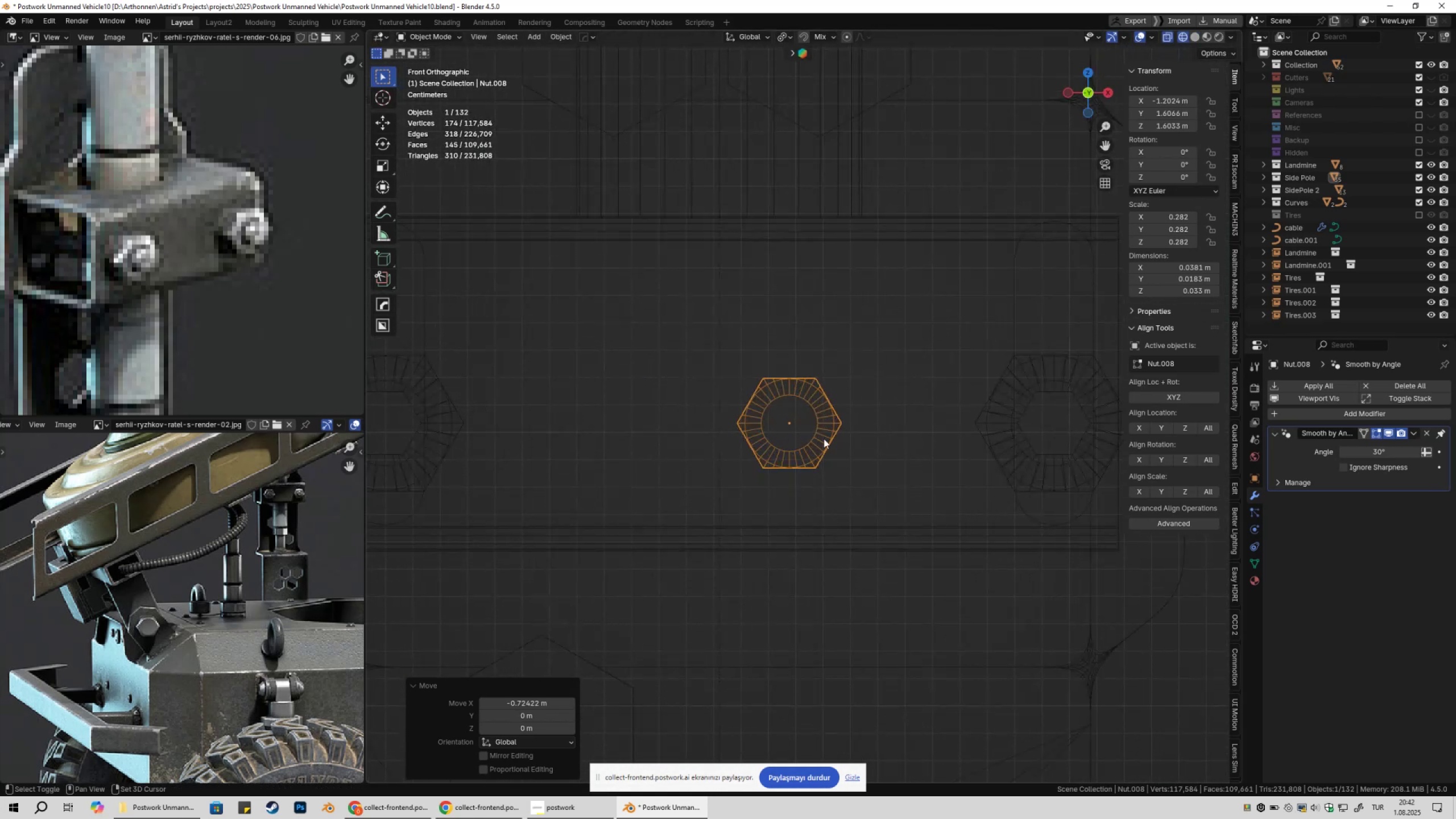 
left_click([636, 452])
 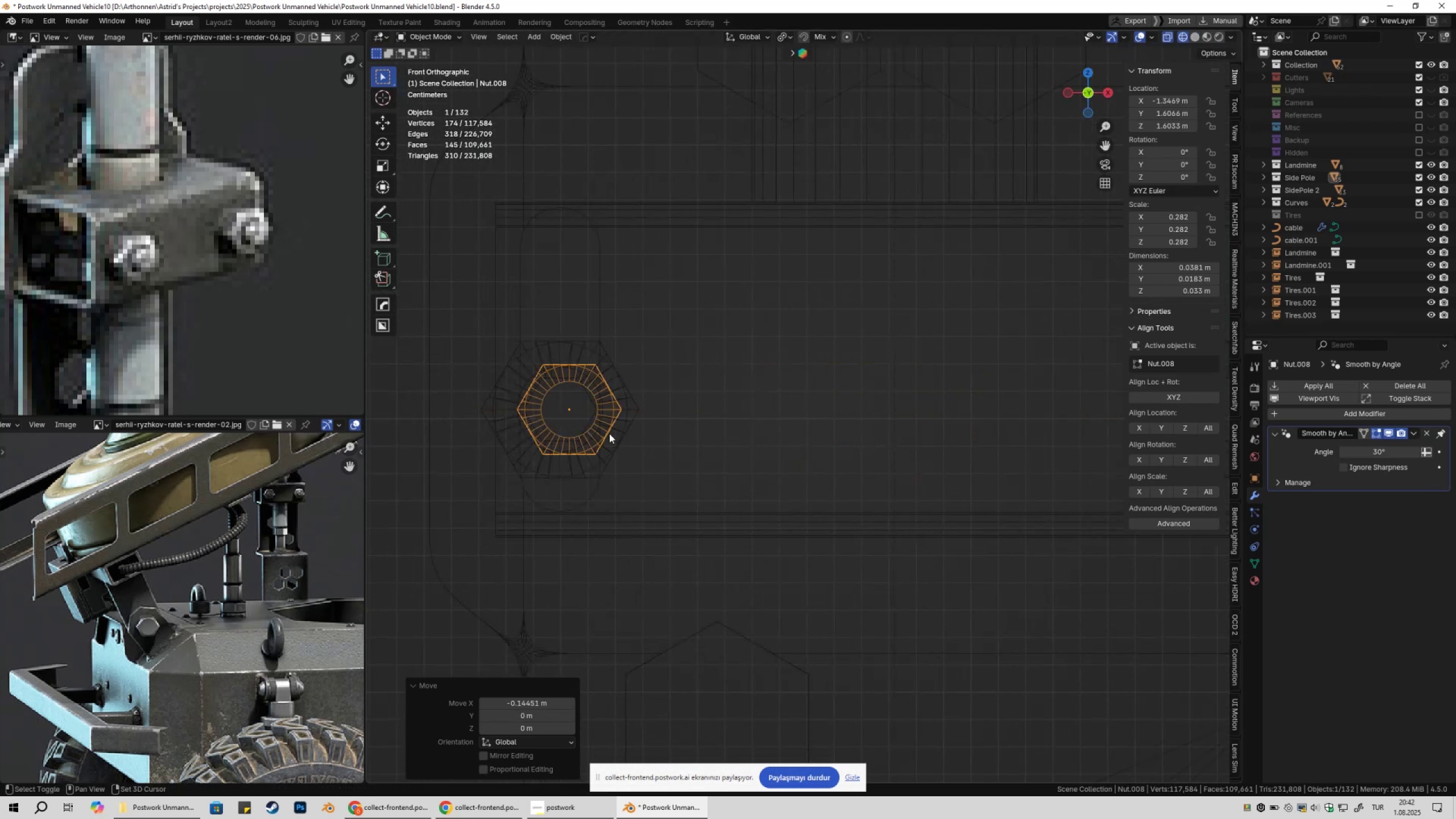 
hold_key(key=ShiftLeft, duration=0.32)
 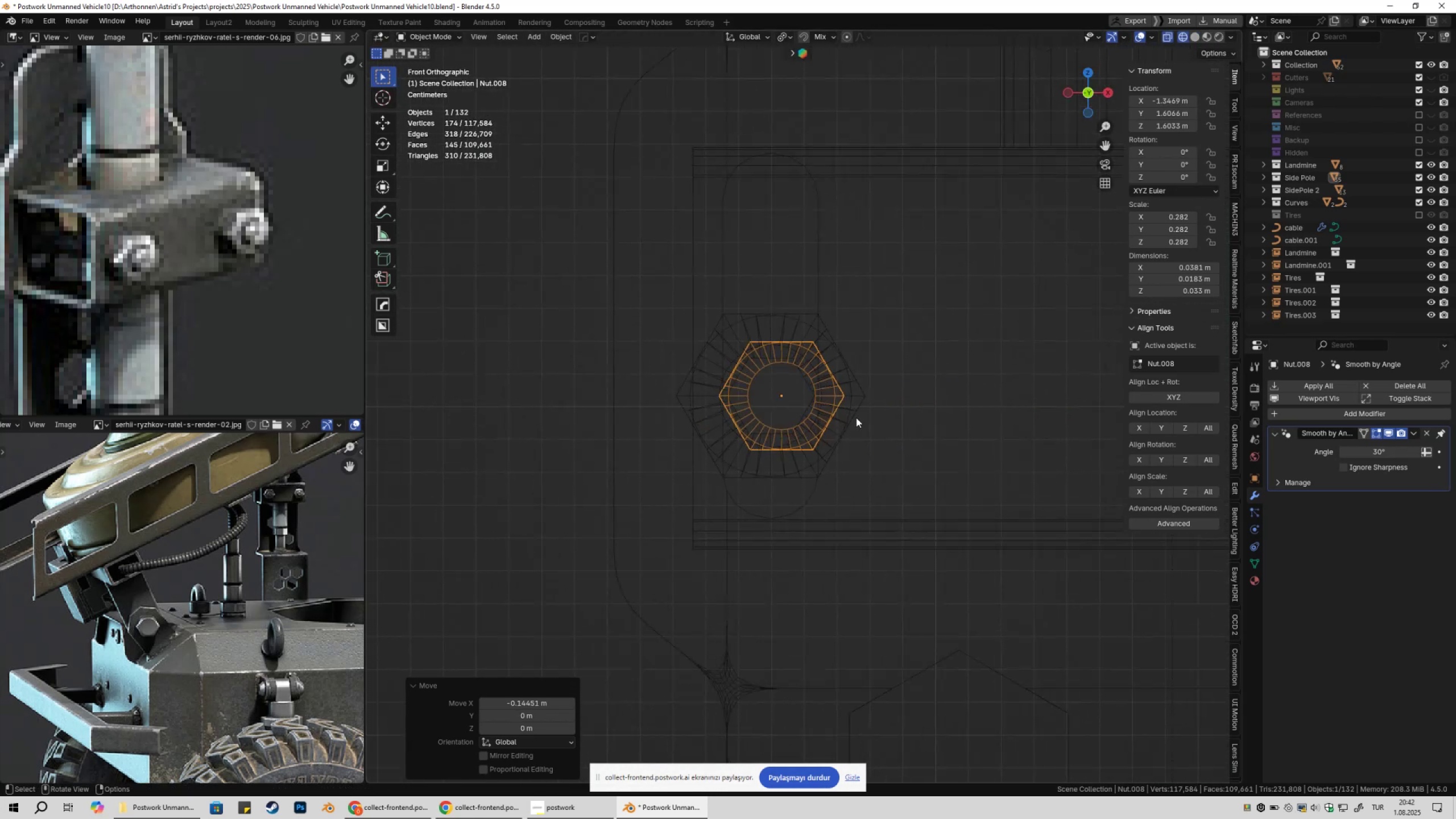 
scroll: coordinate [856, 417], scroll_direction: up, amount: 3.0
 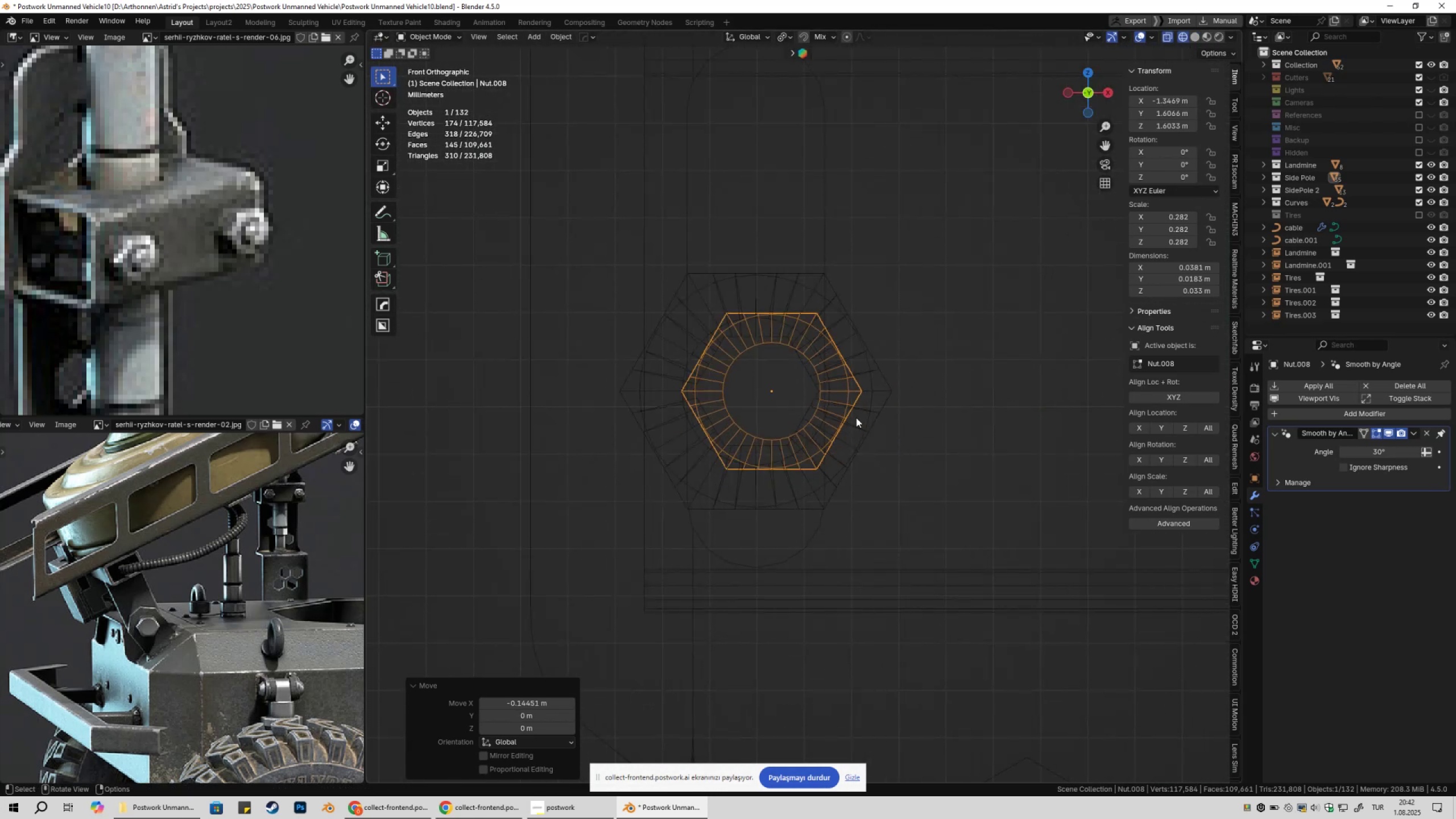 
type(gxgx)
 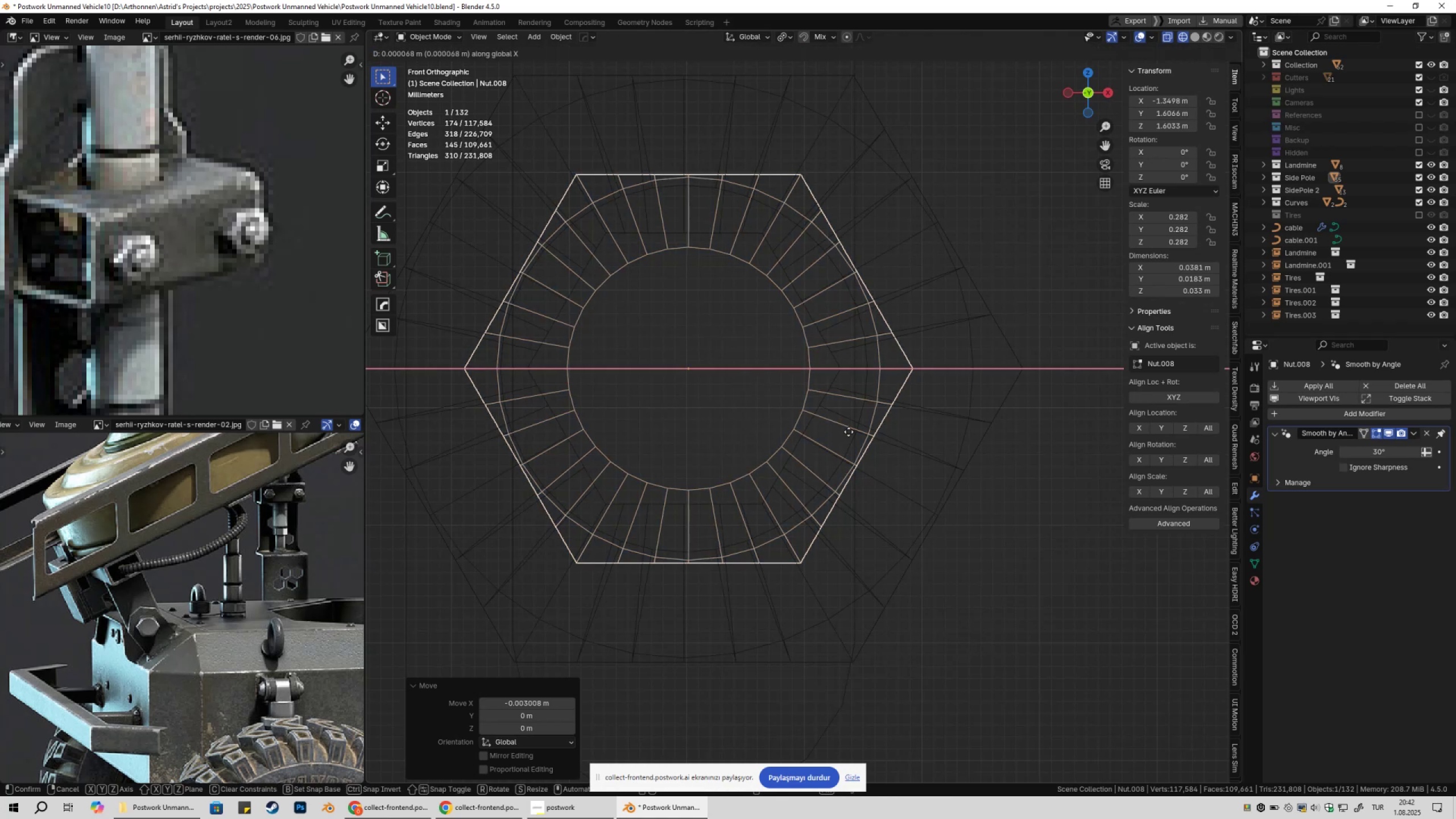 
scroll: coordinate [841, 431], scroll_direction: up, amount: 5.0
 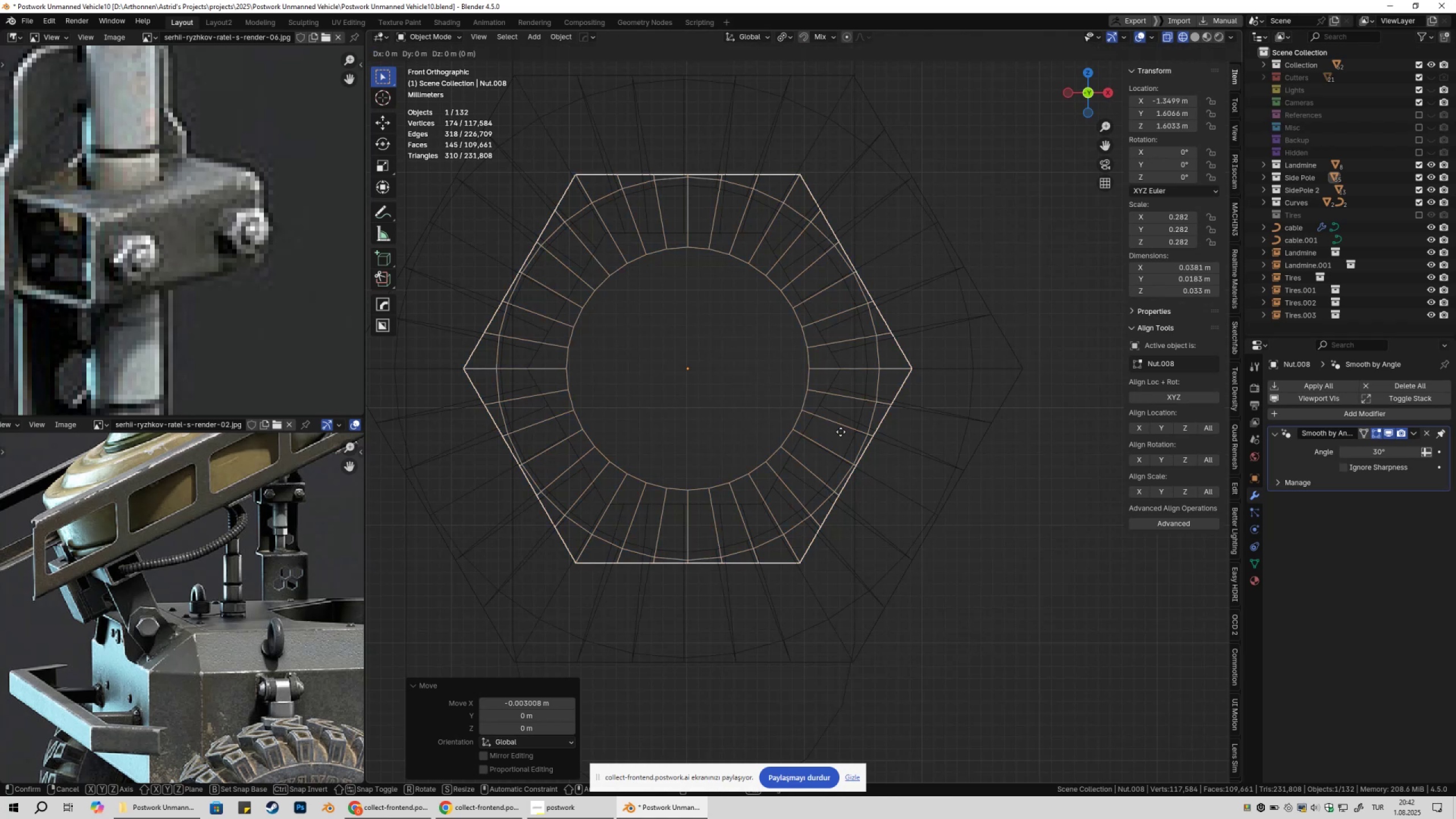 
hold_key(key=ShiftLeft, duration=1.5)
 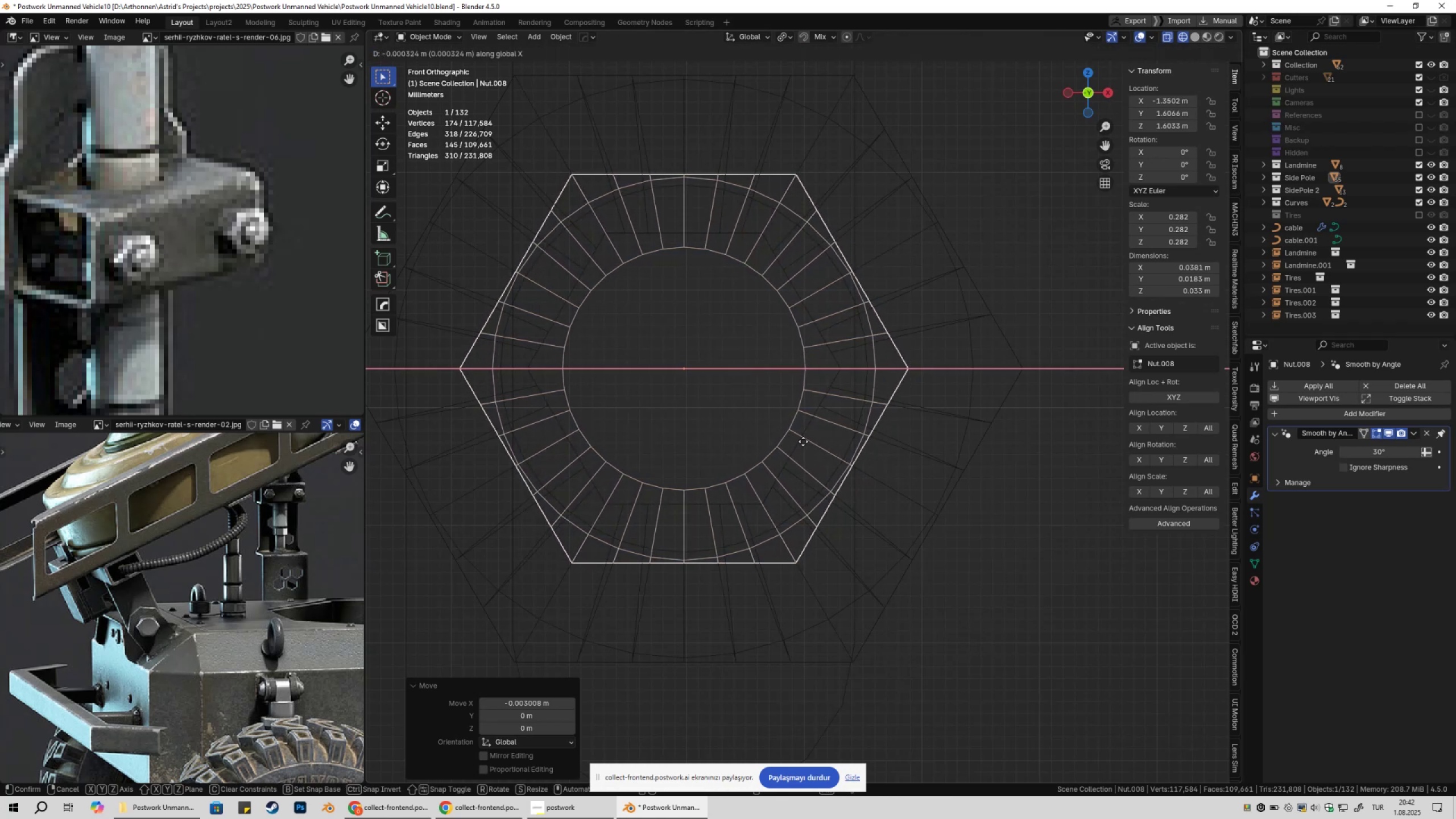 
hold_key(key=ShiftLeft, duration=1.51)
 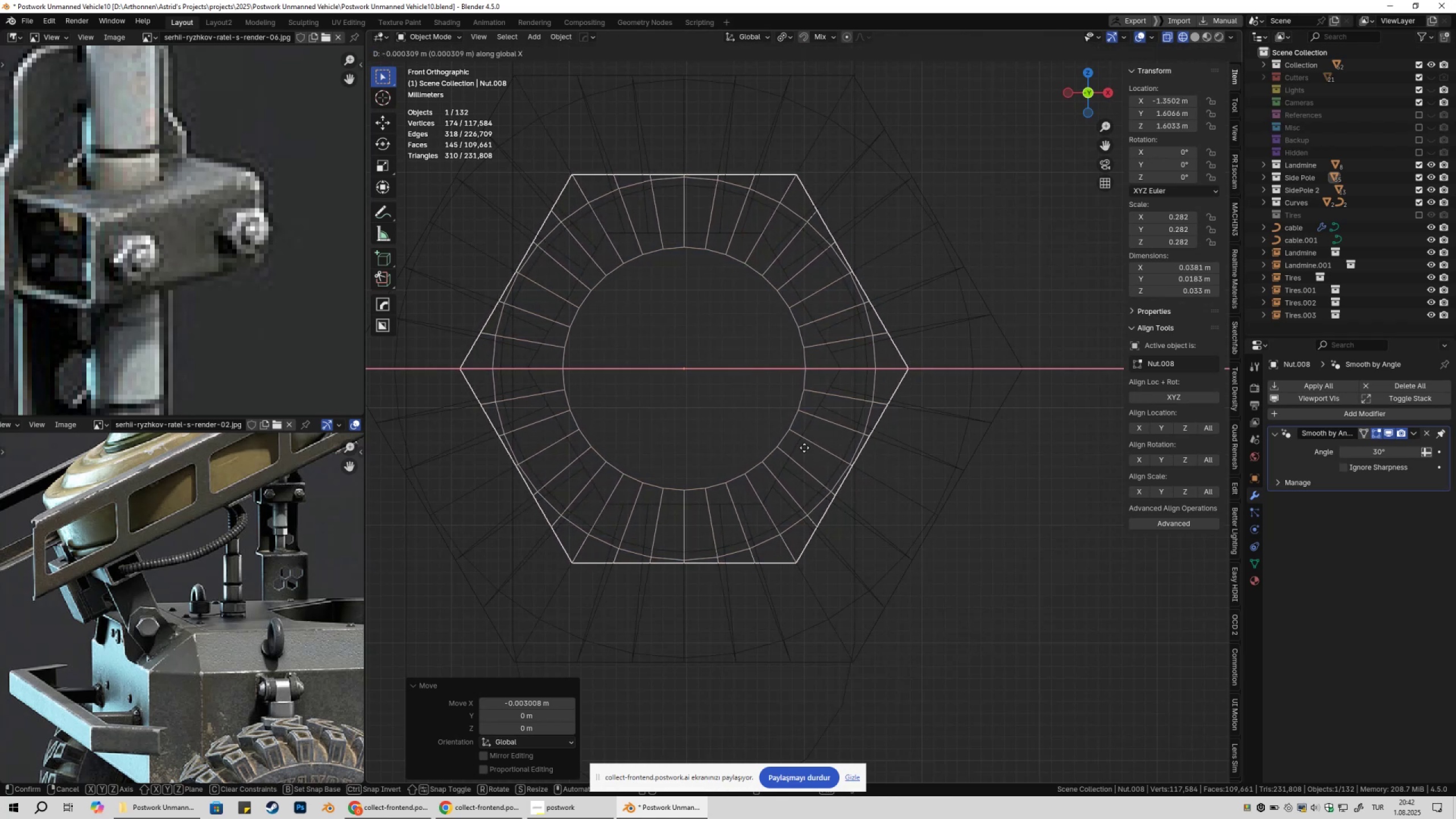 
hold_key(key=ShiftLeft, duration=1.52)
 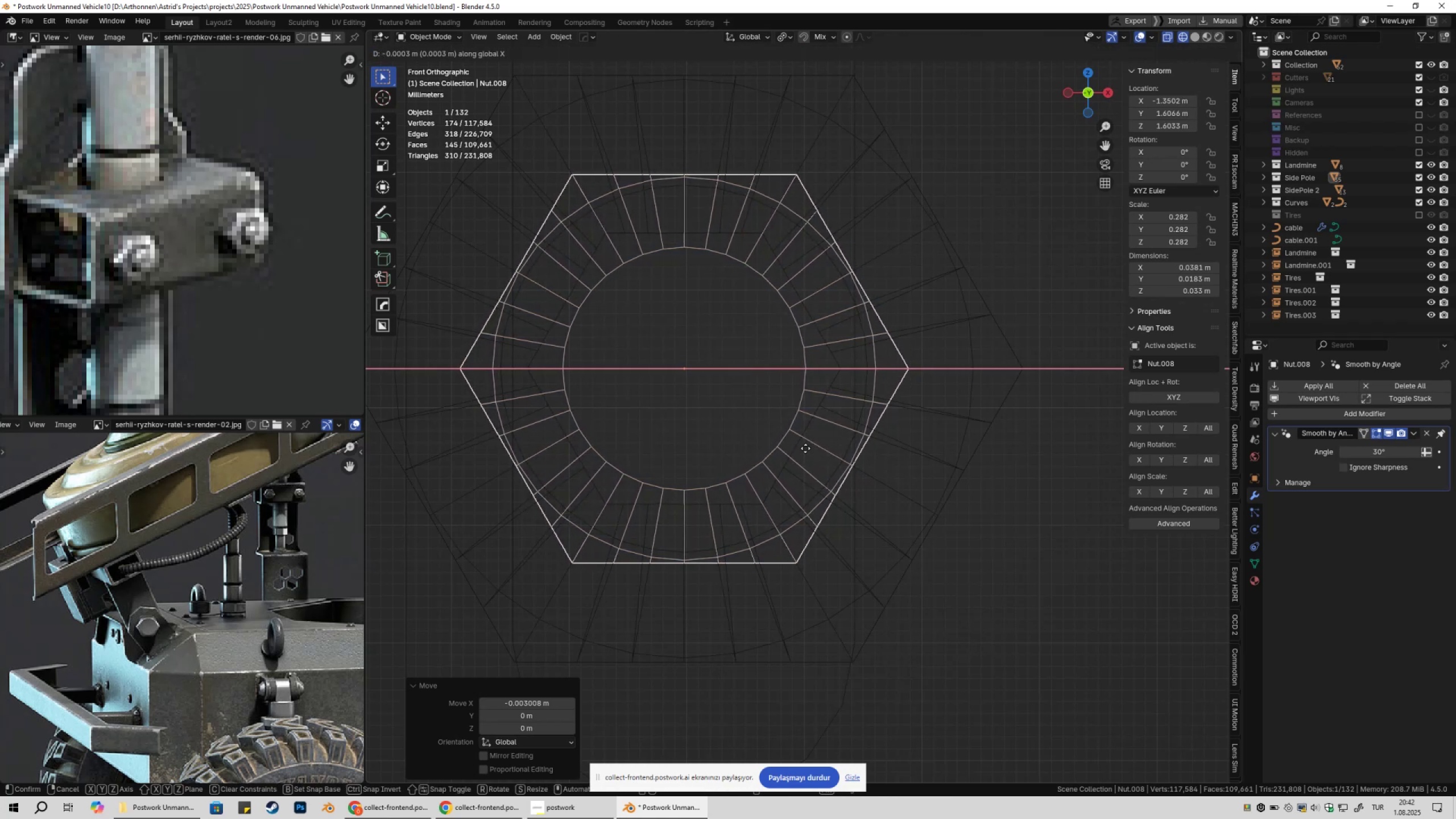 
hold_key(key=ShiftLeft, duration=1.52)
 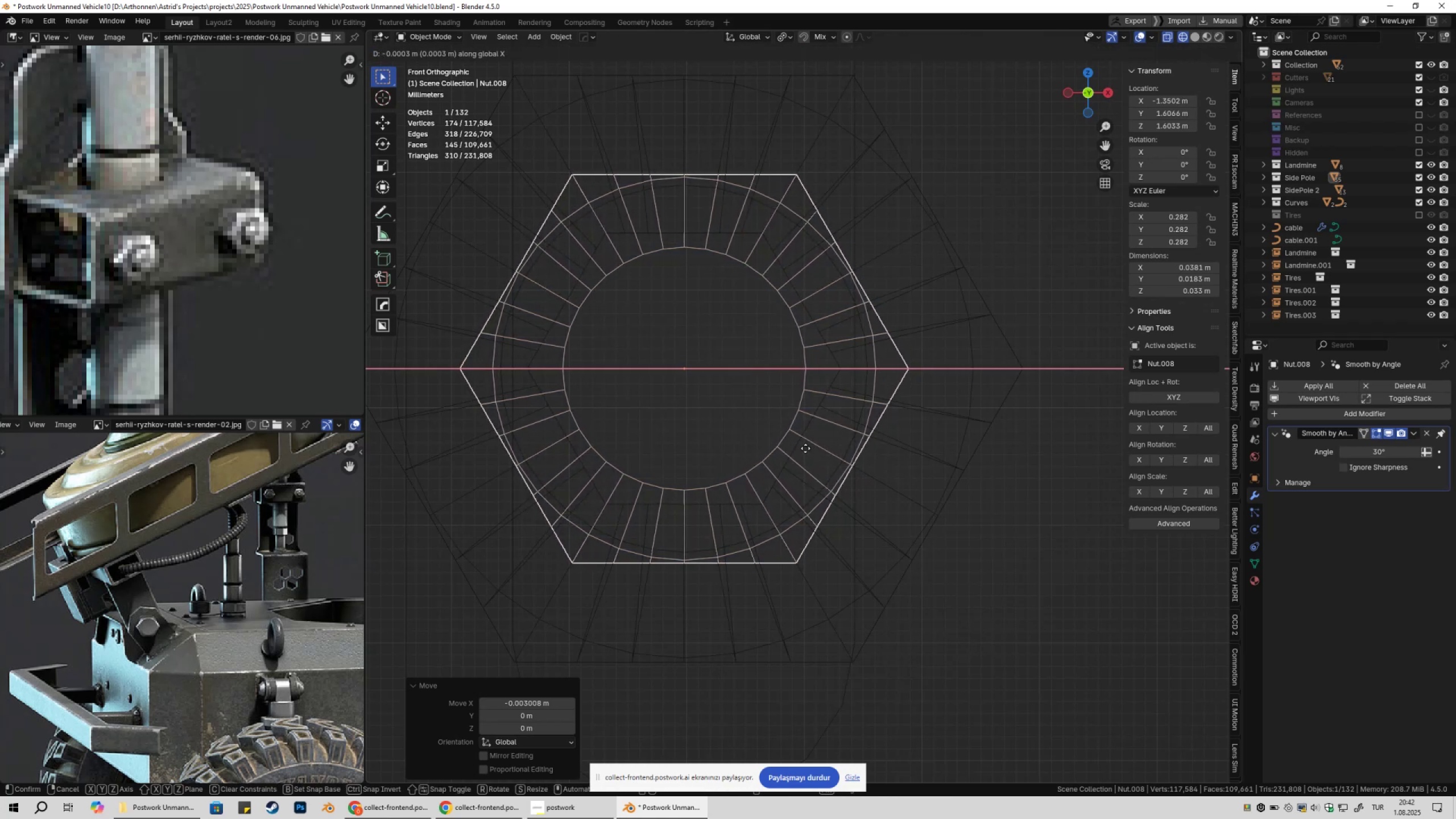 
key(Shift+ShiftLeft)
 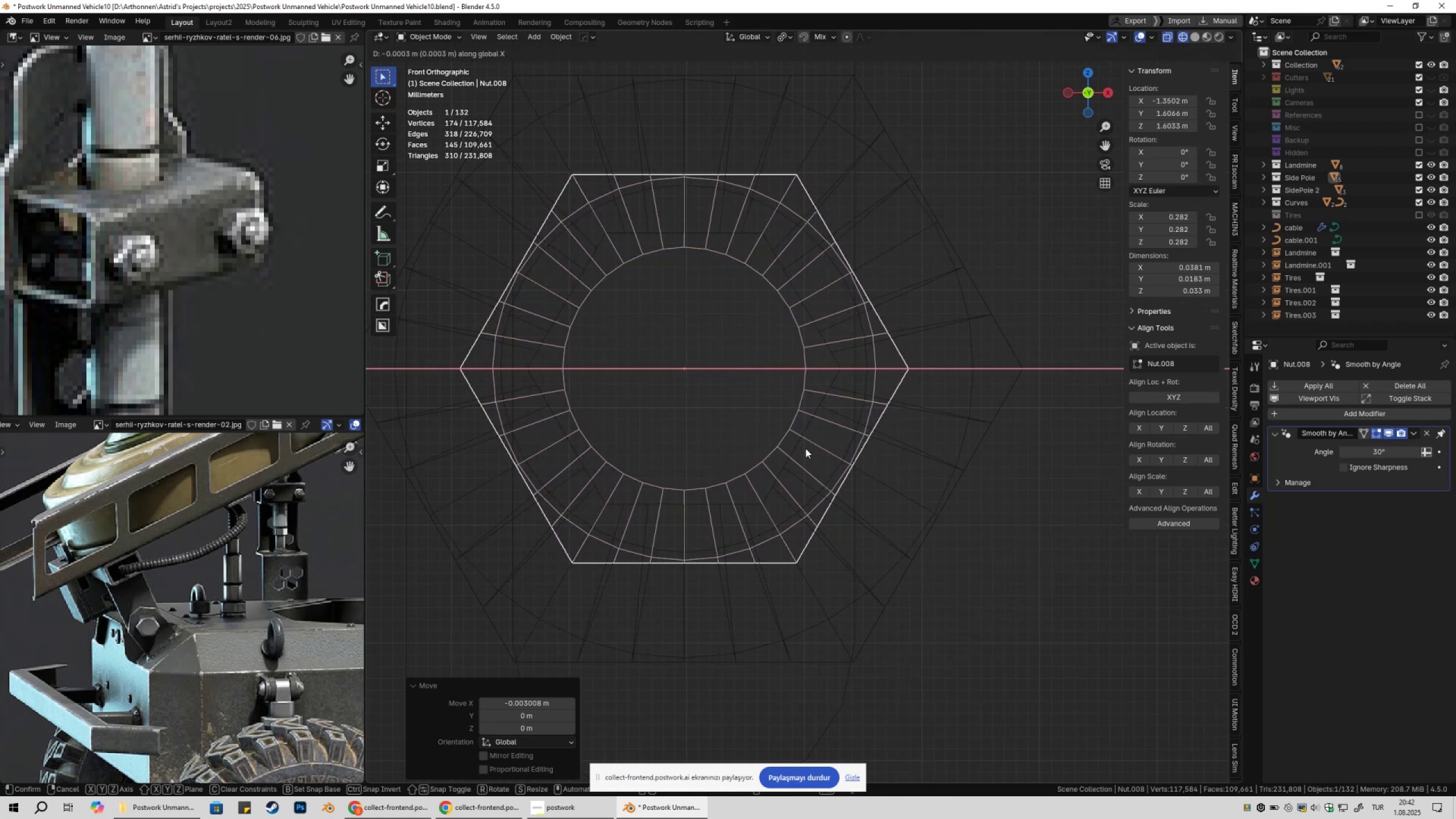 
key(Shift+ShiftLeft)
 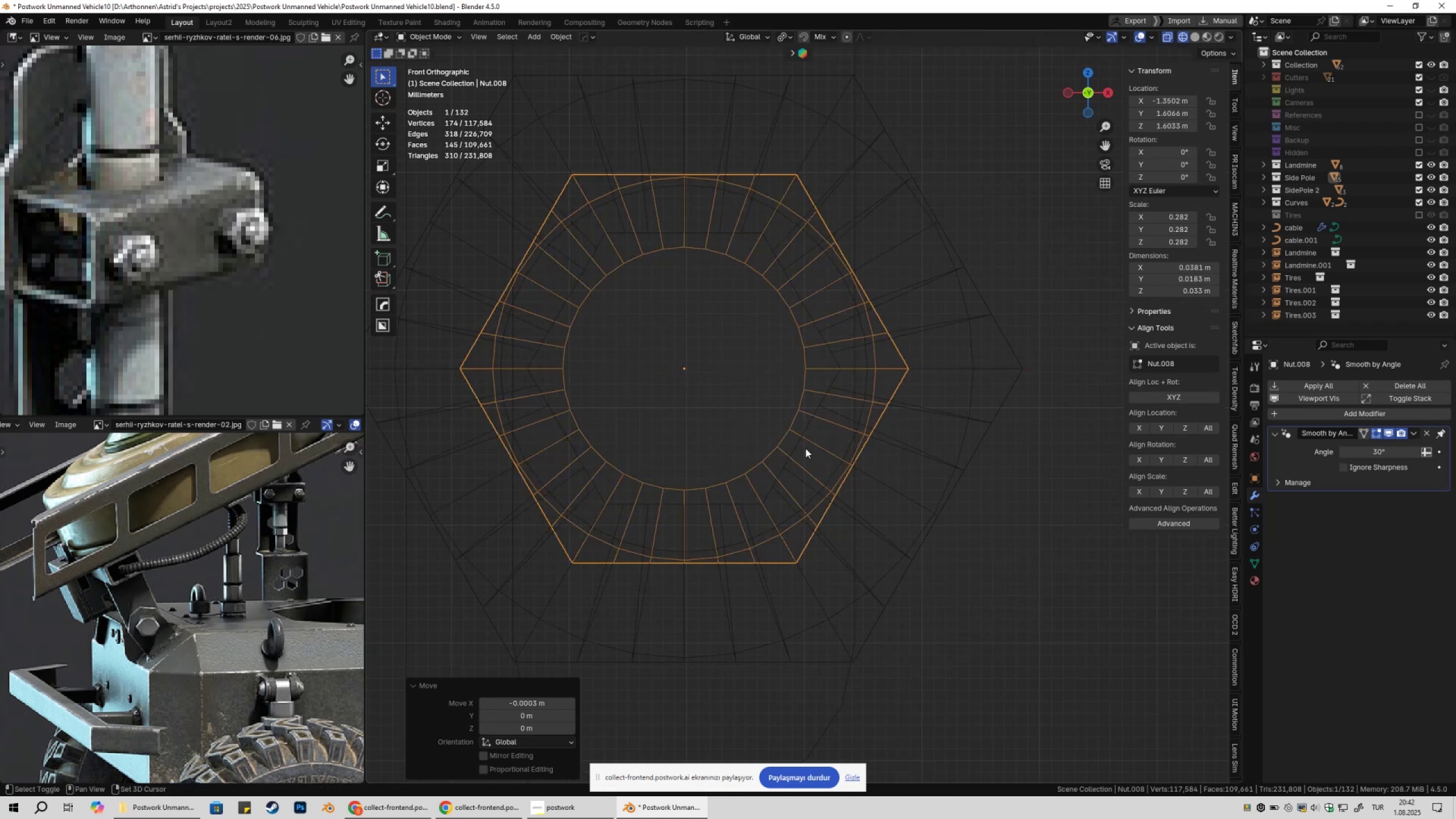 
key(Shift+ShiftLeft)
 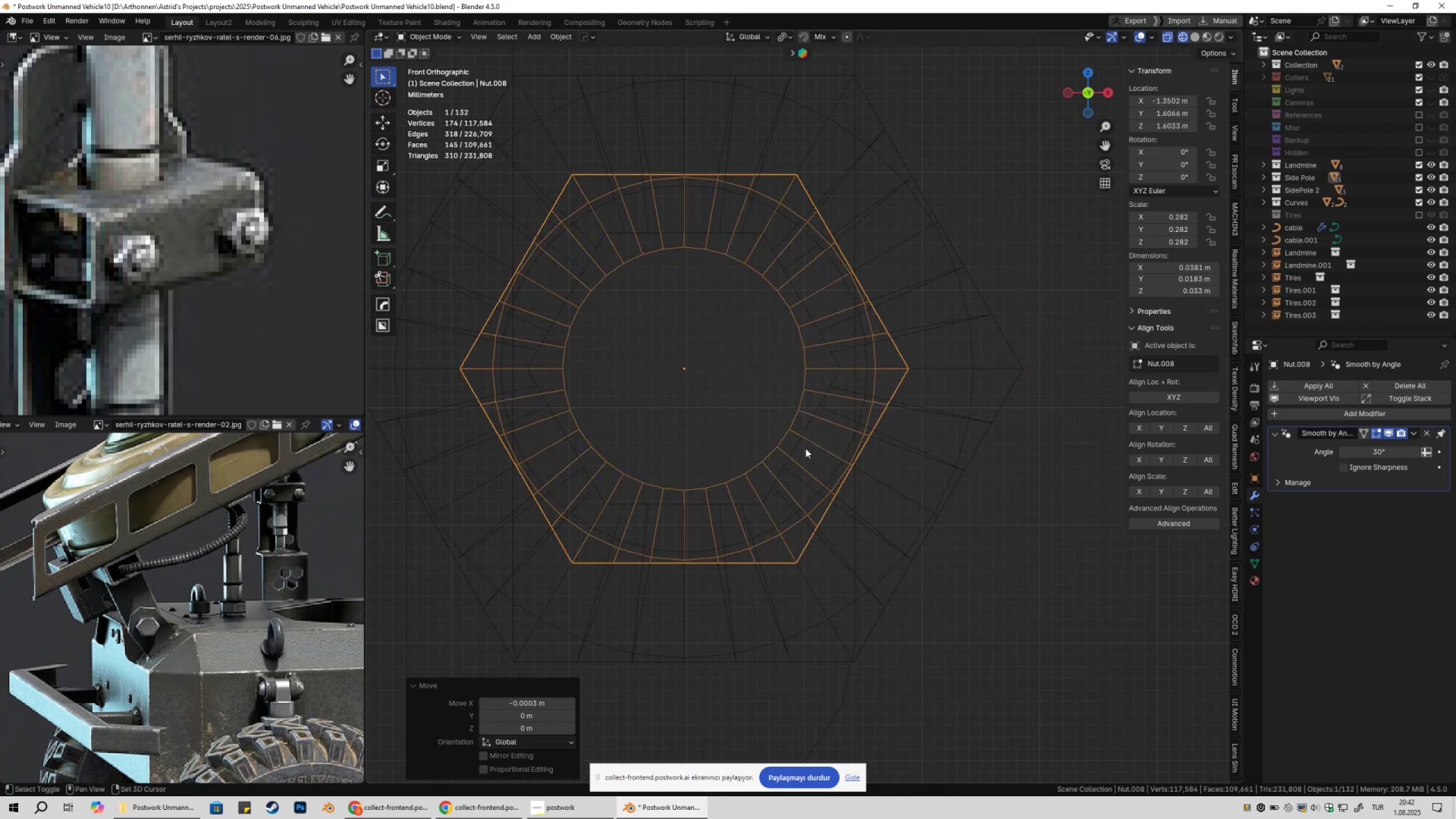 
key(Shift+ShiftLeft)
 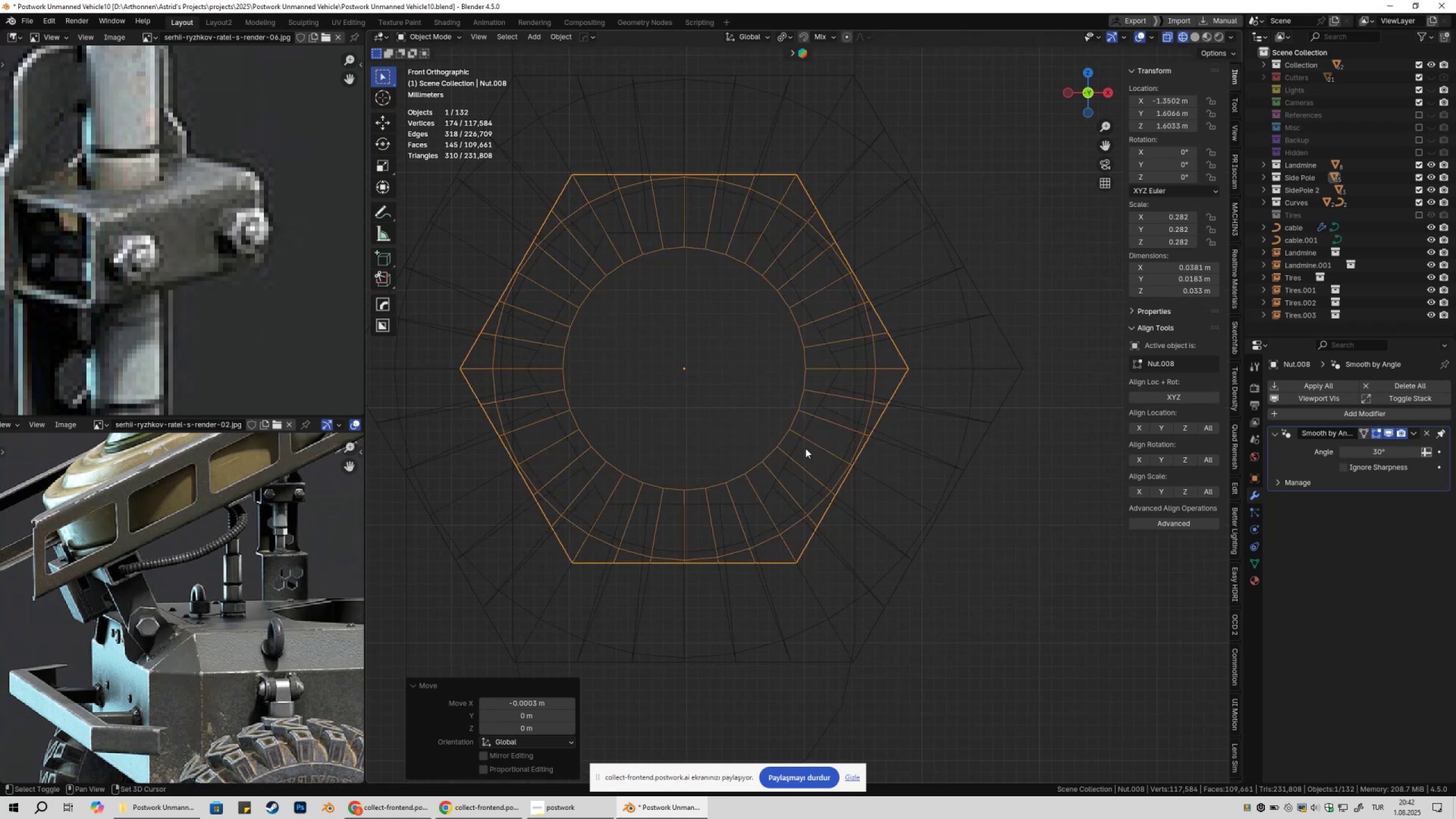 
key(Shift+ShiftLeft)
 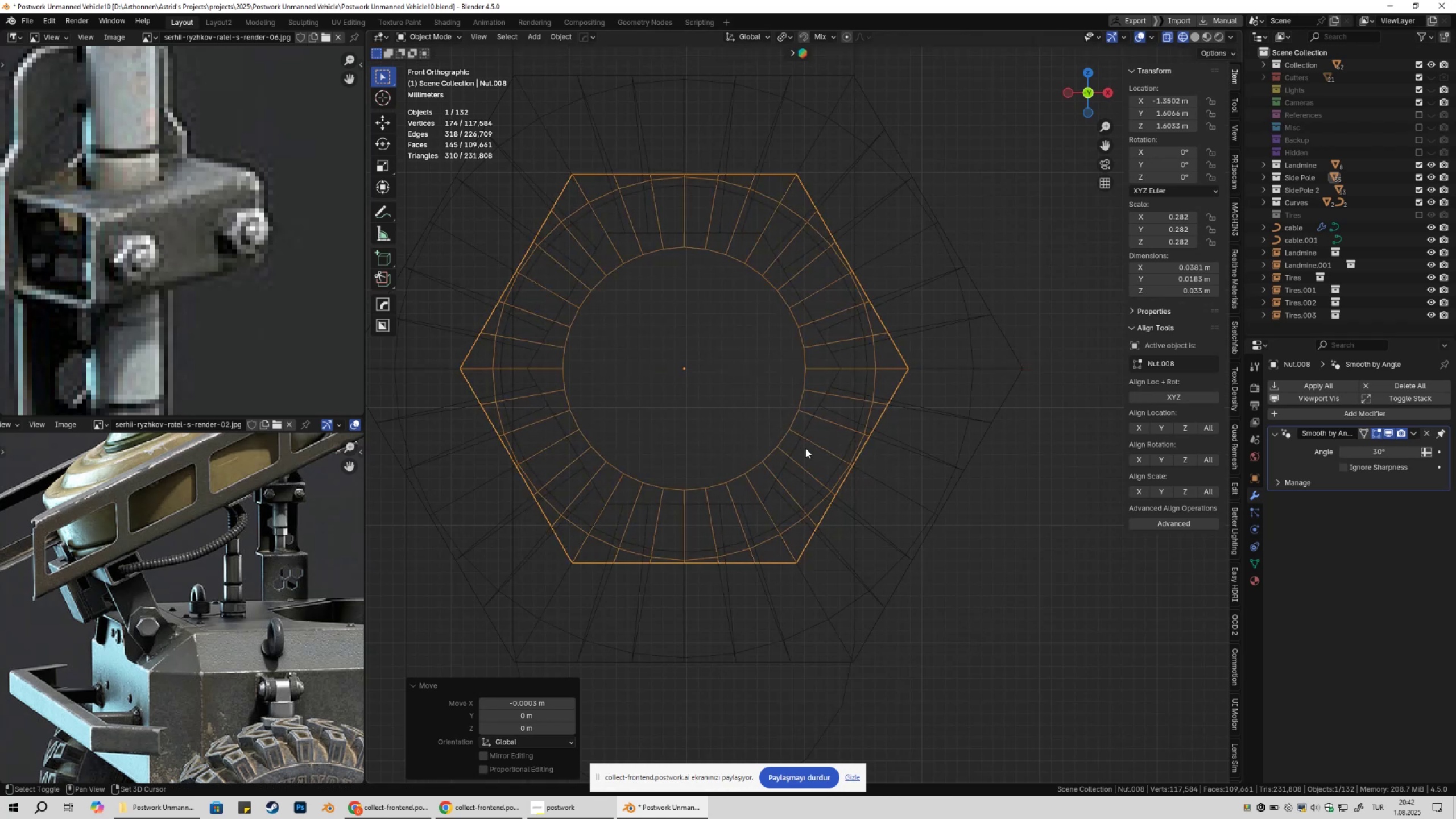 
key(Shift+ShiftLeft)
 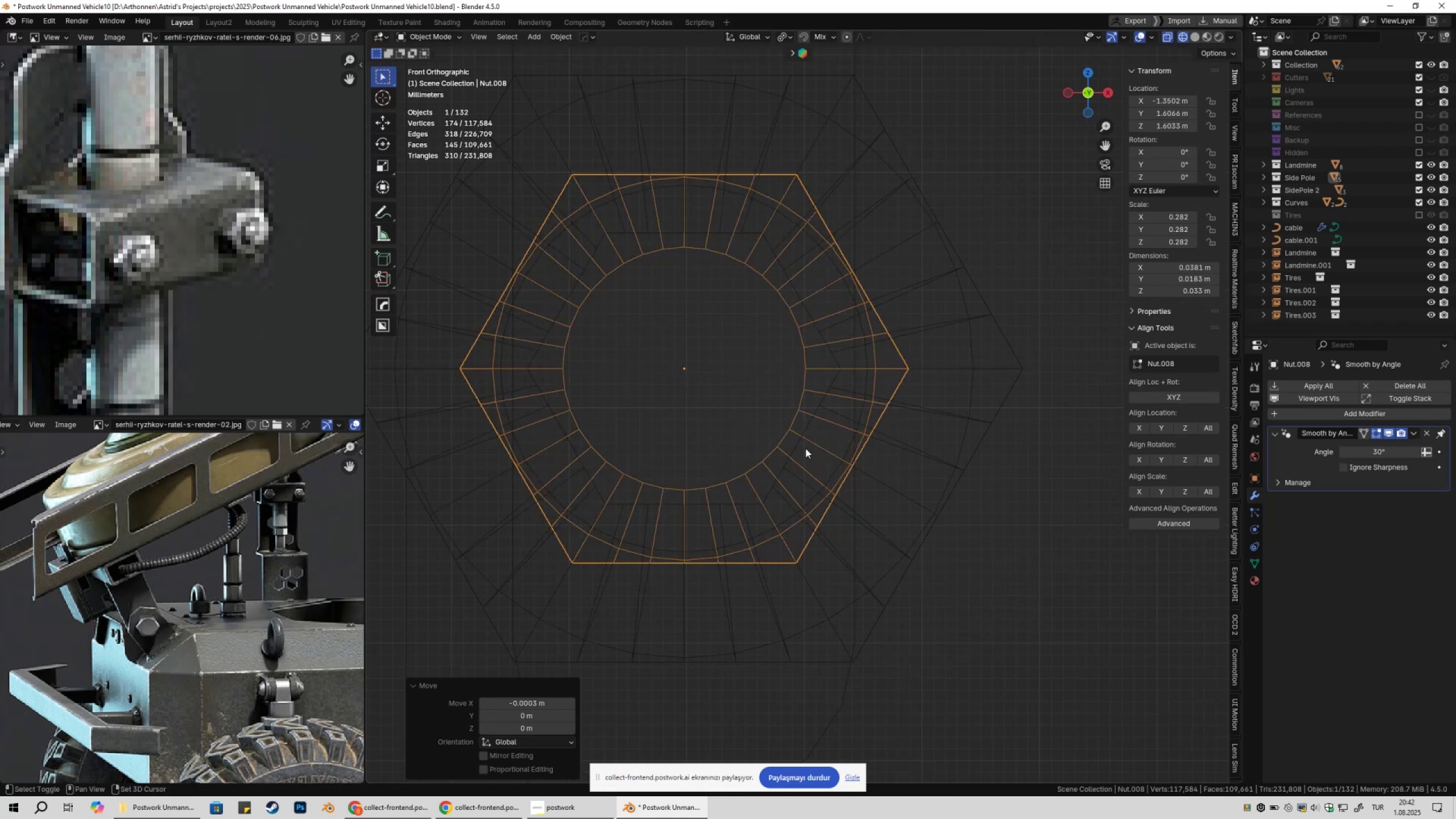 
left_click([805, 448])
 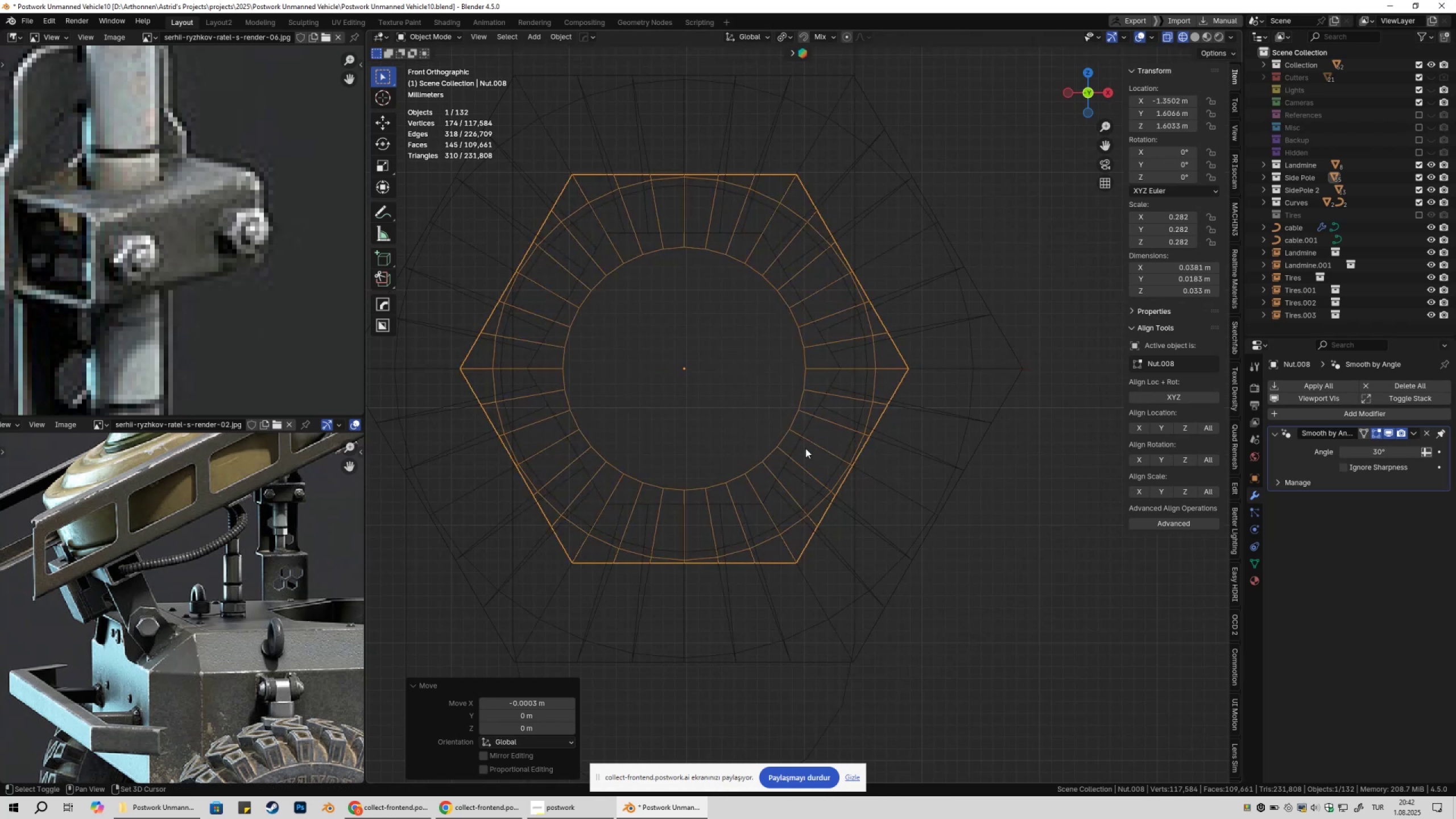 
key(Shift+ShiftLeft)
 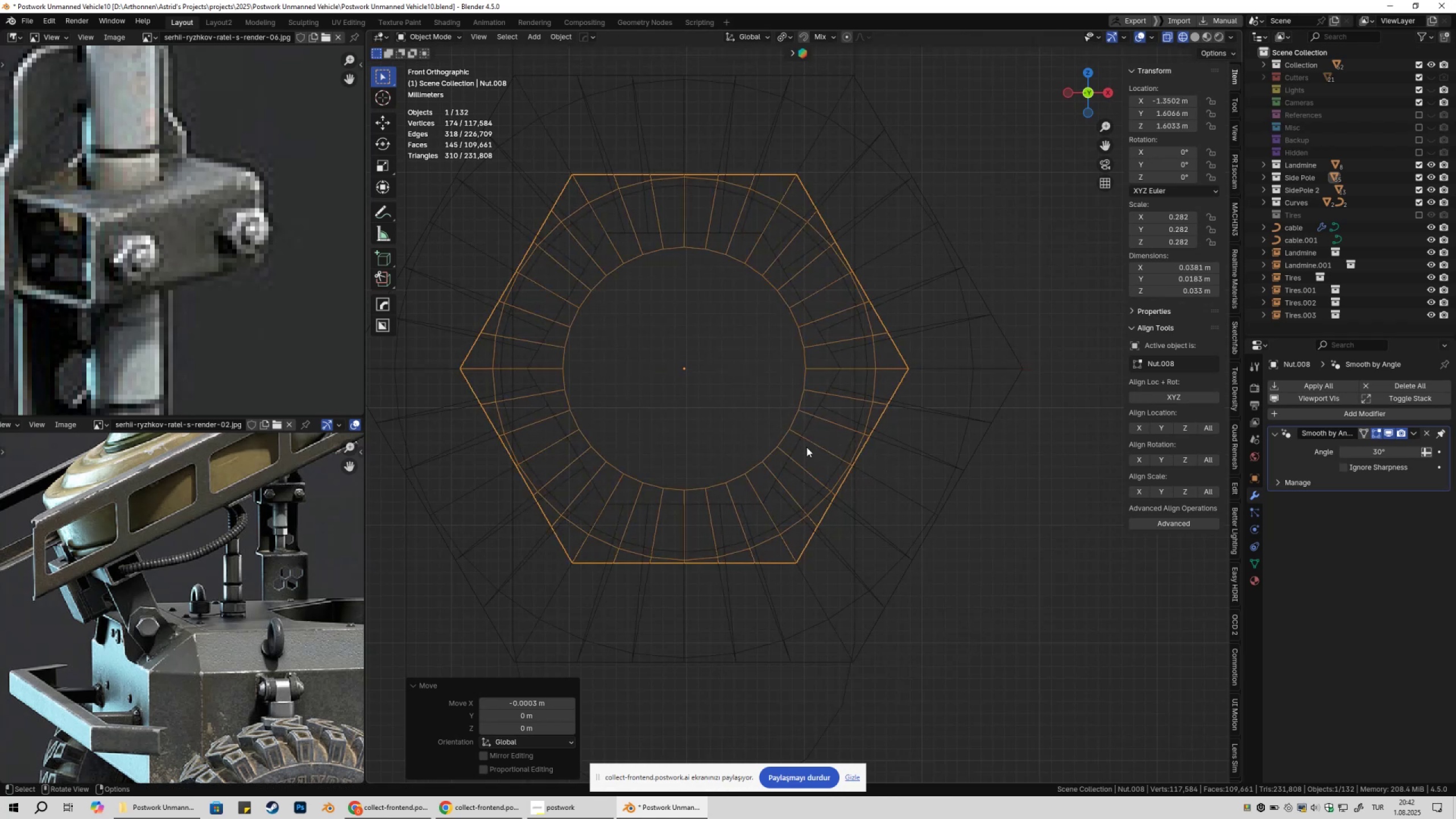 
key(Shift+ShiftLeft)
 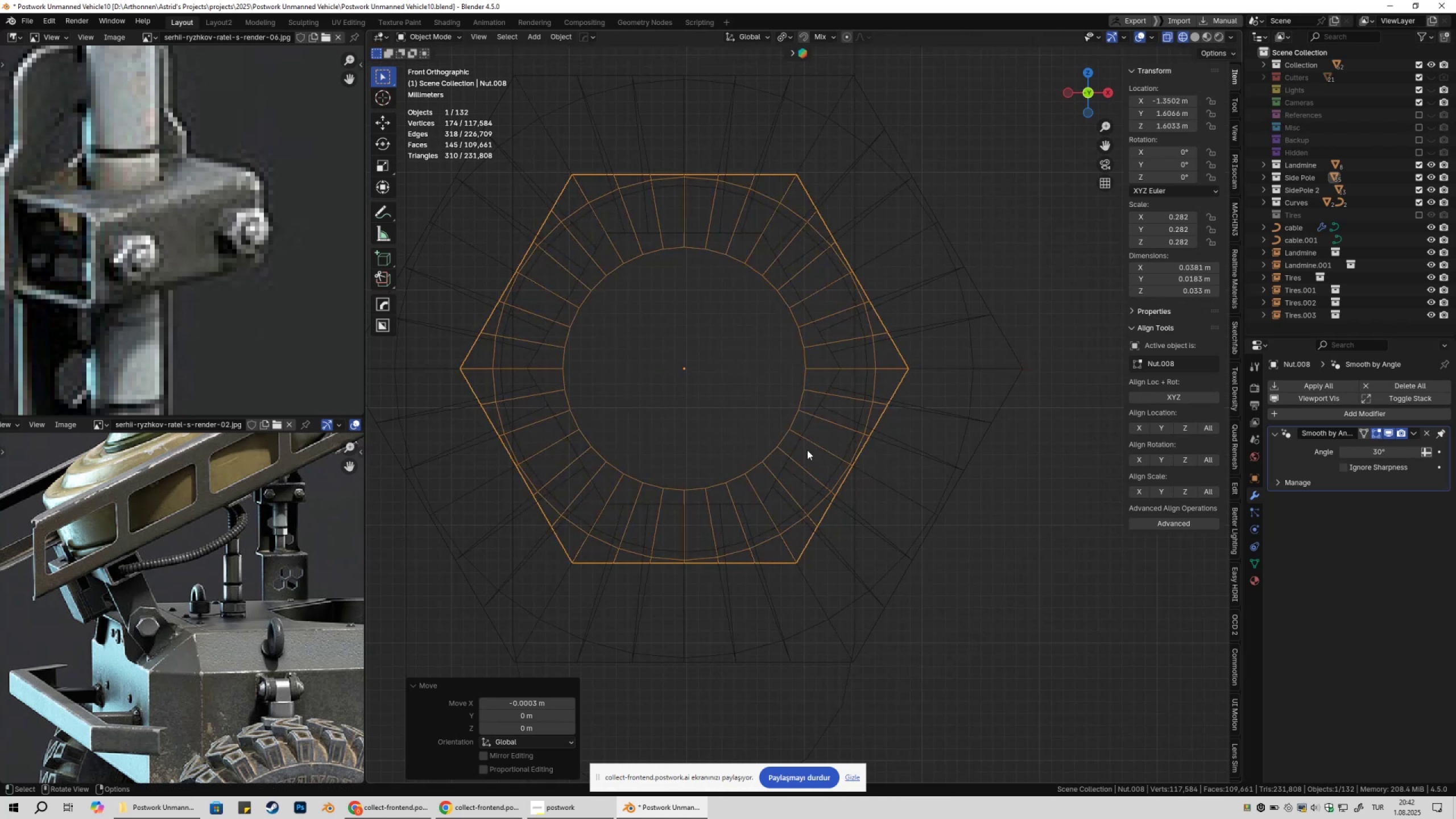 
key(Shift+ShiftLeft)
 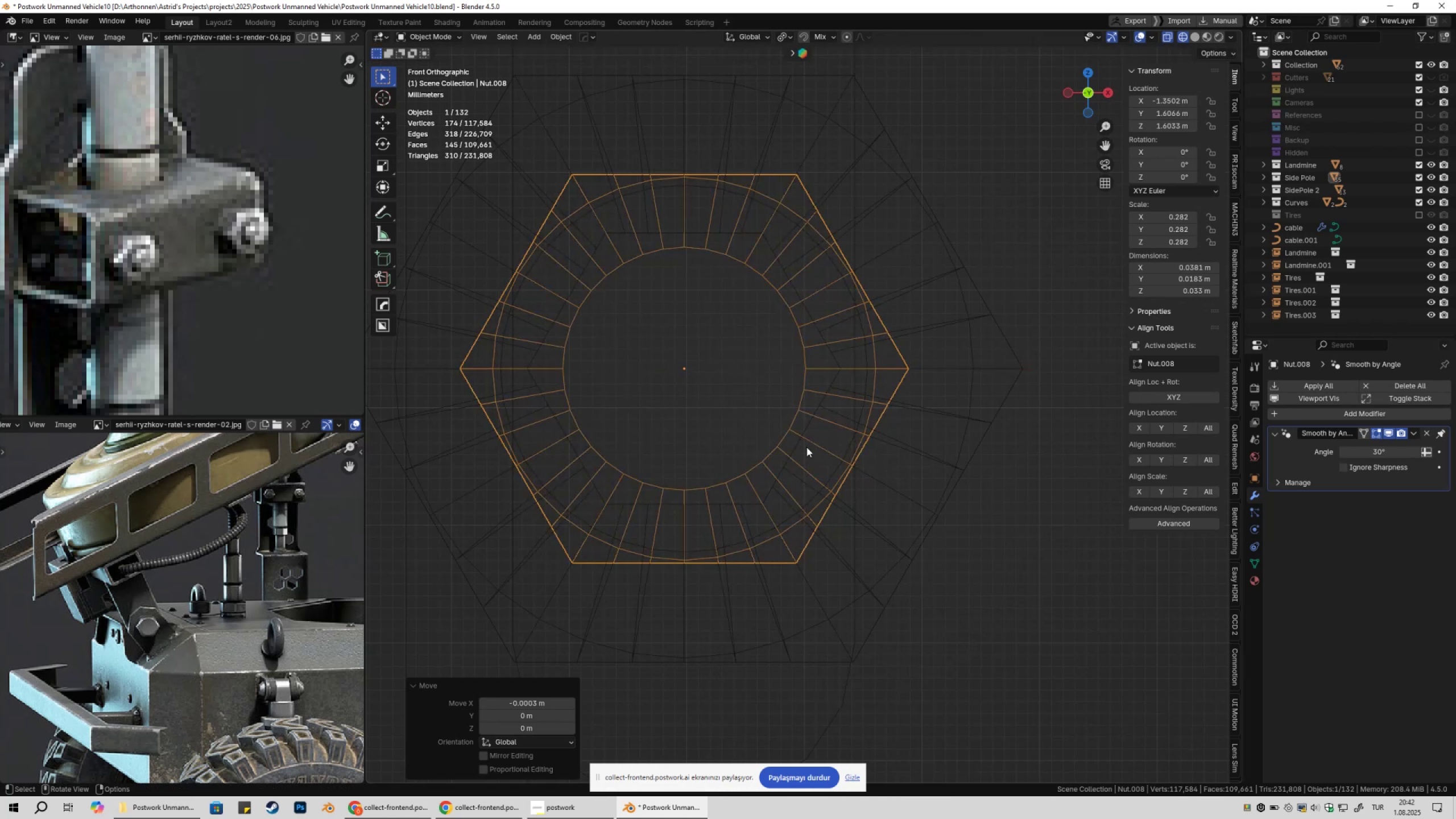 
scroll: coordinate [833, 420], scroll_direction: down, amount: 11.0
 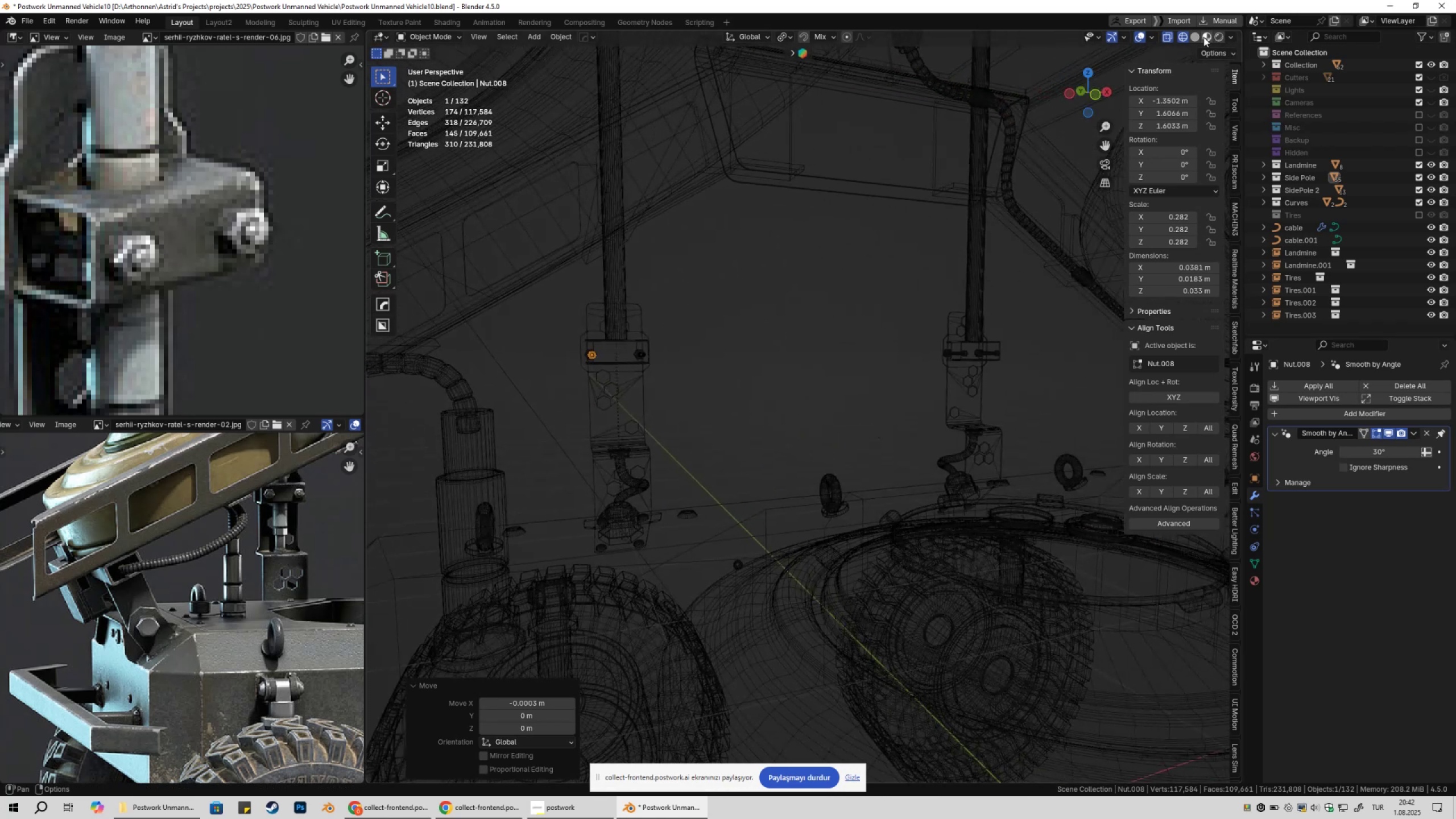 
left_click([1199, 37])
 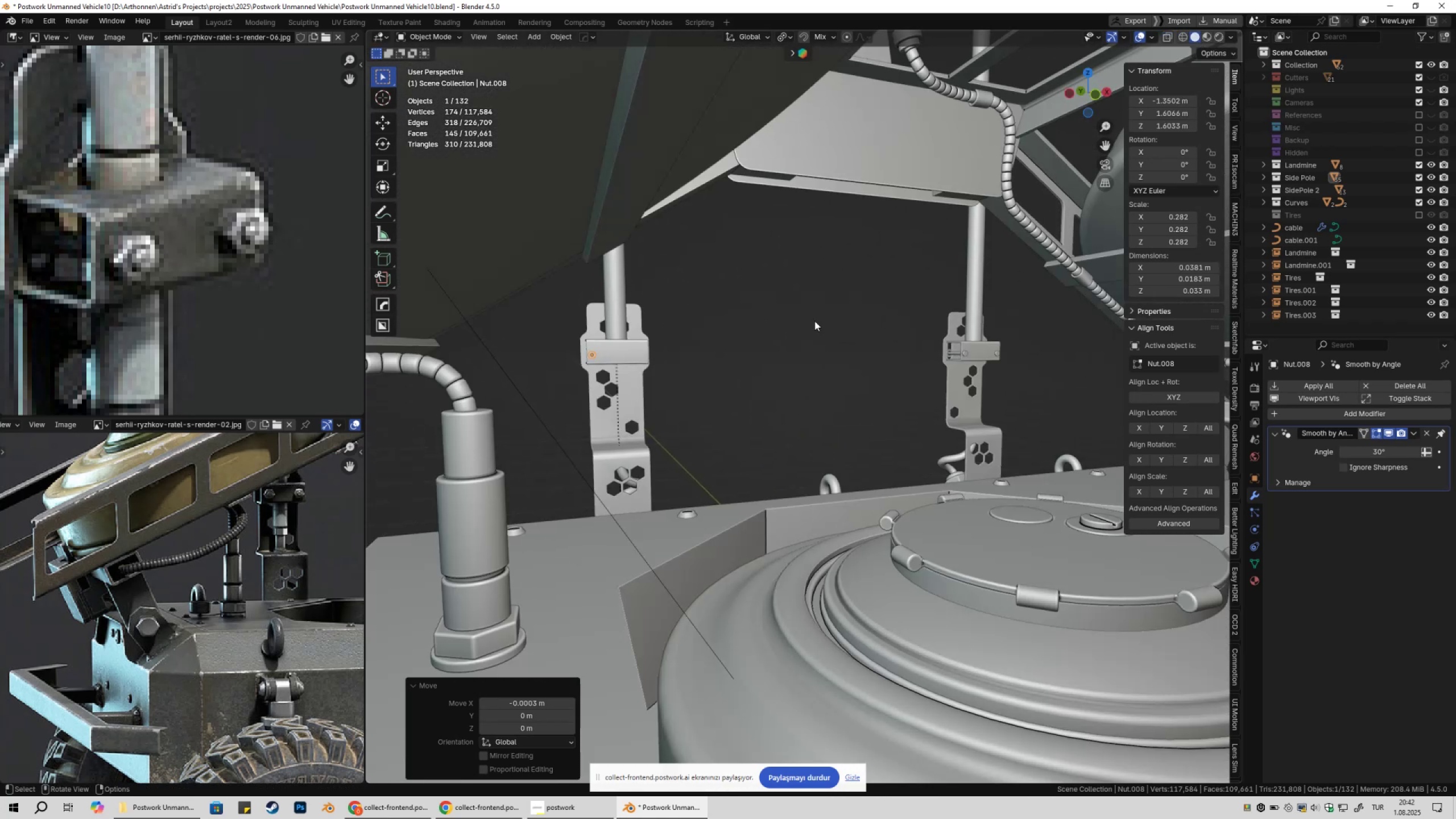 
type(fgygy)
 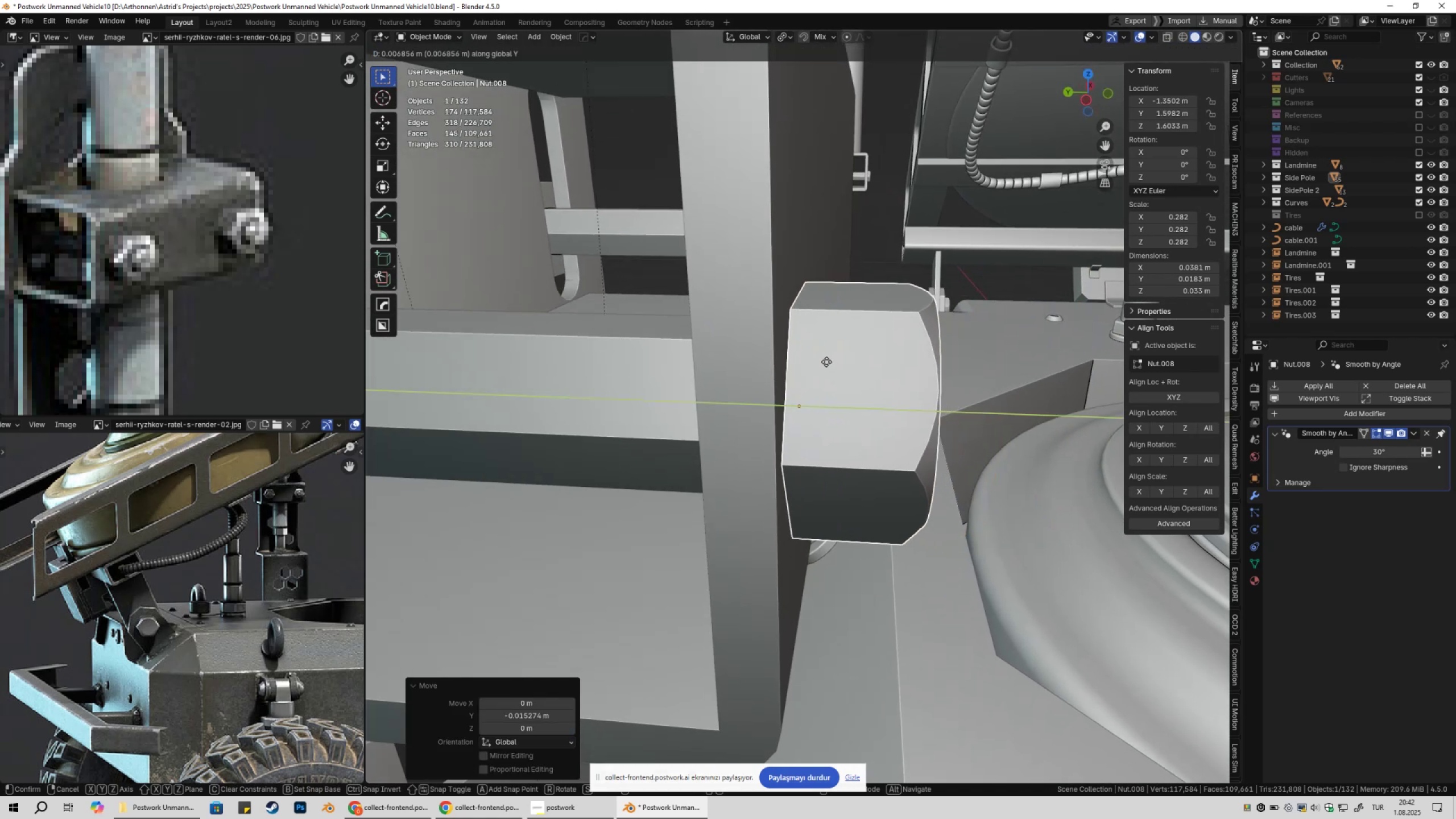 
scroll: coordinate [734, 330], scroll_direction: down, amount: 4.0
 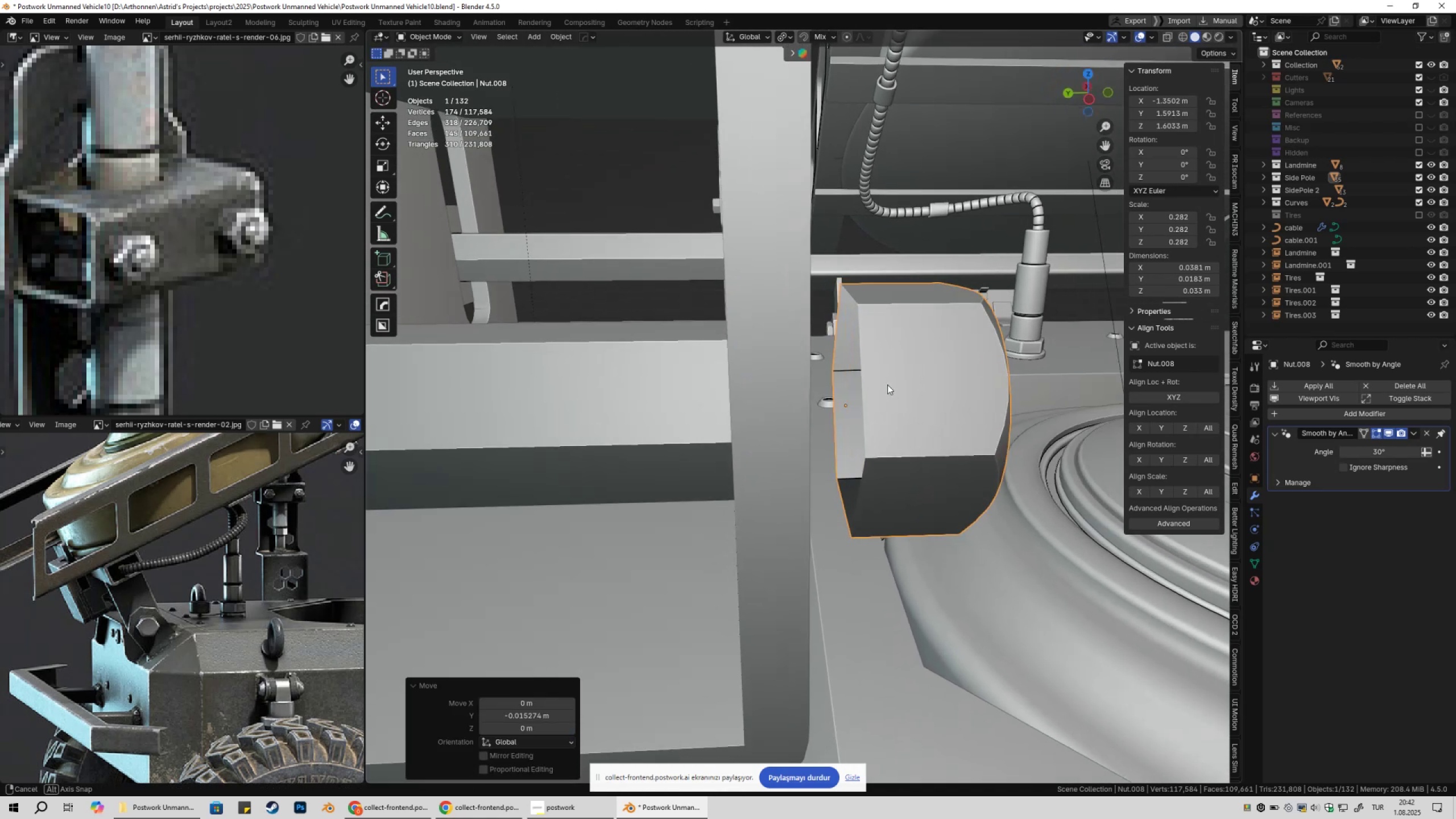 
hold_key(key=ControlLeft, duration=0.49)
left_click([826, 362])
 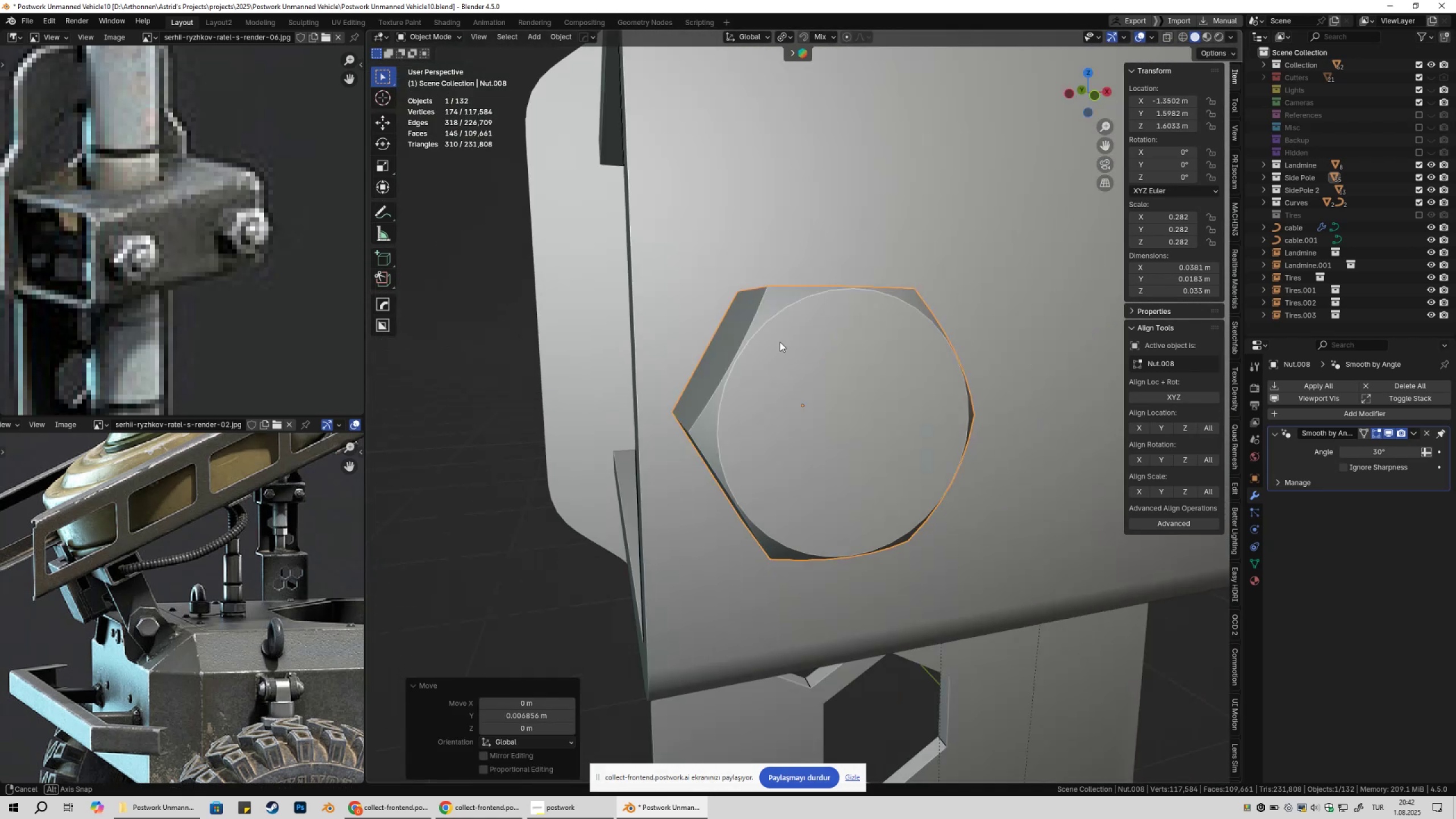 
scroll: coordinate [805, 362], scroll_direction: down, amount: 8.0
 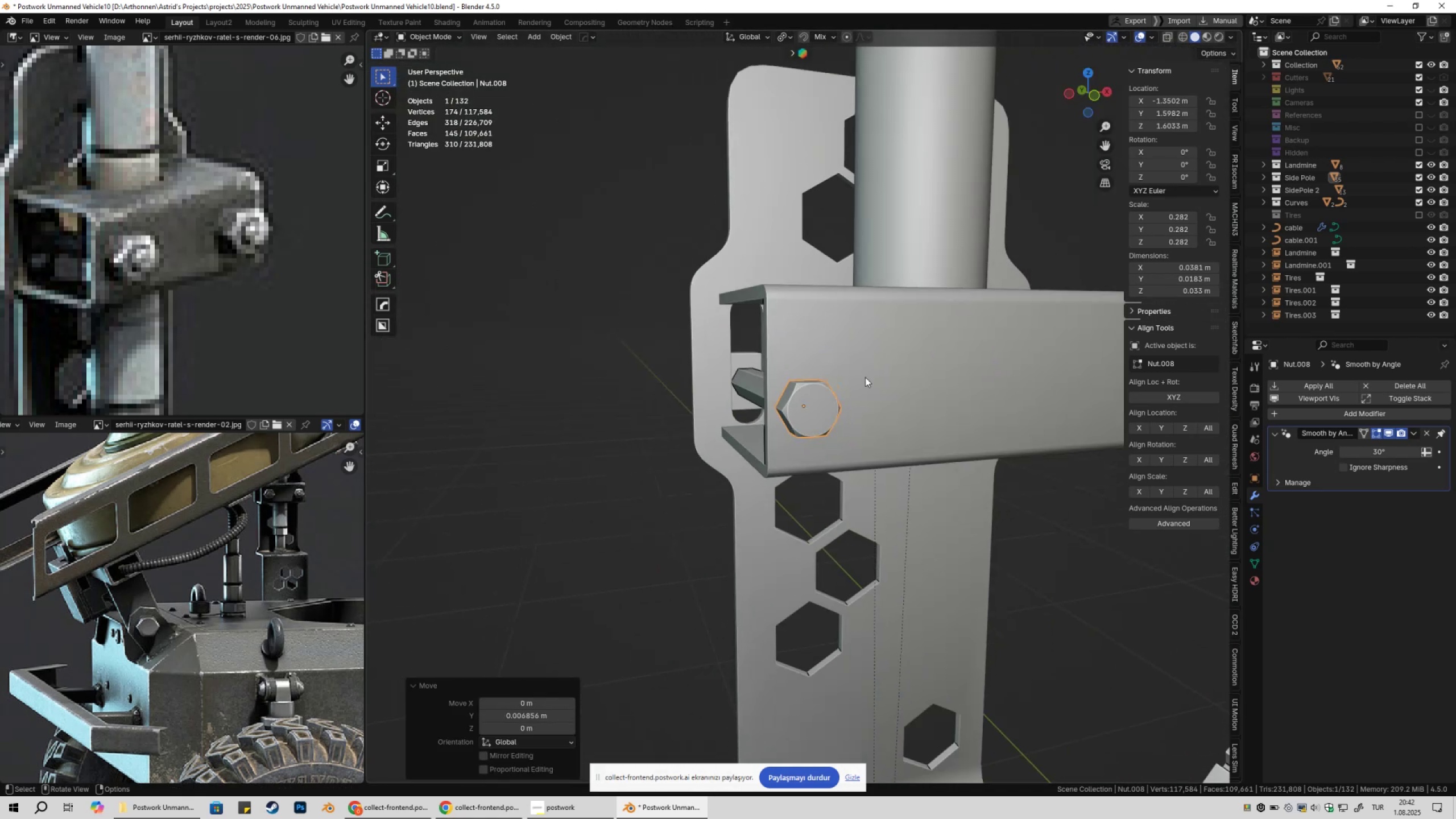 
key(Shift+ShiftLeft)
 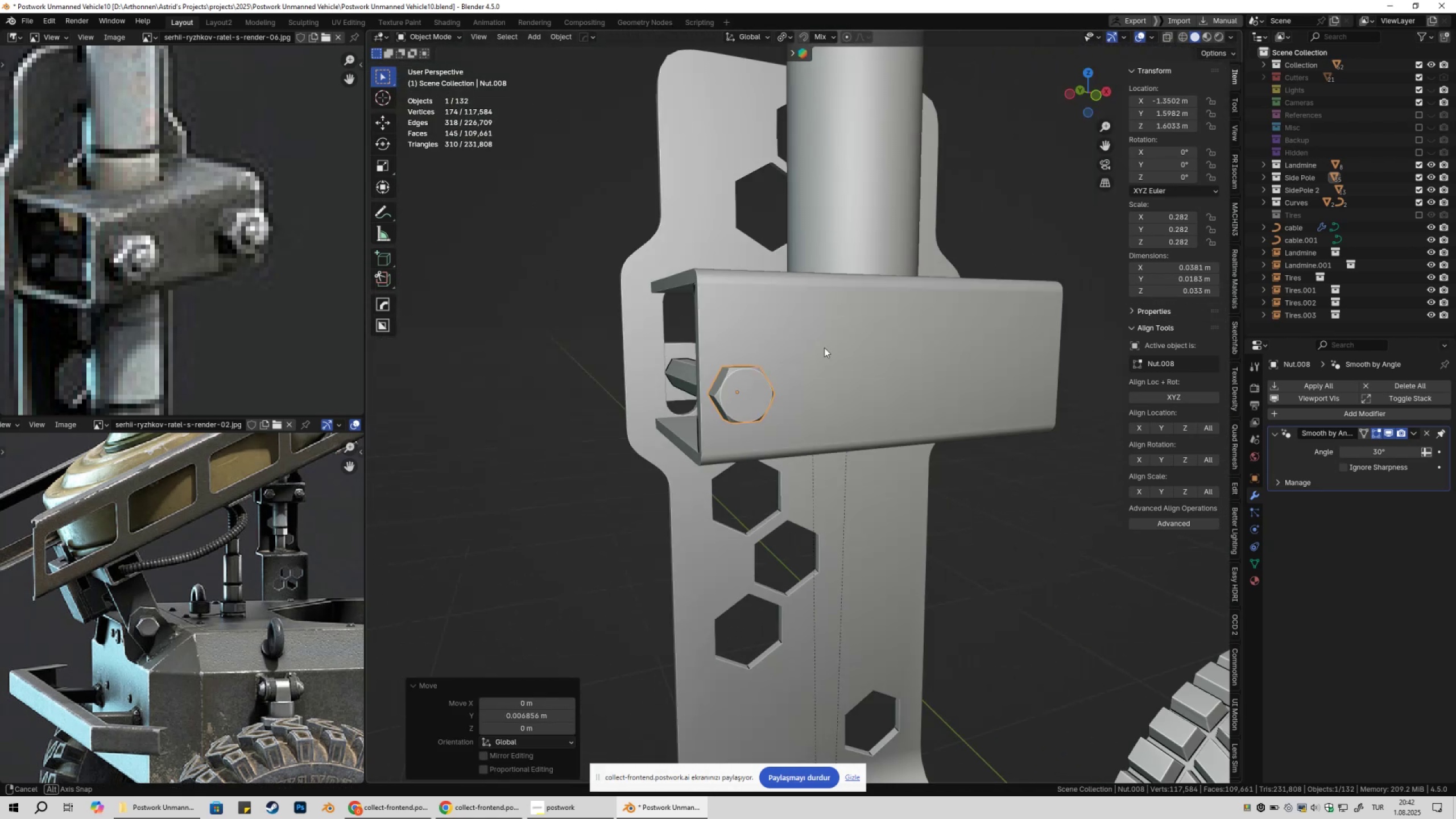 
key(Shift+ShiftLeft)
 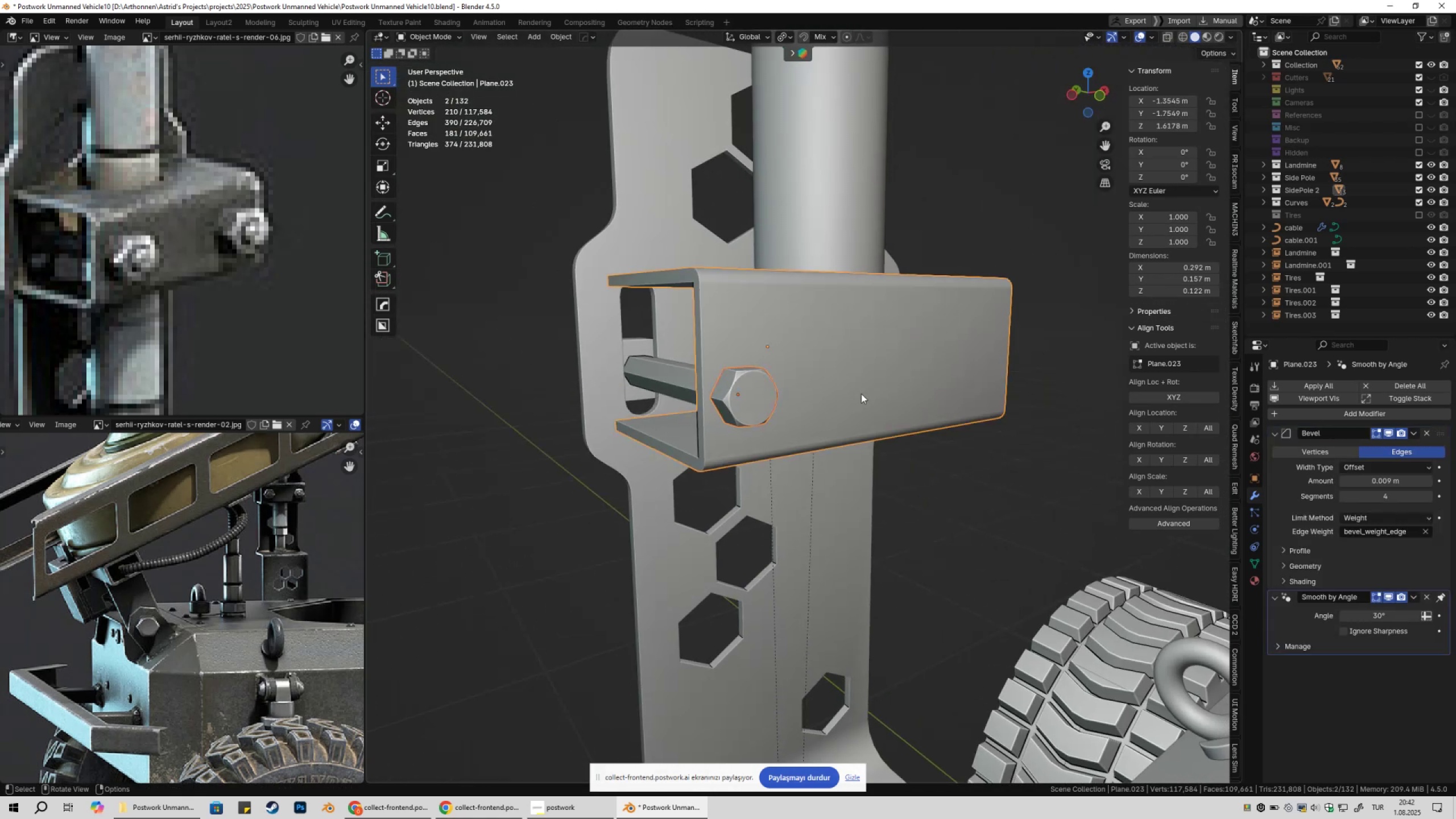 
key(Alt+AltLeft)
 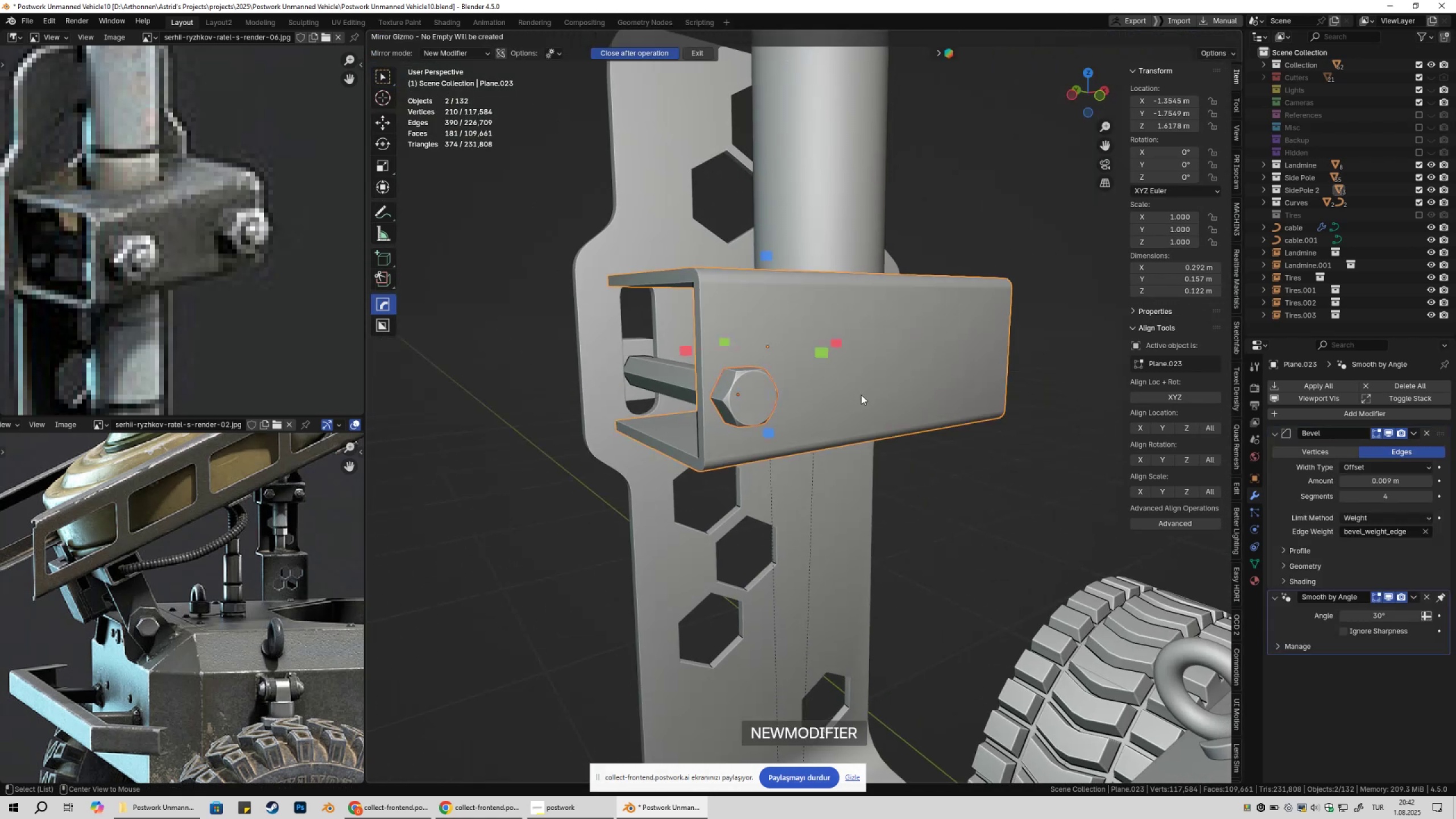 
key(Alt+X)
 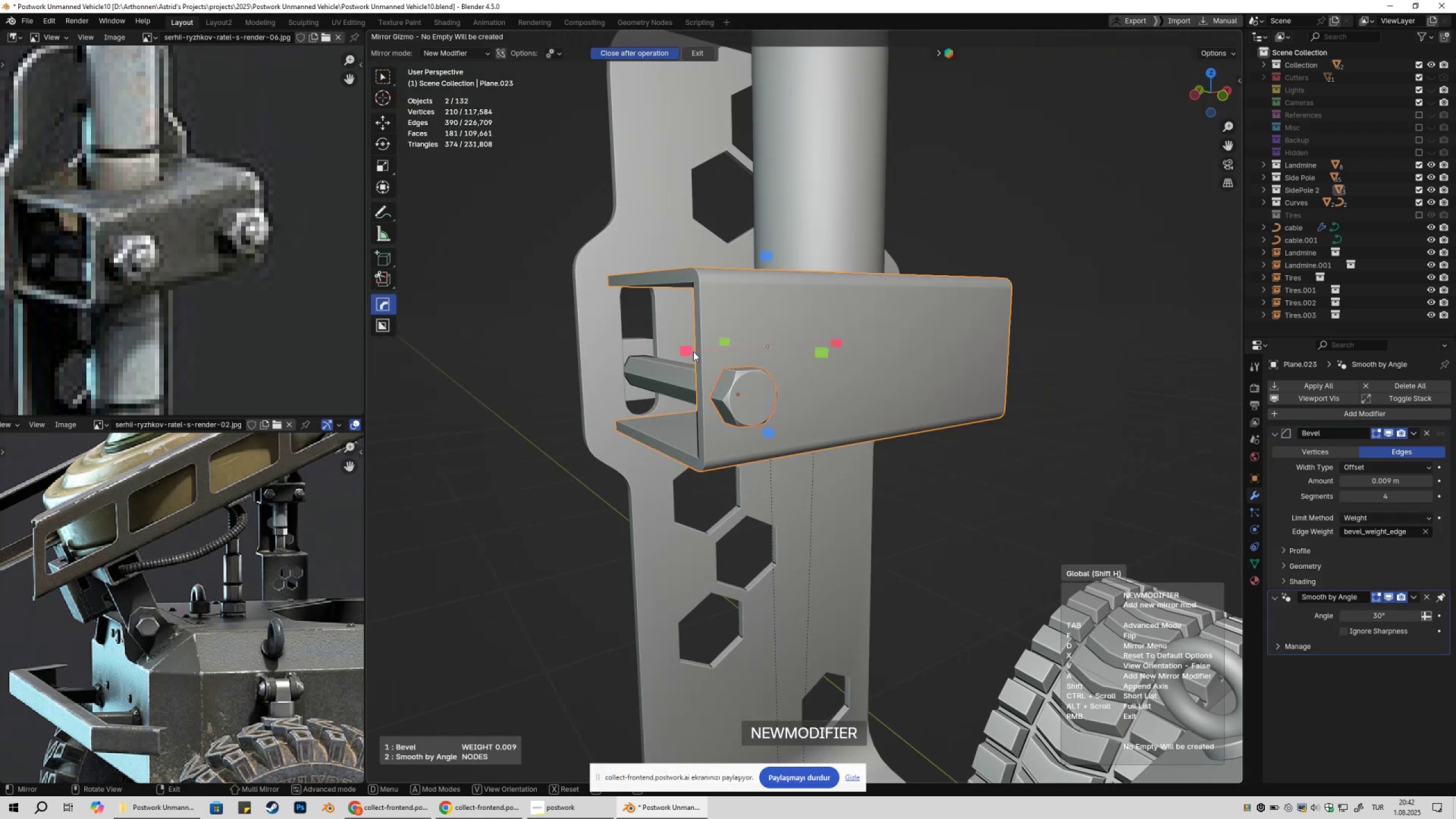 
left_click([692, 351])
 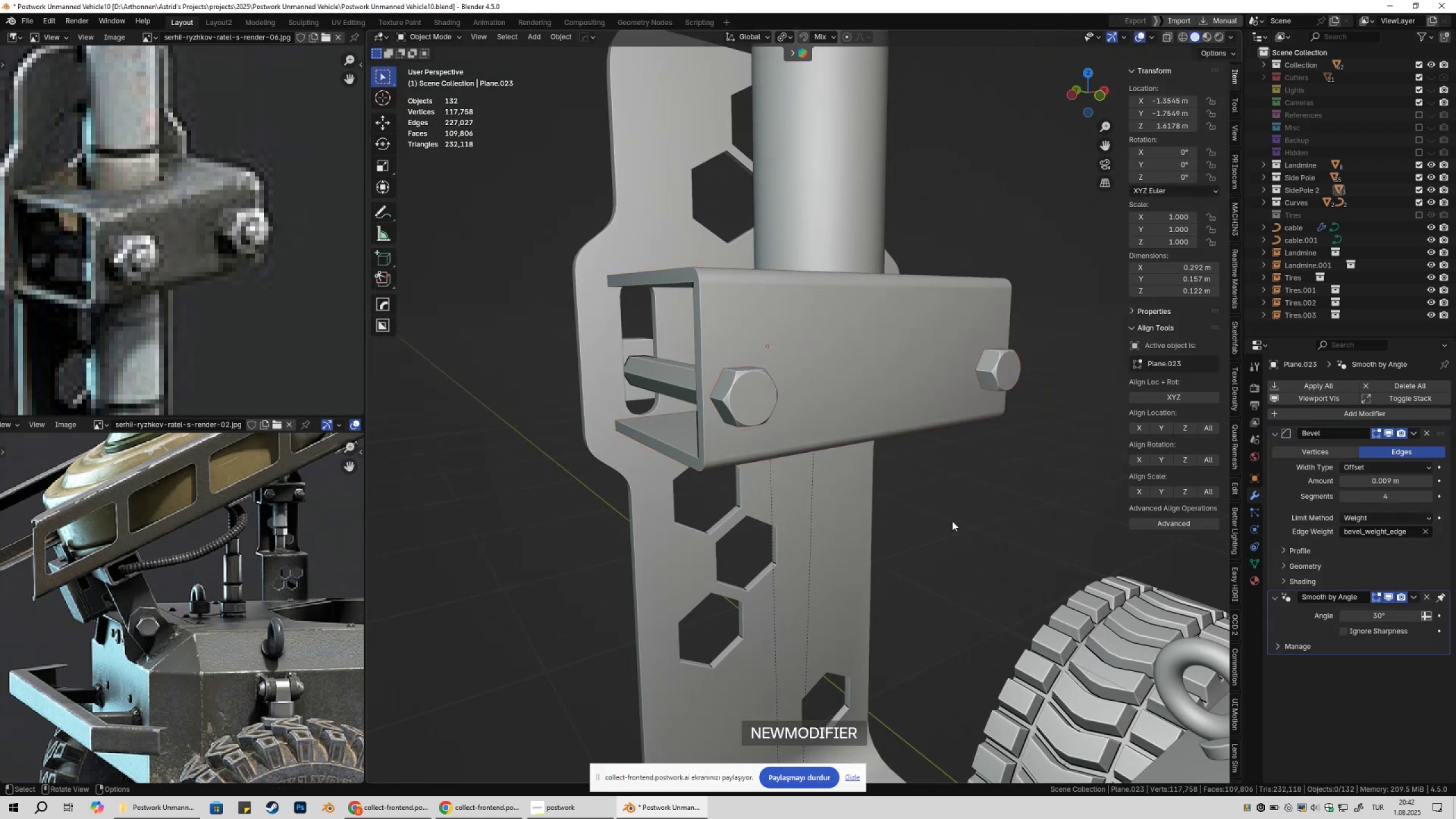 
scroll: coordinate [954, 516], scroll_direction: down, amount: 5.0
 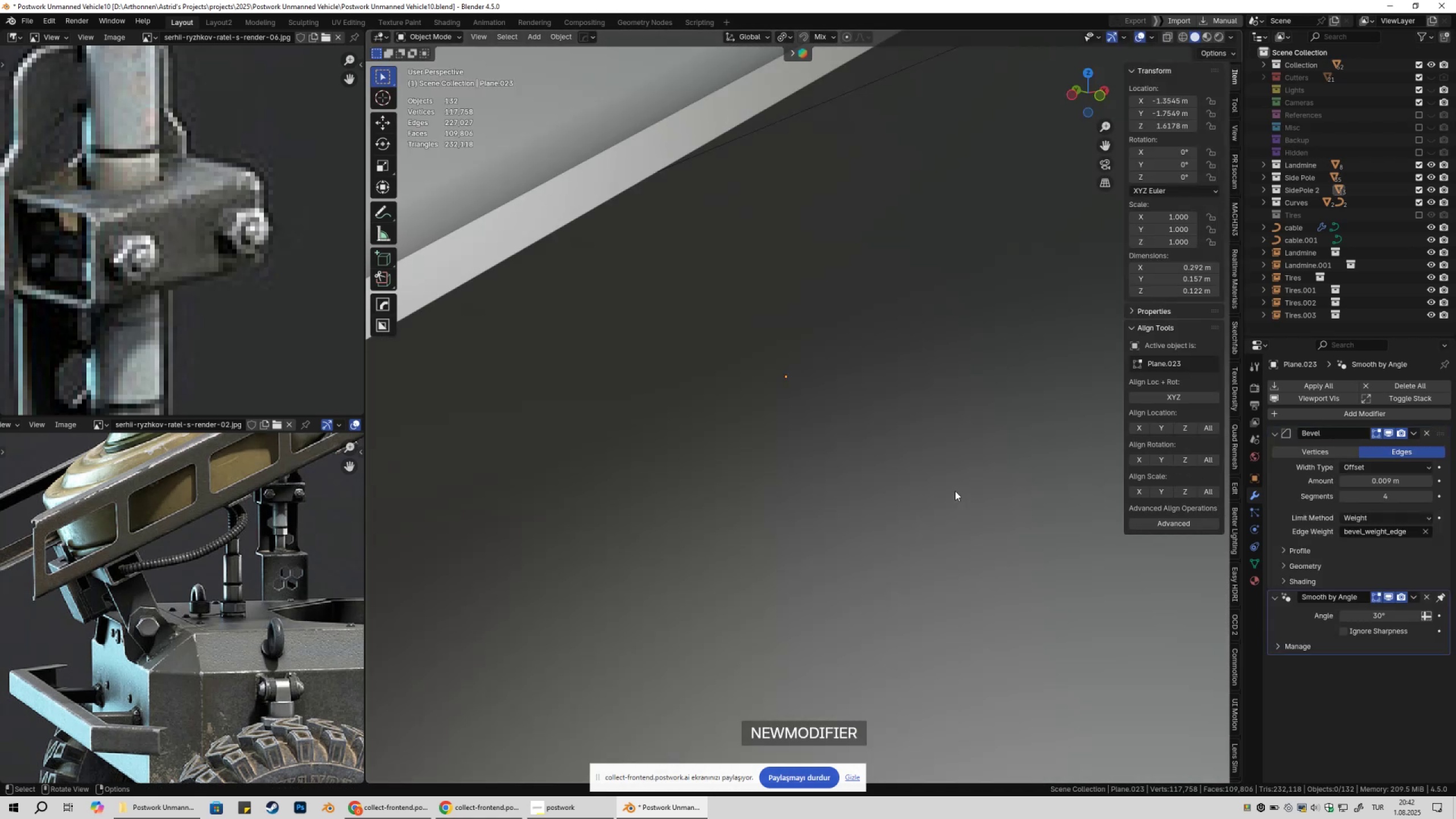 
key(Shift+ShiftLeft)
 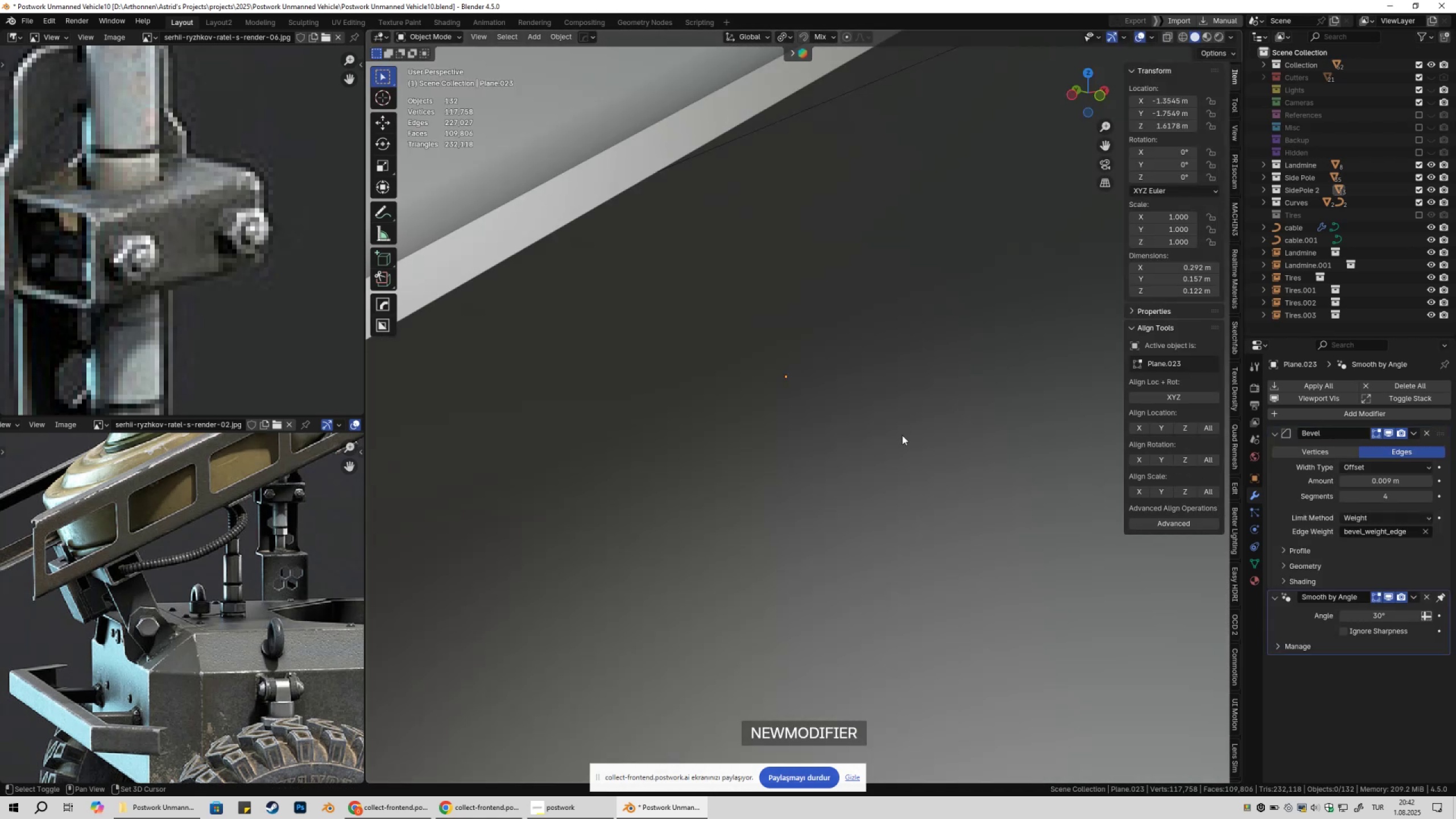 
scroll: coordinate [907, 443], scroll_direction: up, amount: 3.0
 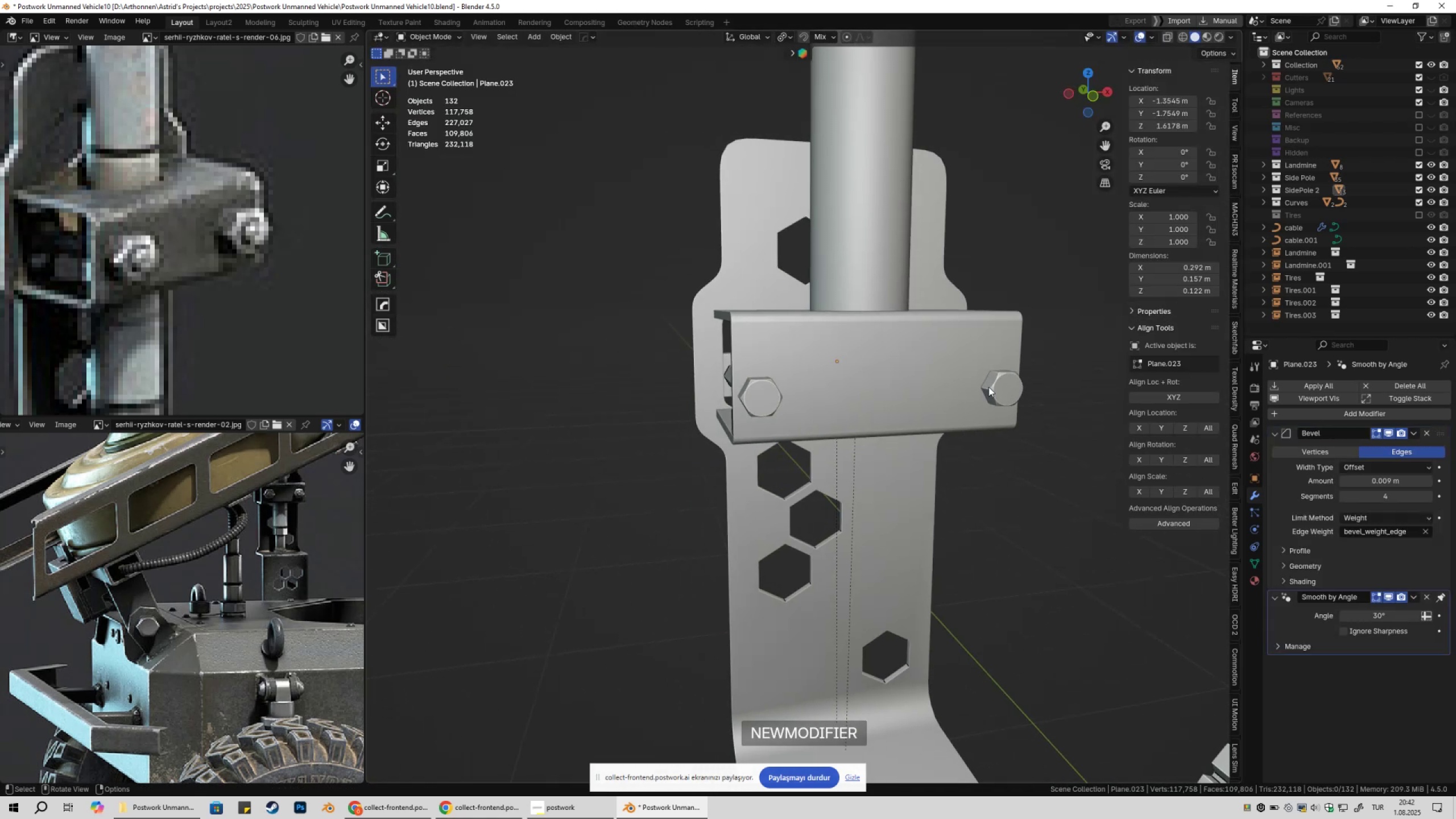 
left_click([993, 386])
 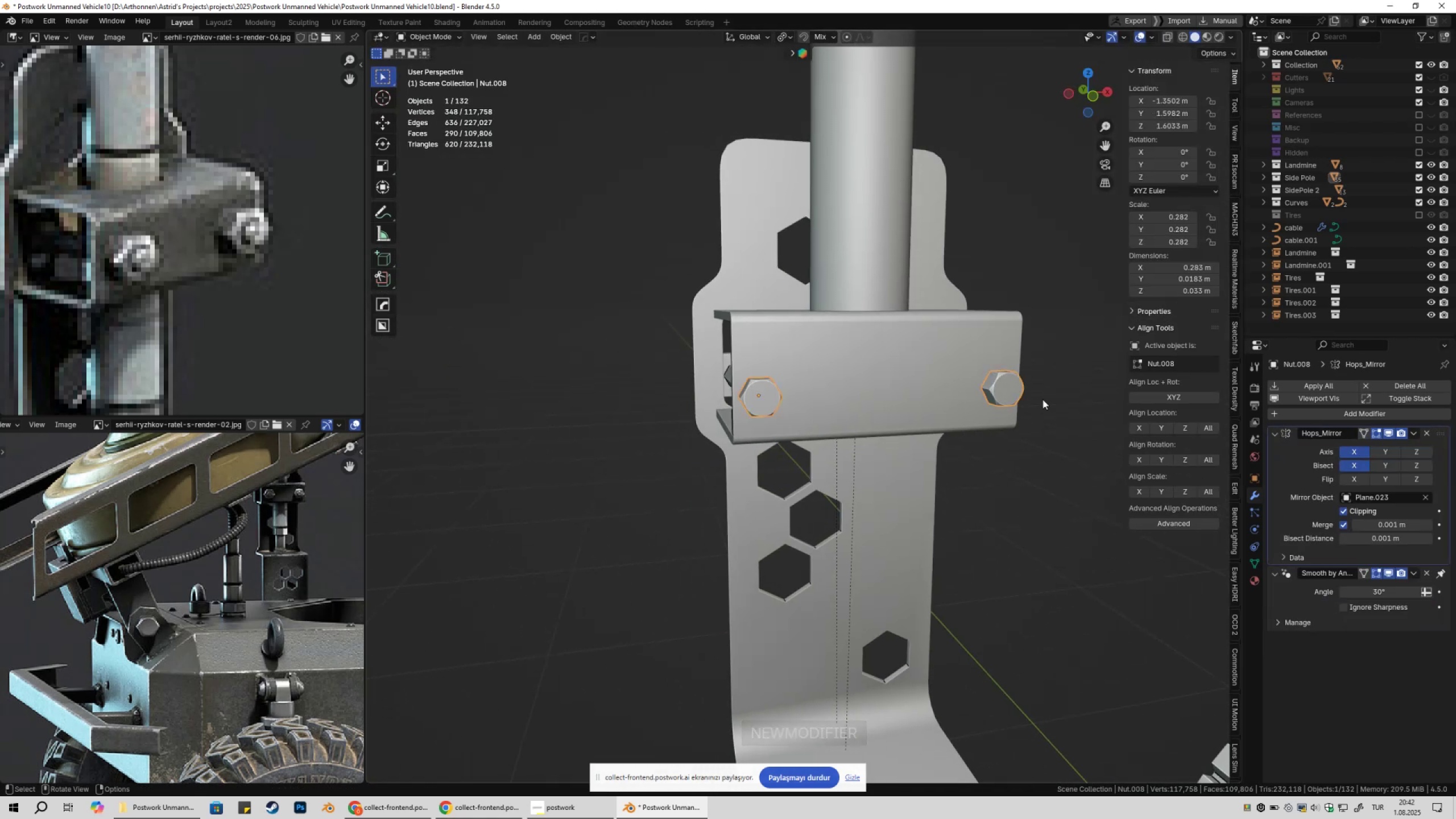 
hold_key(key=ShiftLeft, duration=0.53)
 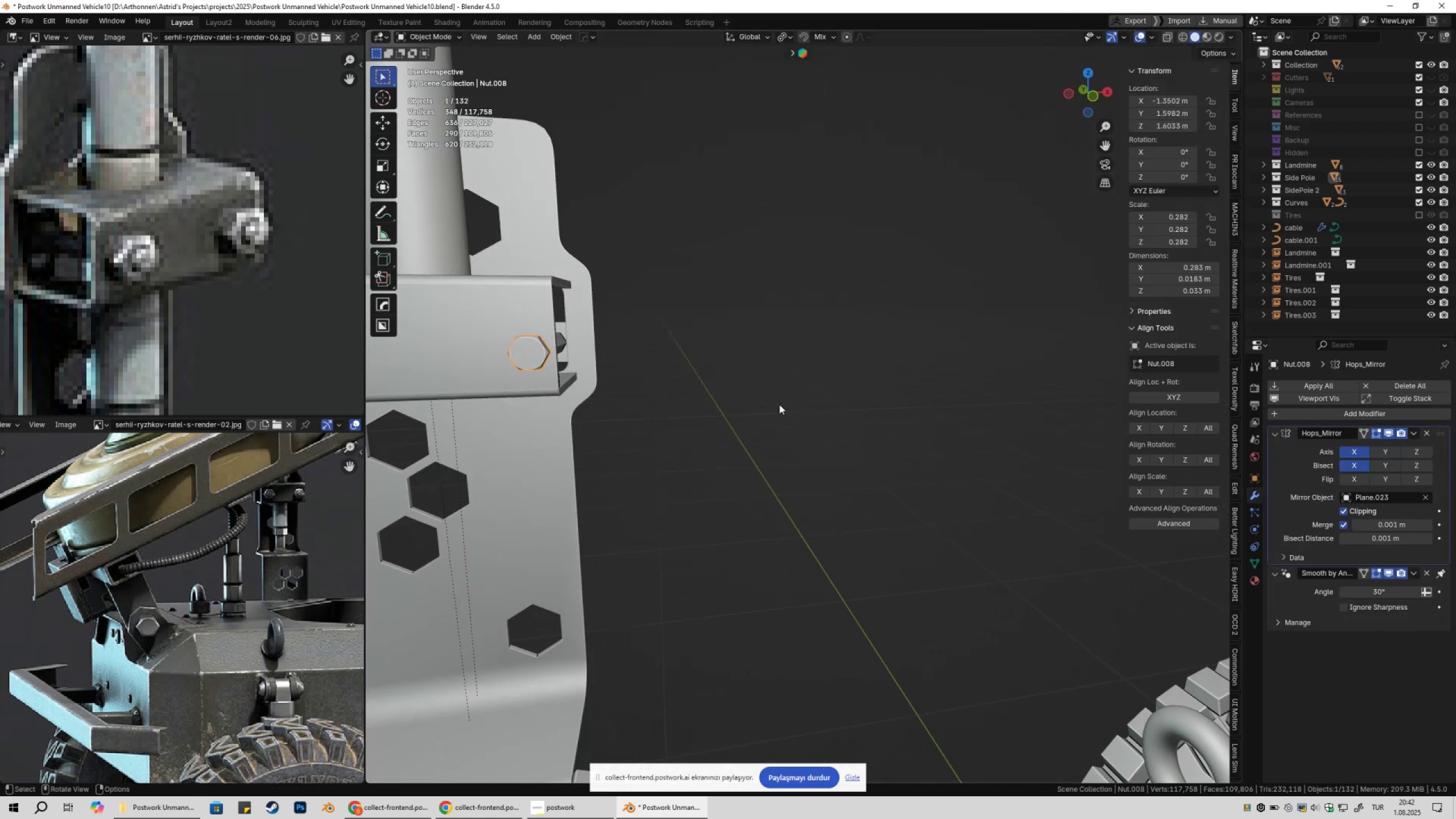 
scroll: coordinate [914, 408], scroll_direction: down, amount: 14.0
 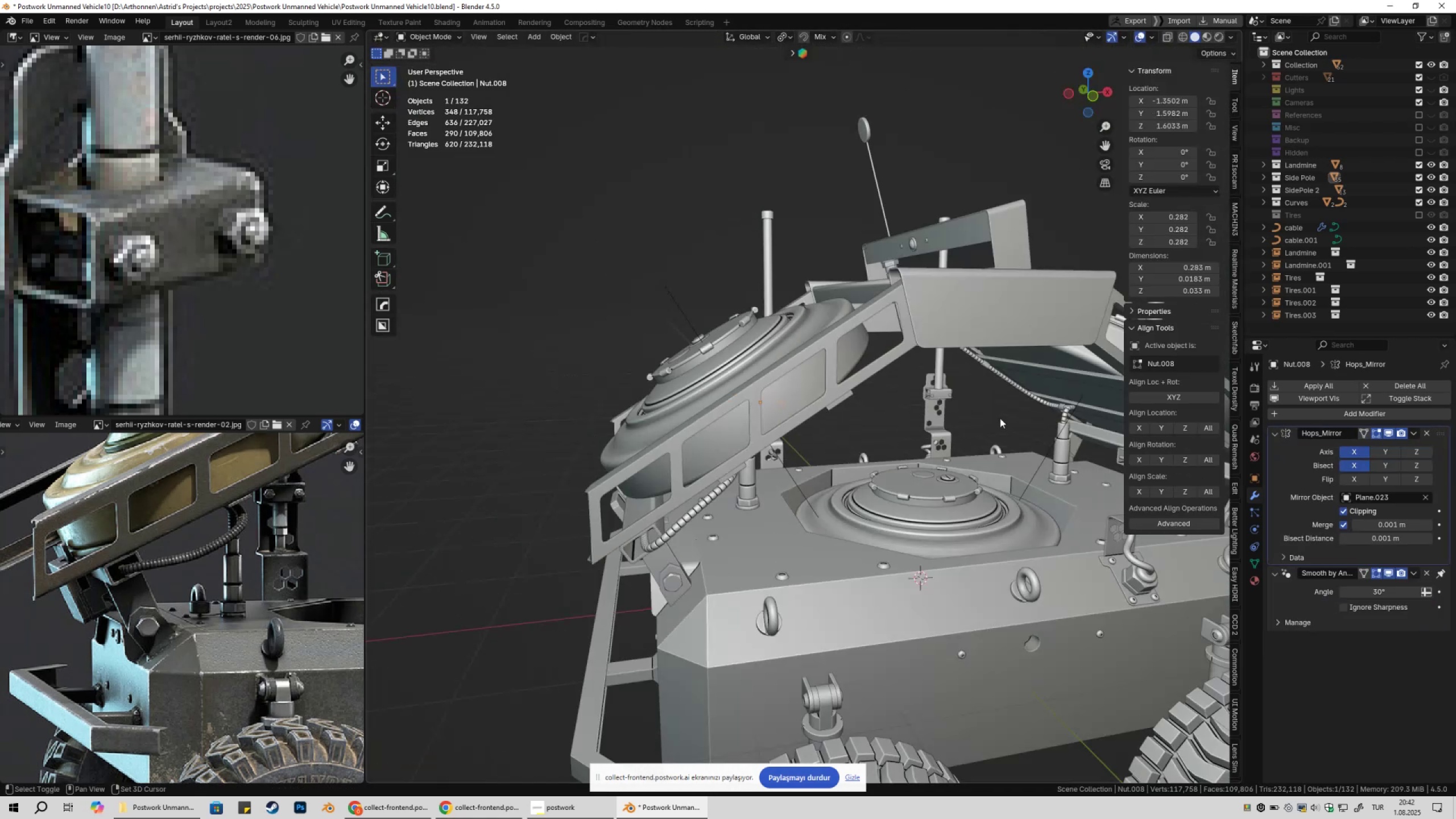 
hold_key(key=ShiftLeft, duration=0.37)
 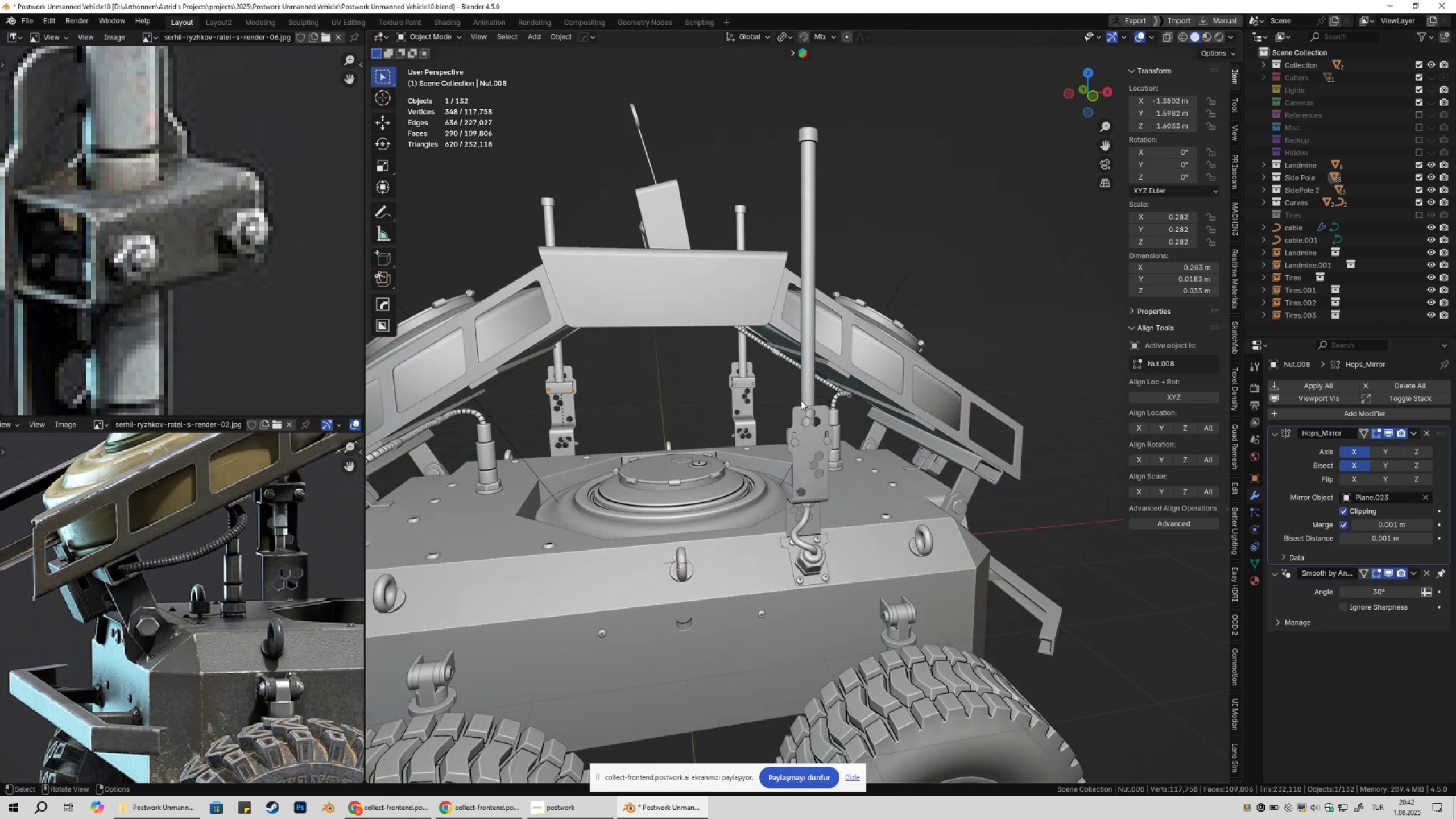 
scroll: coordinate [814, 415], scroll_direction: up, amount: 10.0
 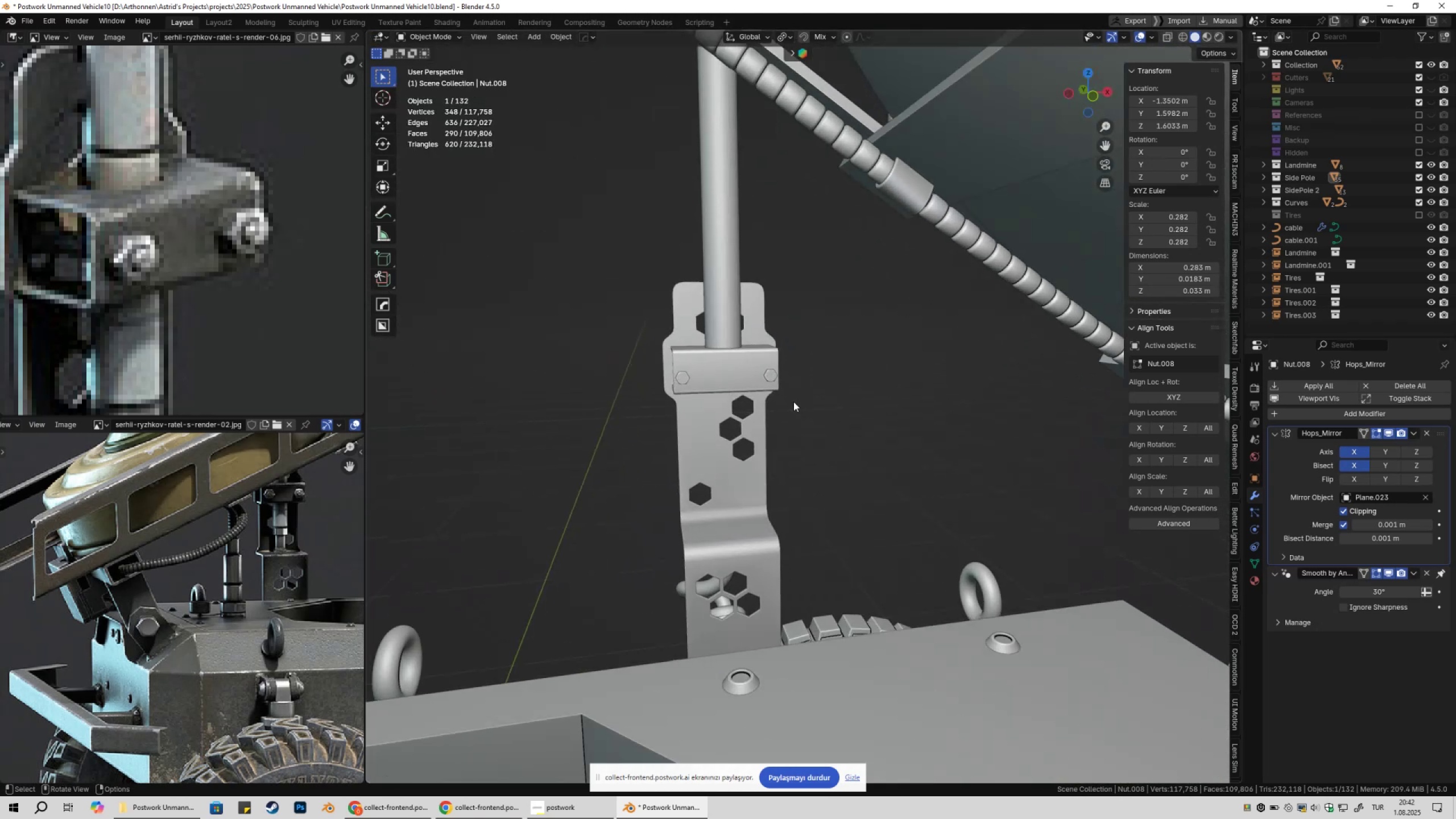 
key(Shift+ShiftLeft)
 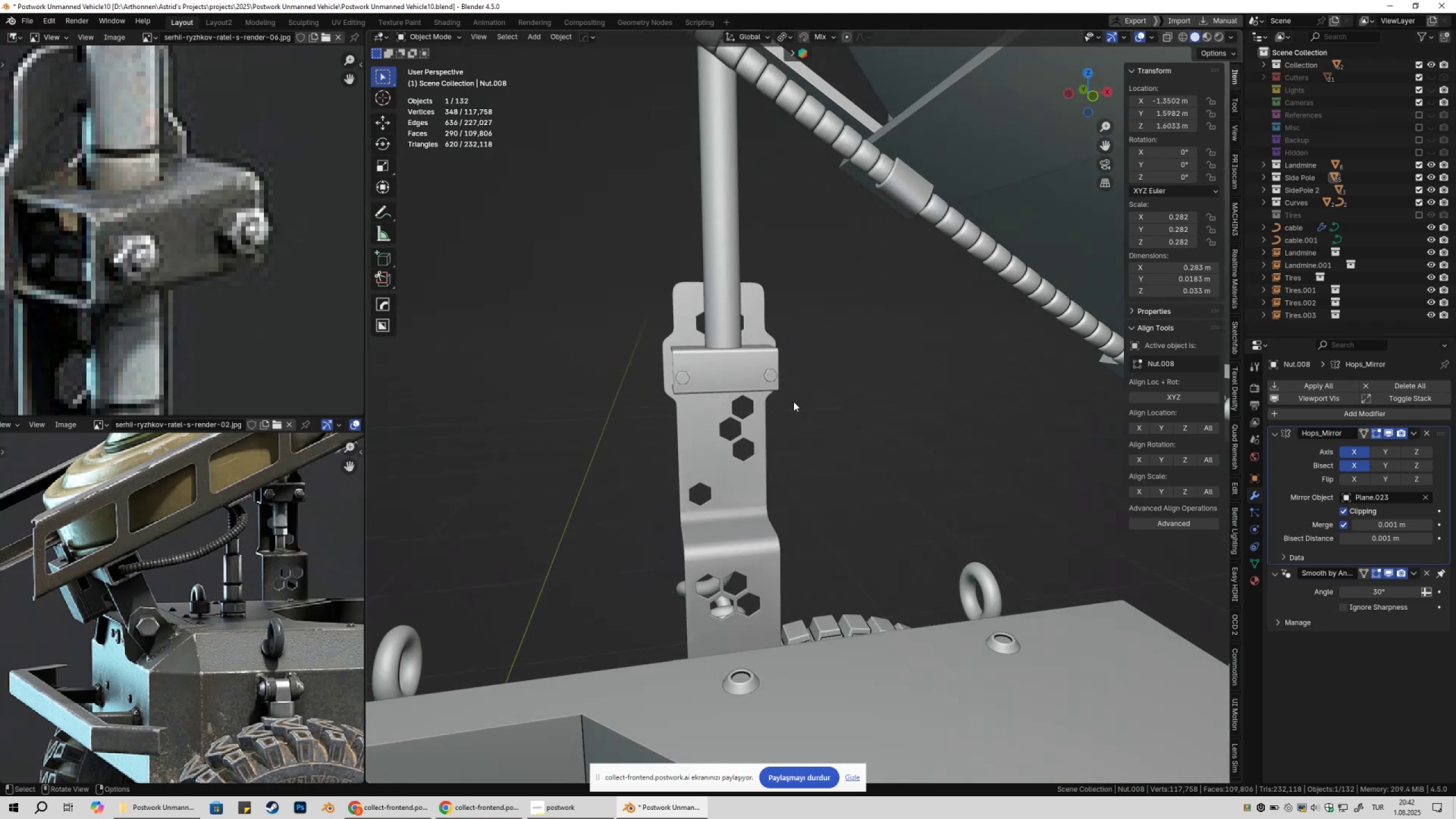 
scroll: coordinate [802, 411], scroll_direction: down, amount: 9.0
 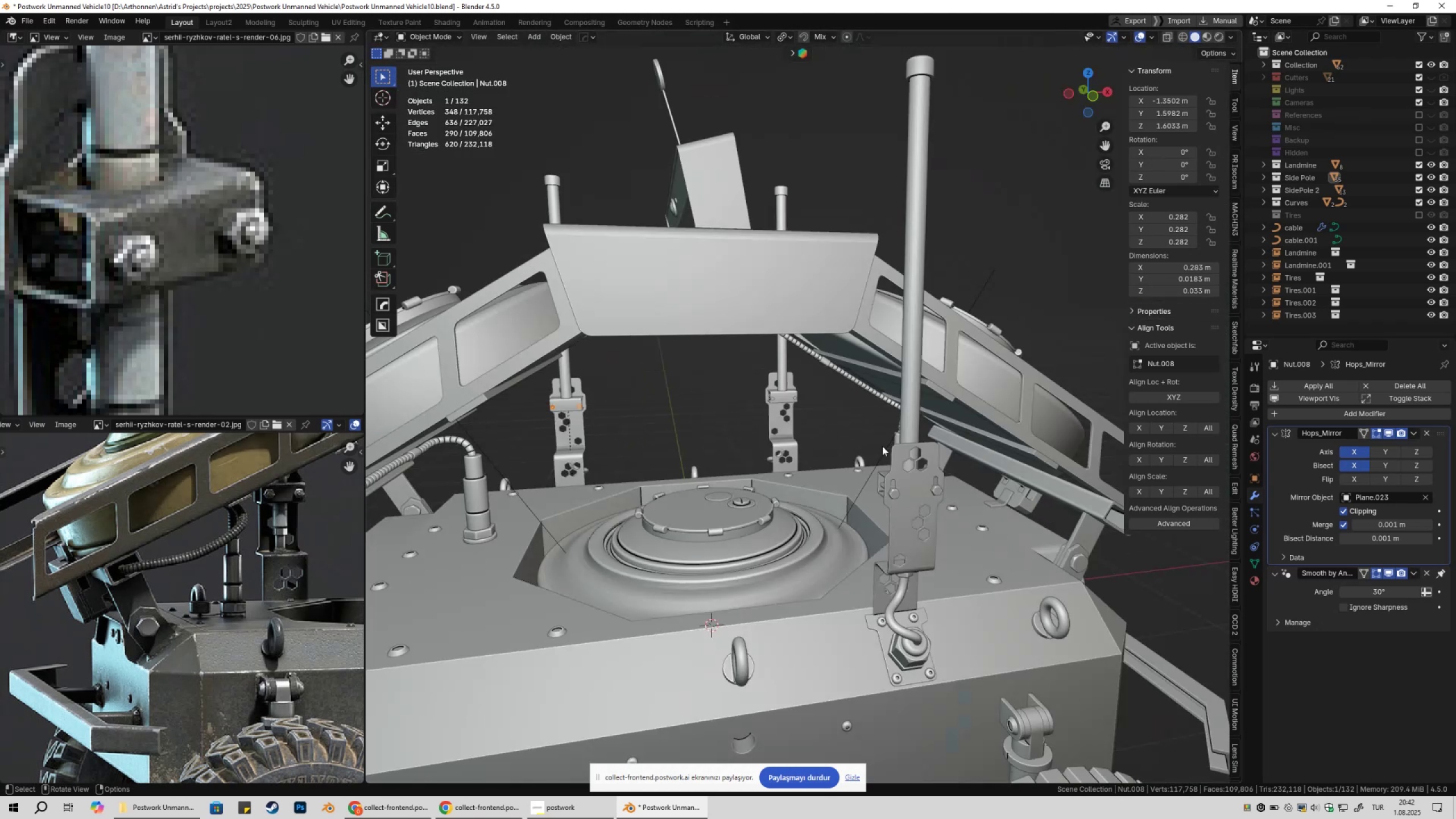 
key(Shift+ShiftLeft)
 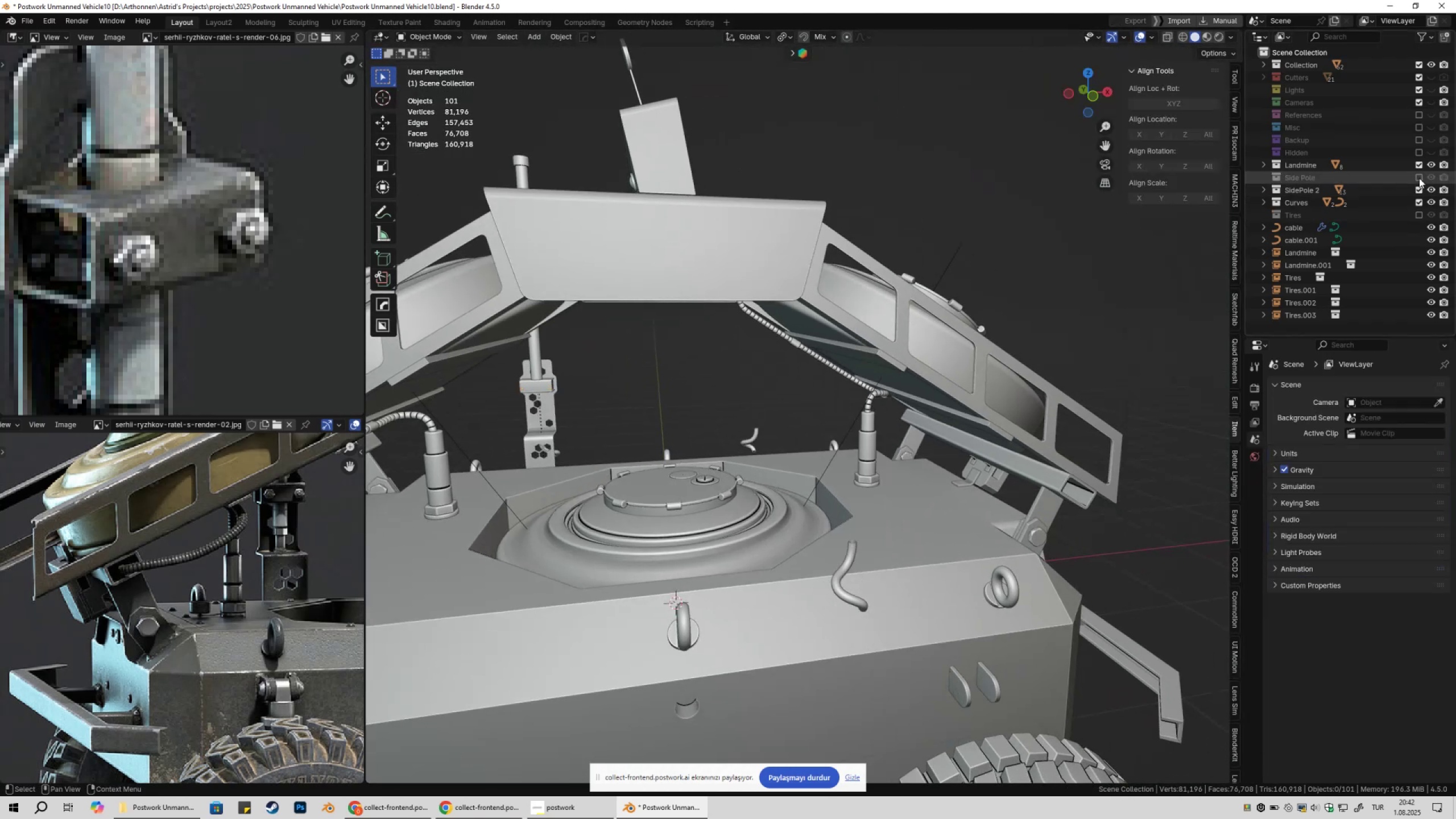 
double_click([1419, 179])
 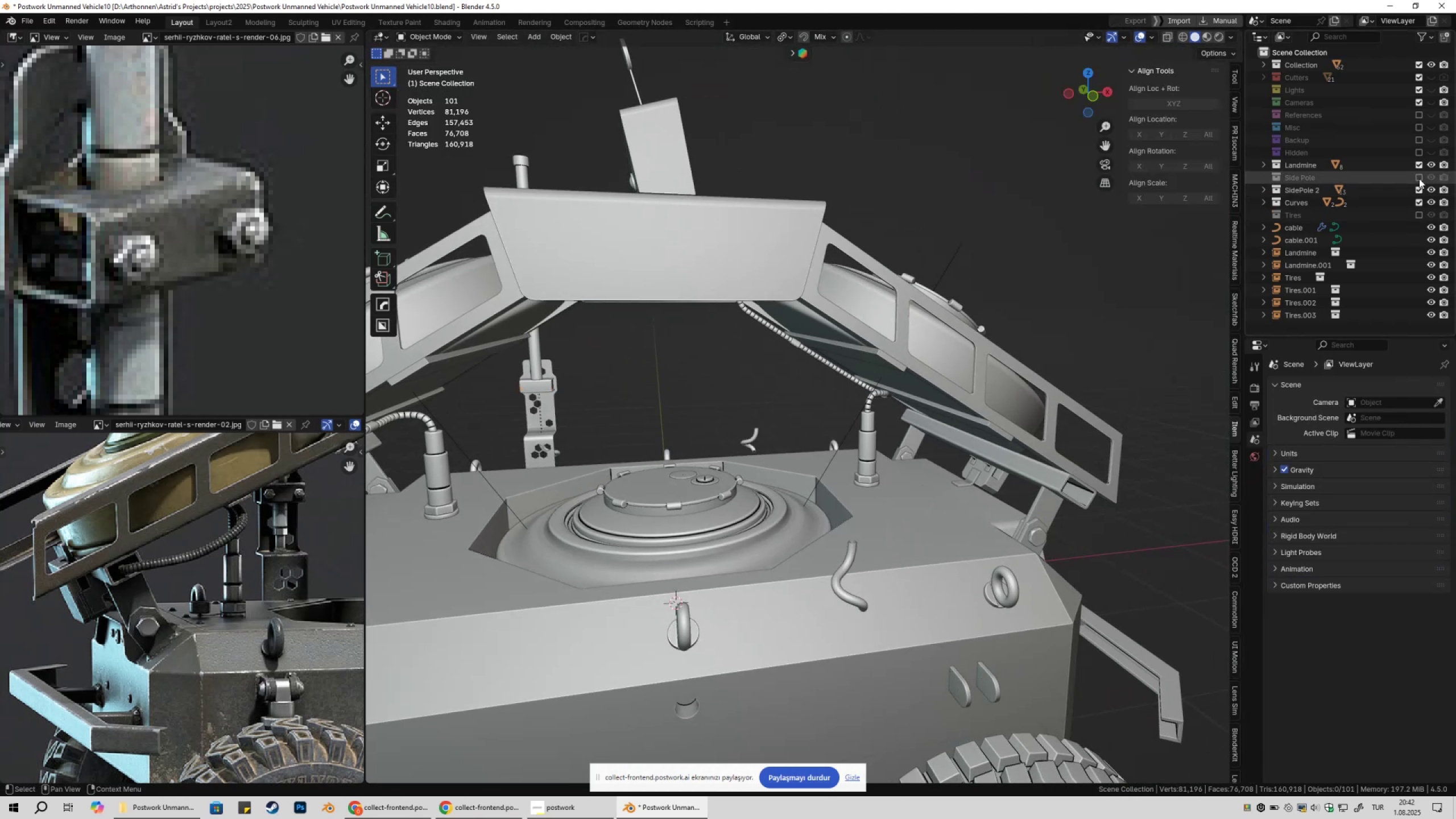 
triple_click([1419, 179])
 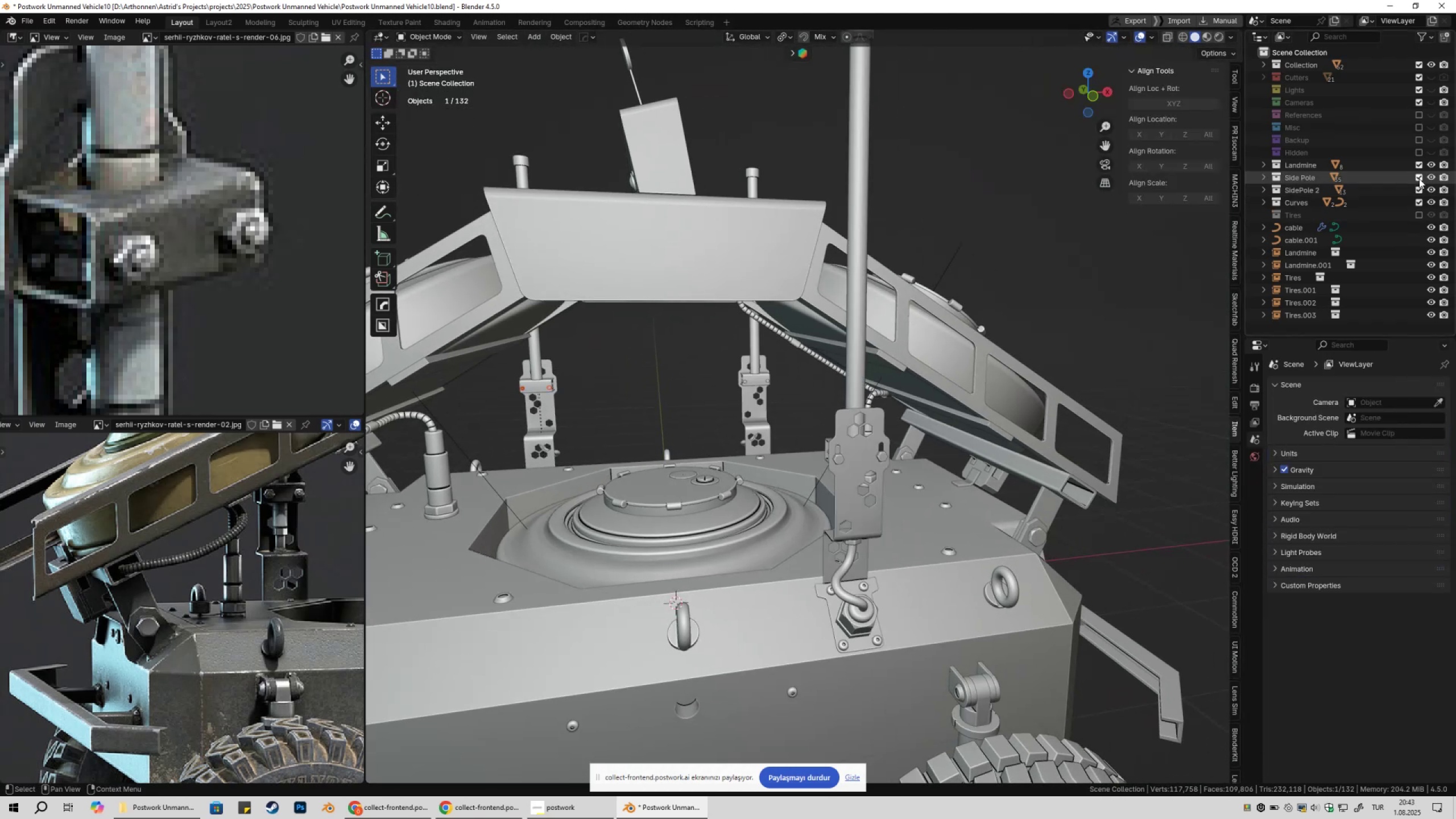 
triple_click([1419, 179])
 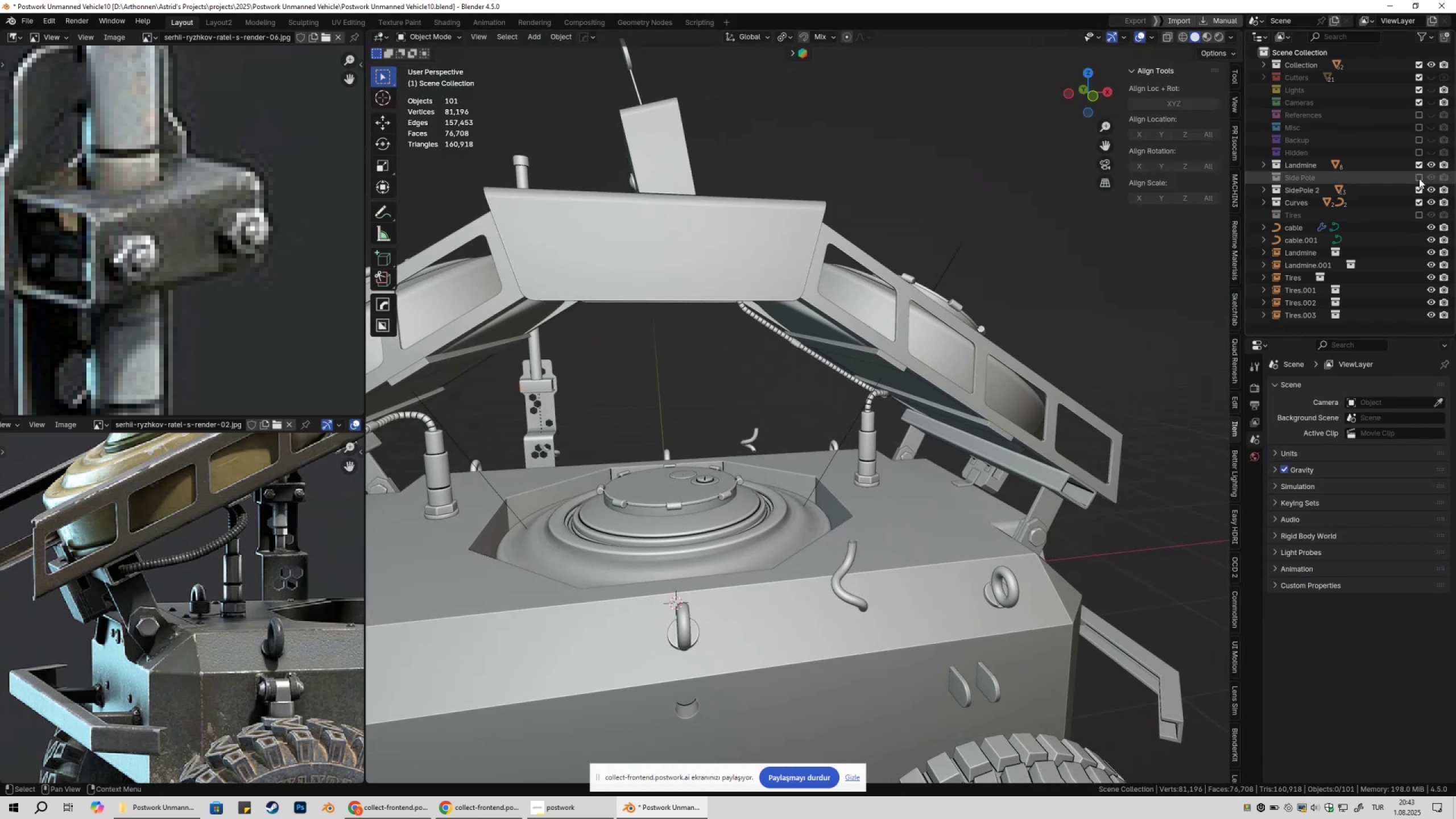 
triple_click([1419, 179])
 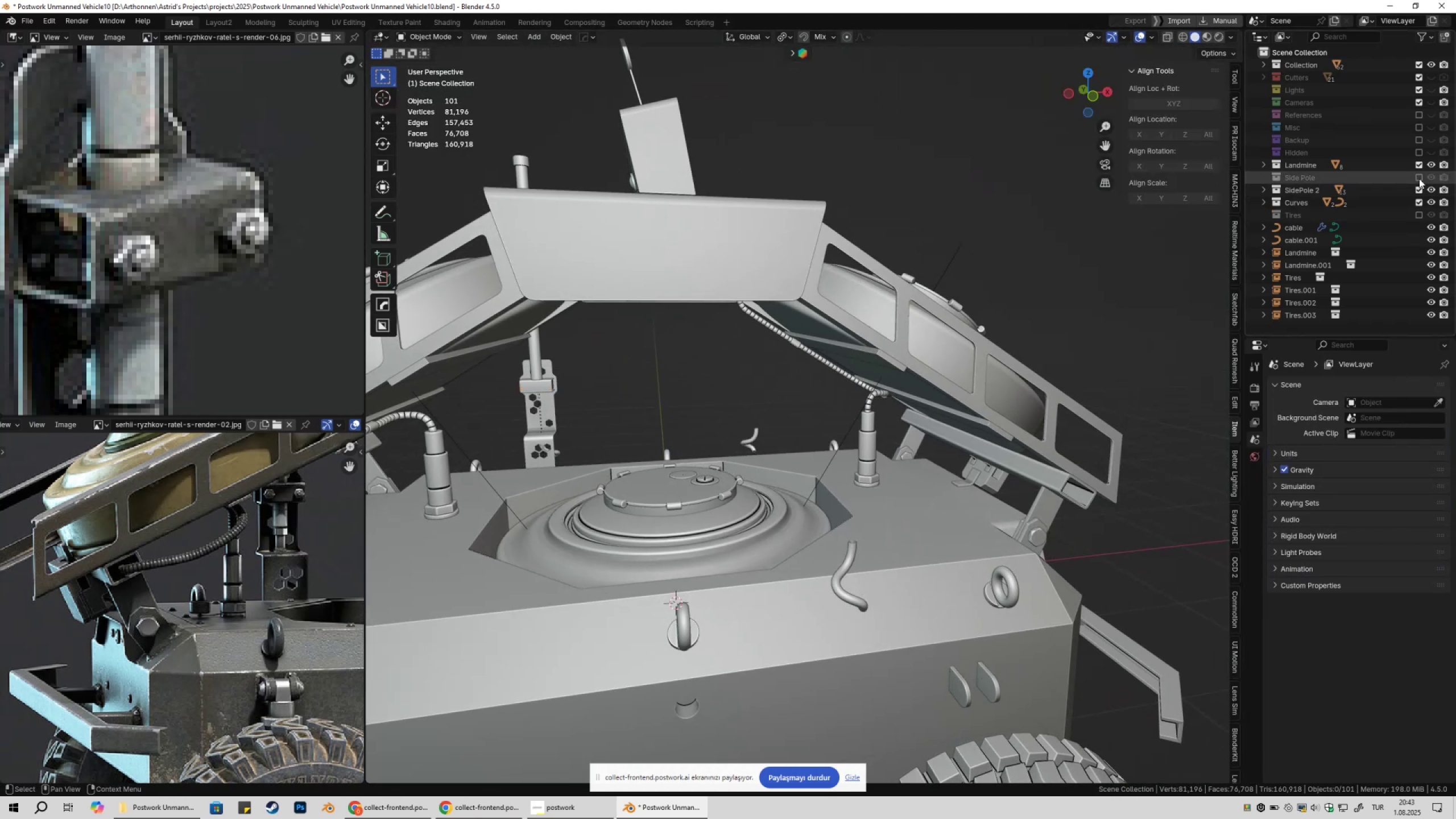 
triple_click([1419, 179])
 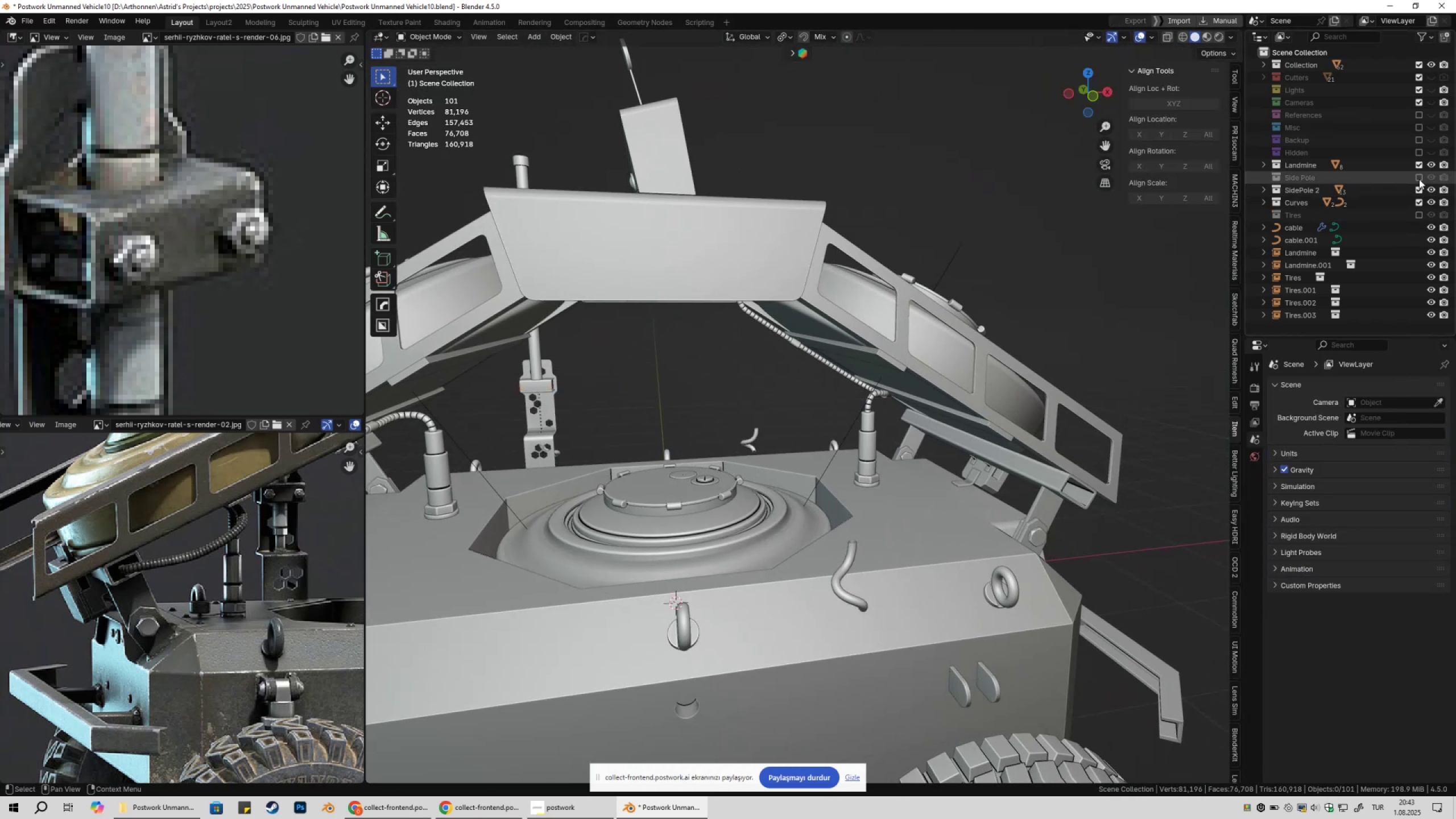 
triple_click([1419, 179])
 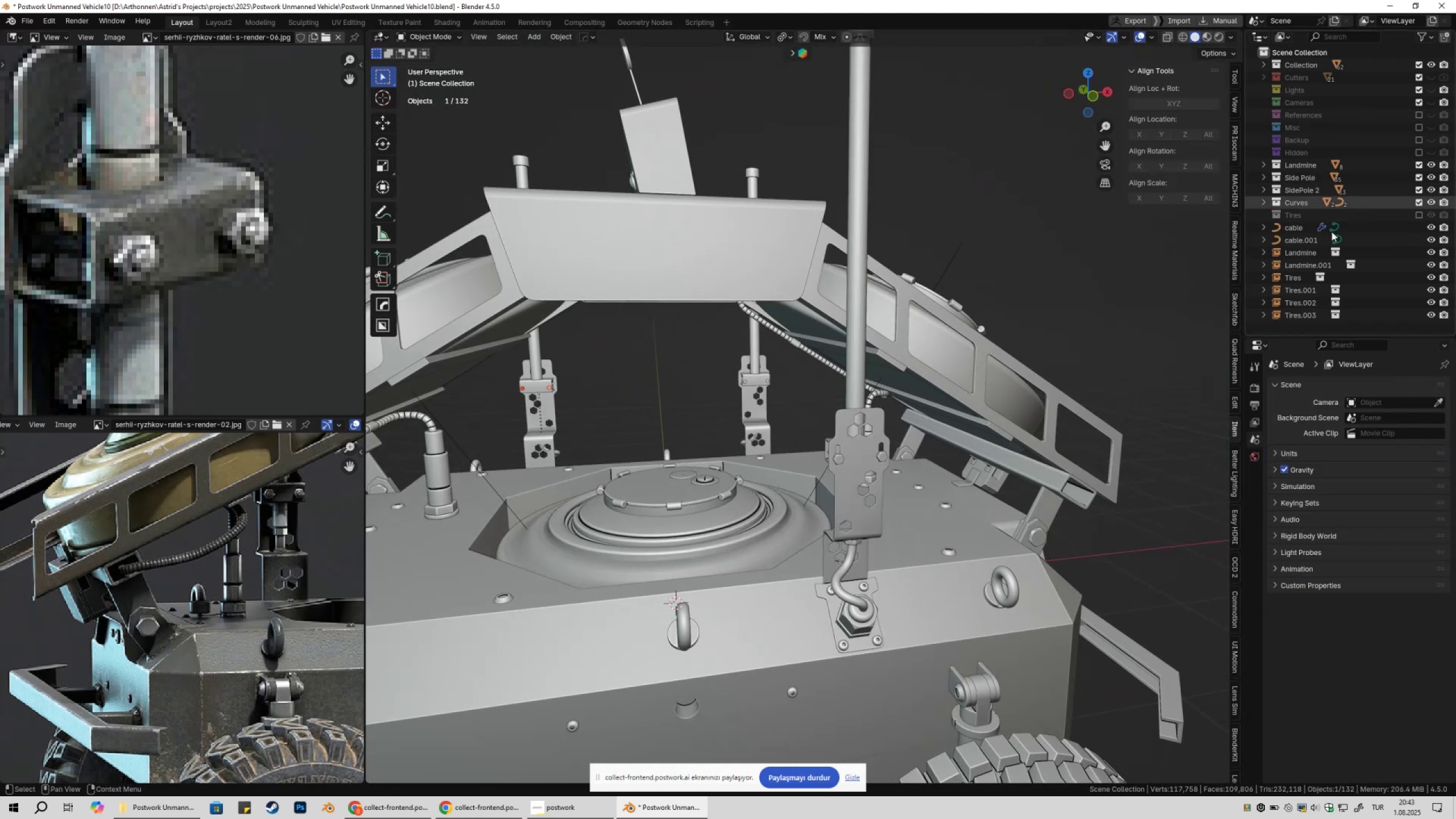 
hold_key(key=ShiftLeft, duration=0.67)
 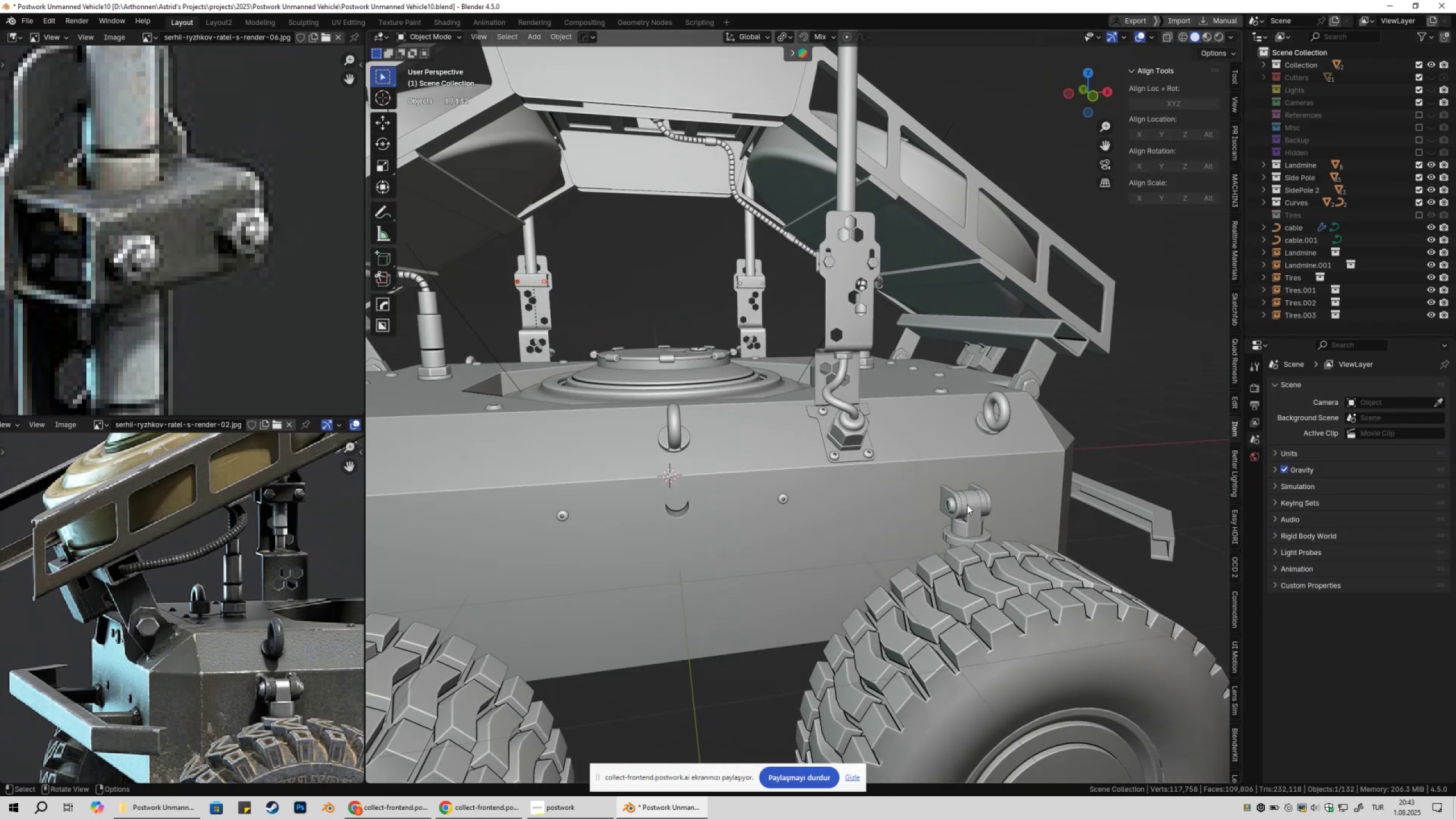 
left_click([967, 504])
 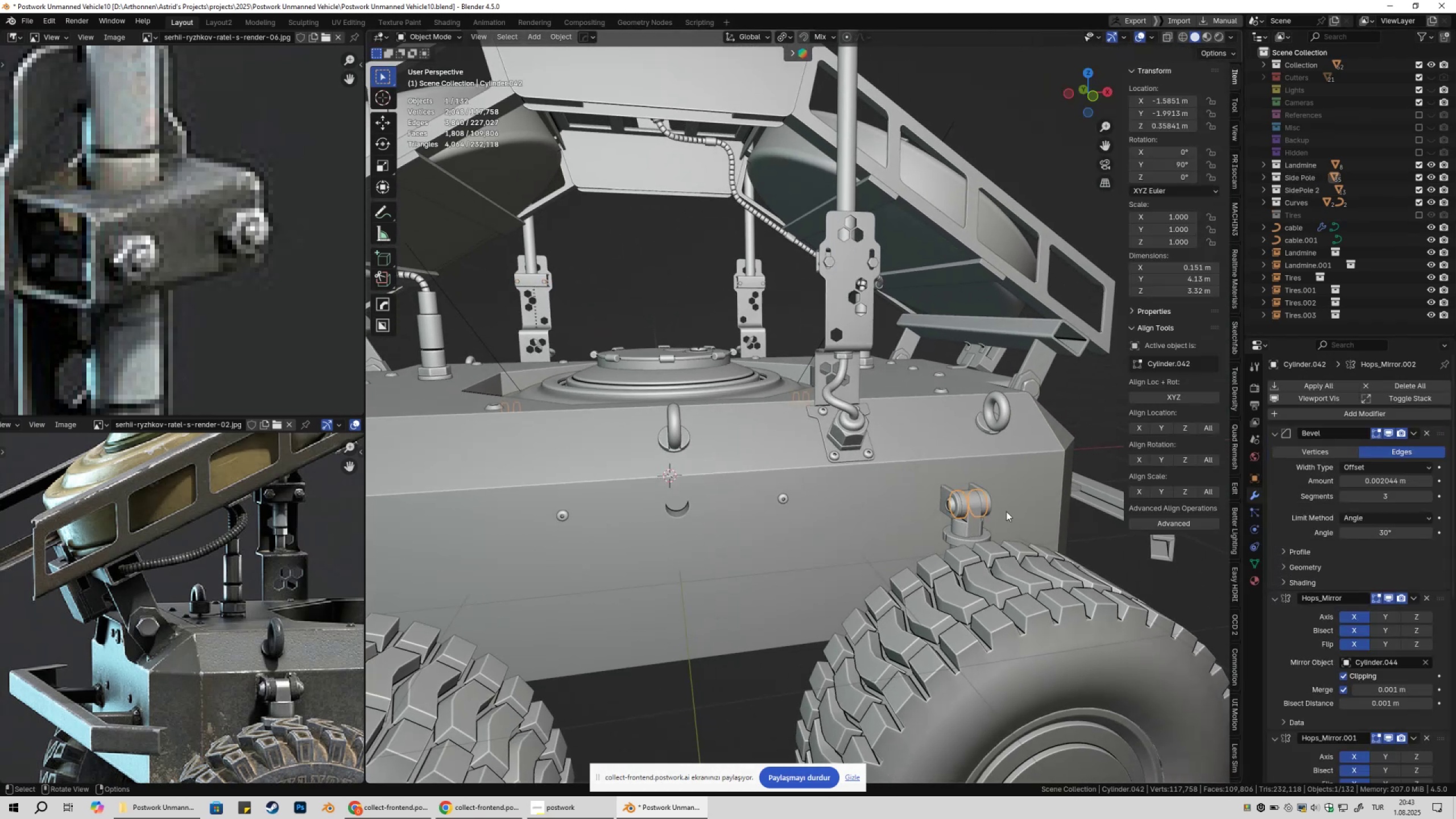 
hold_key(key=ShiftLeft, duration=0.35)
 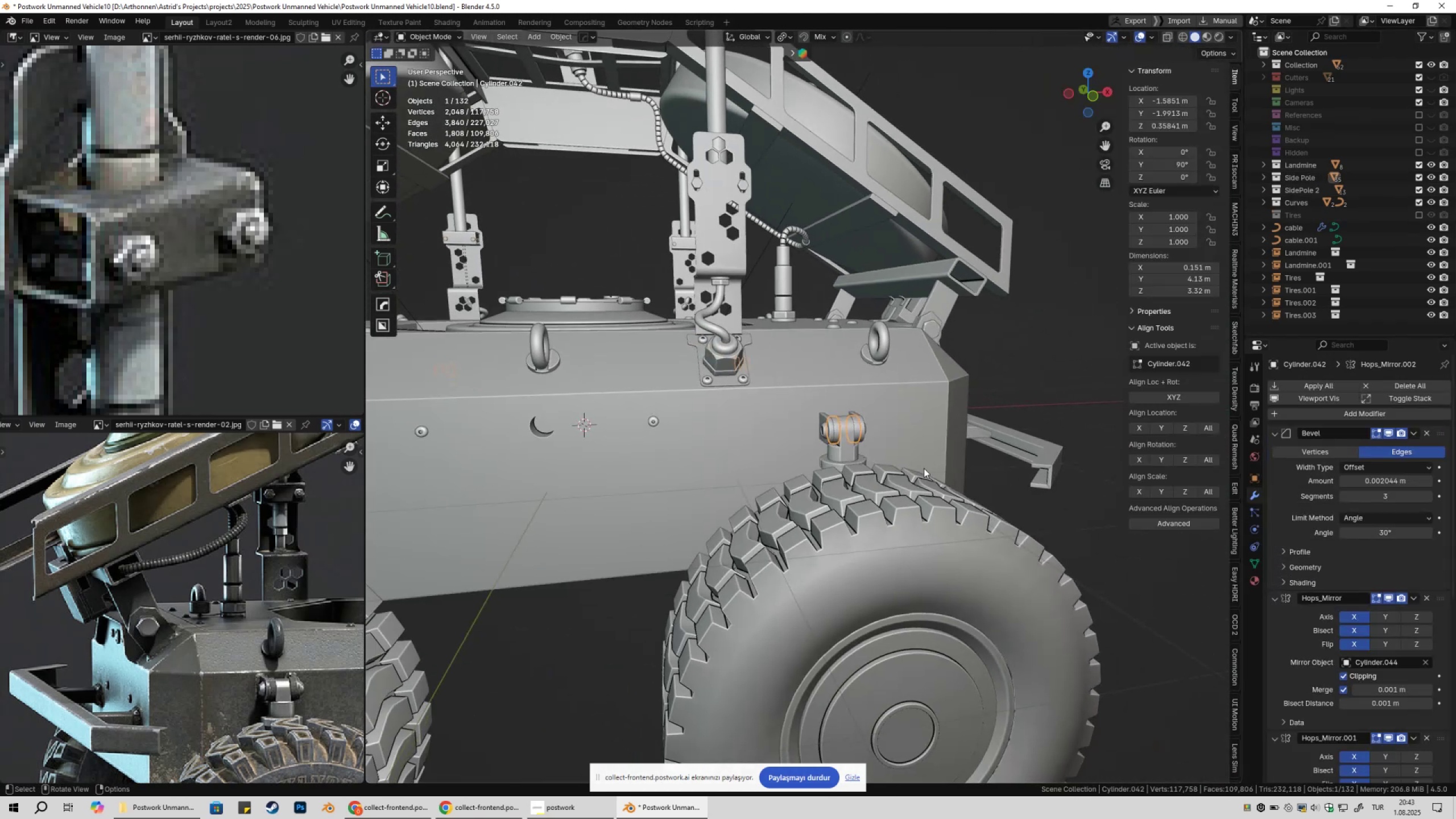 
scroll: coordinate [892, 474], scroll_direction: up, amount: 2.0
 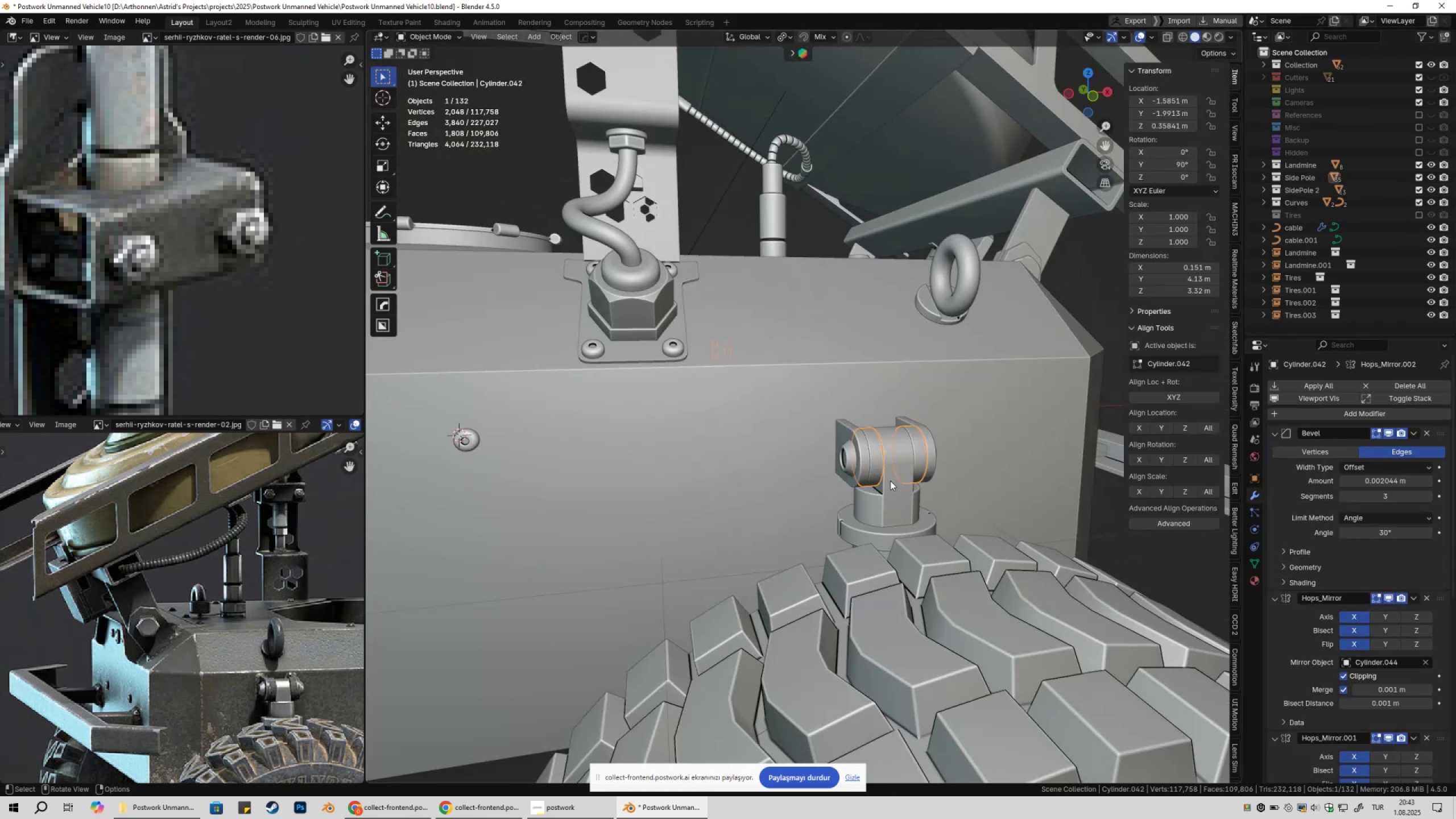 
hold_key(key=ShiftLeft, duration=1.13)
left_click([899, 496])
 